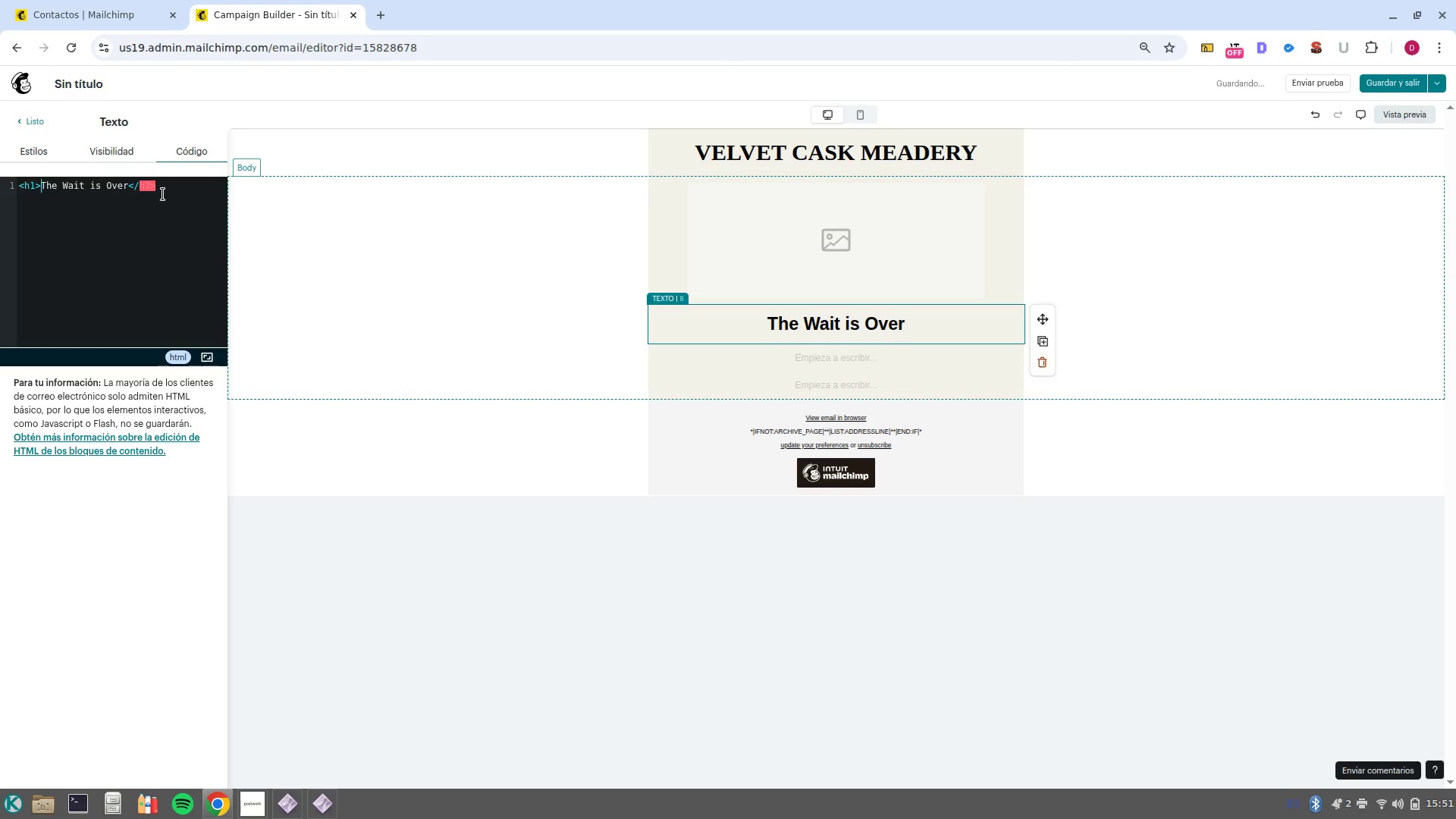 
key(ArrowLeft)
 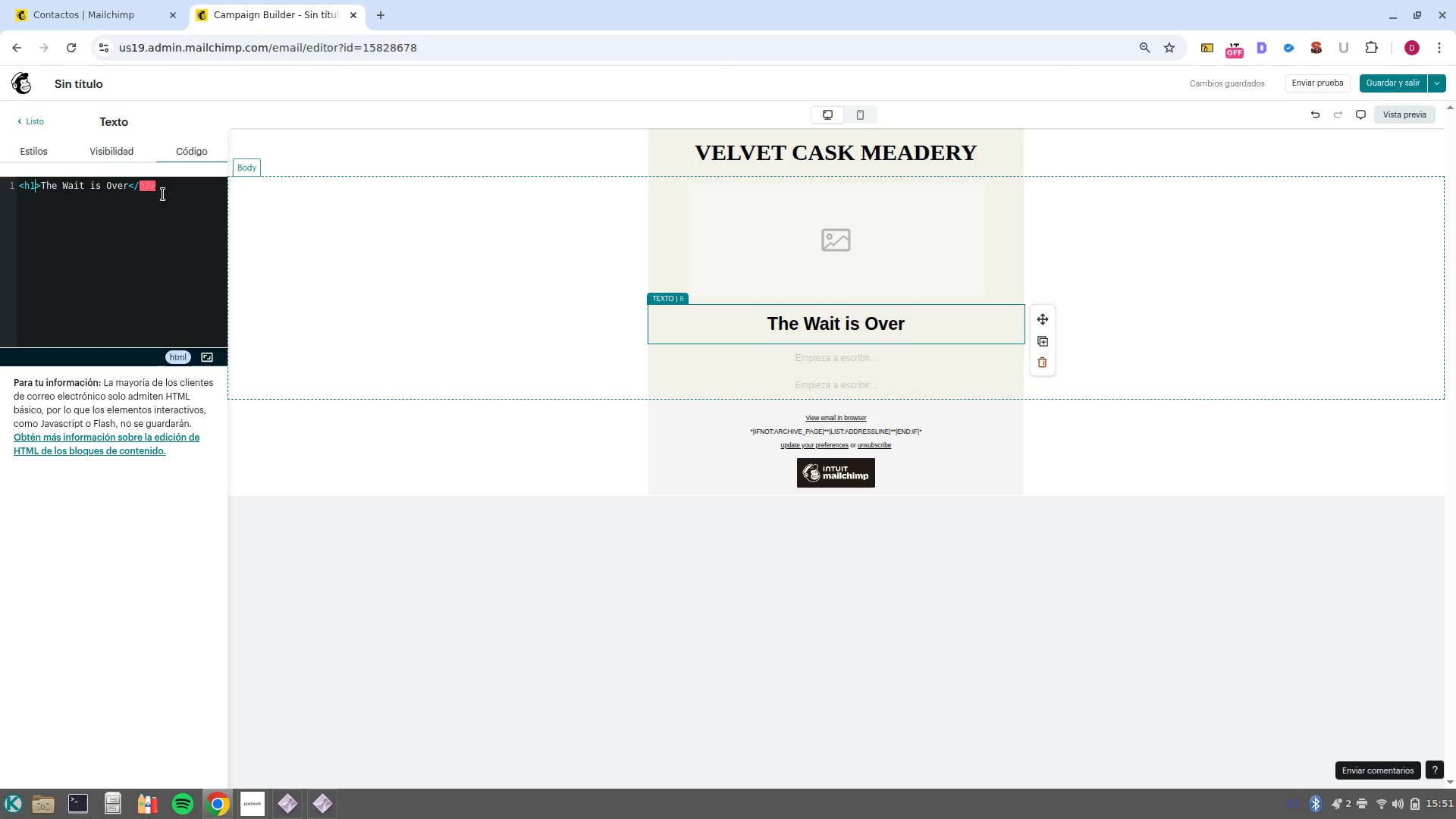 
key(Backspace)
 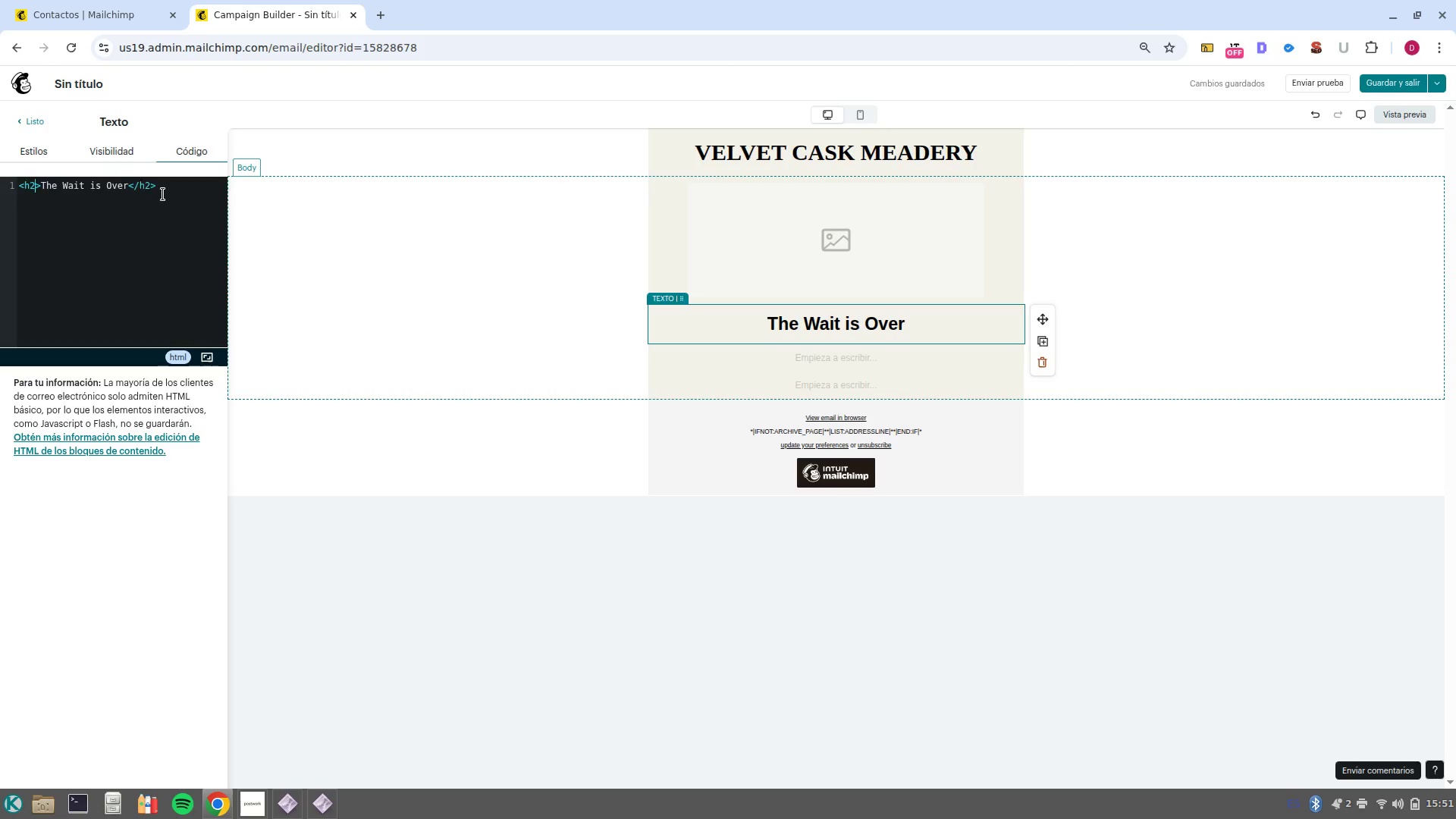 
key(2)
 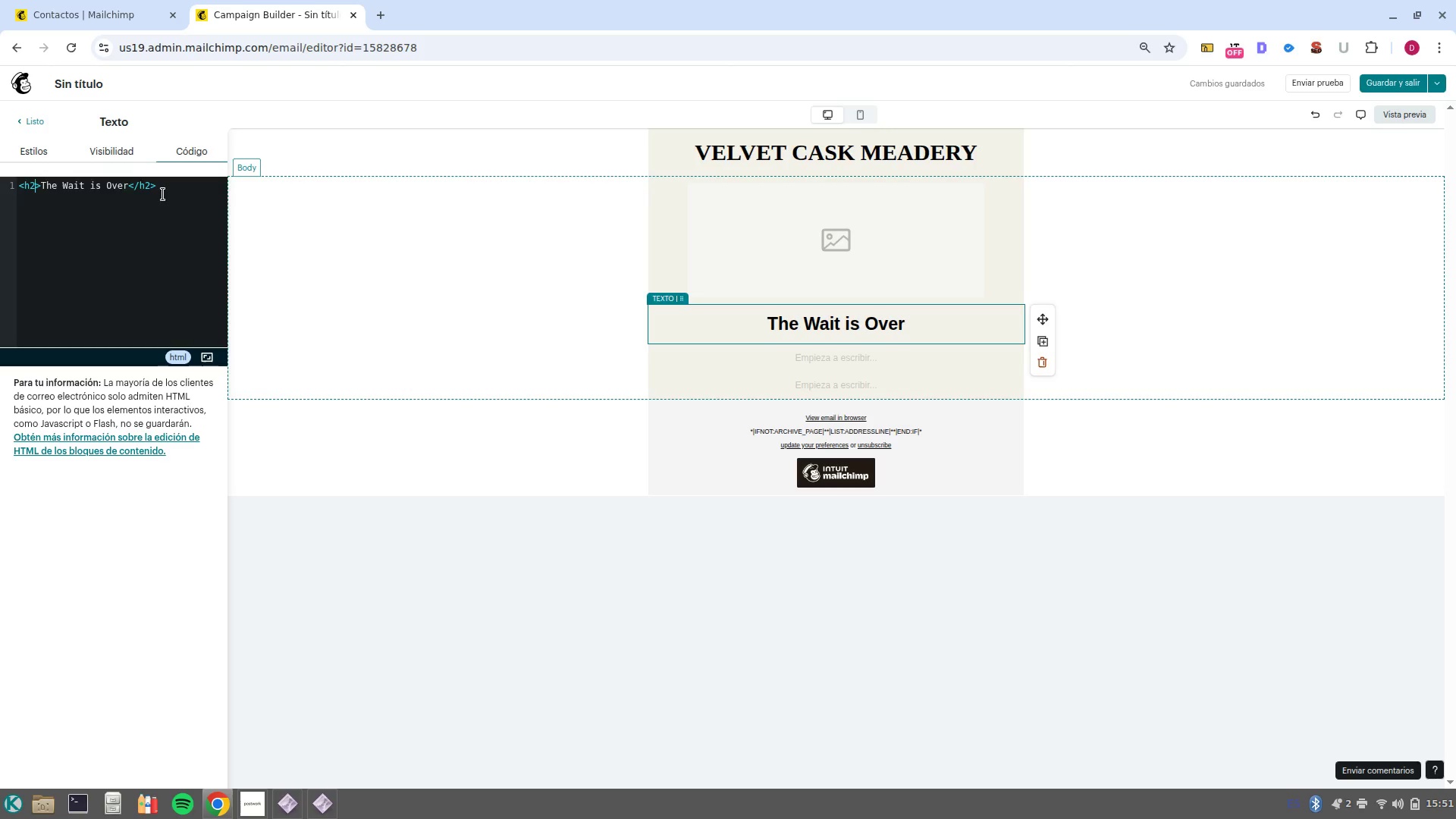 
key(Enter)
 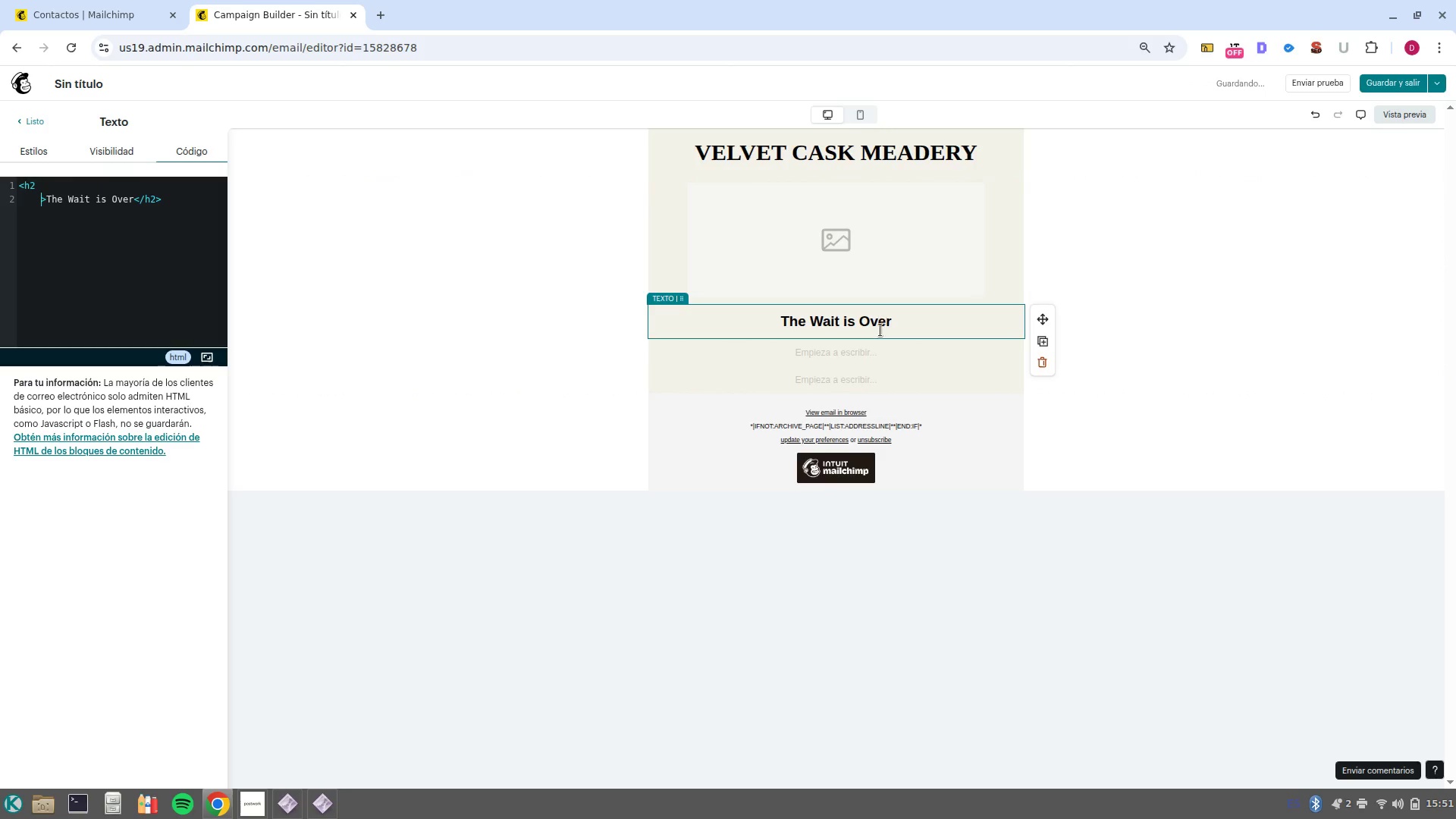 
left_click([903, 324])
 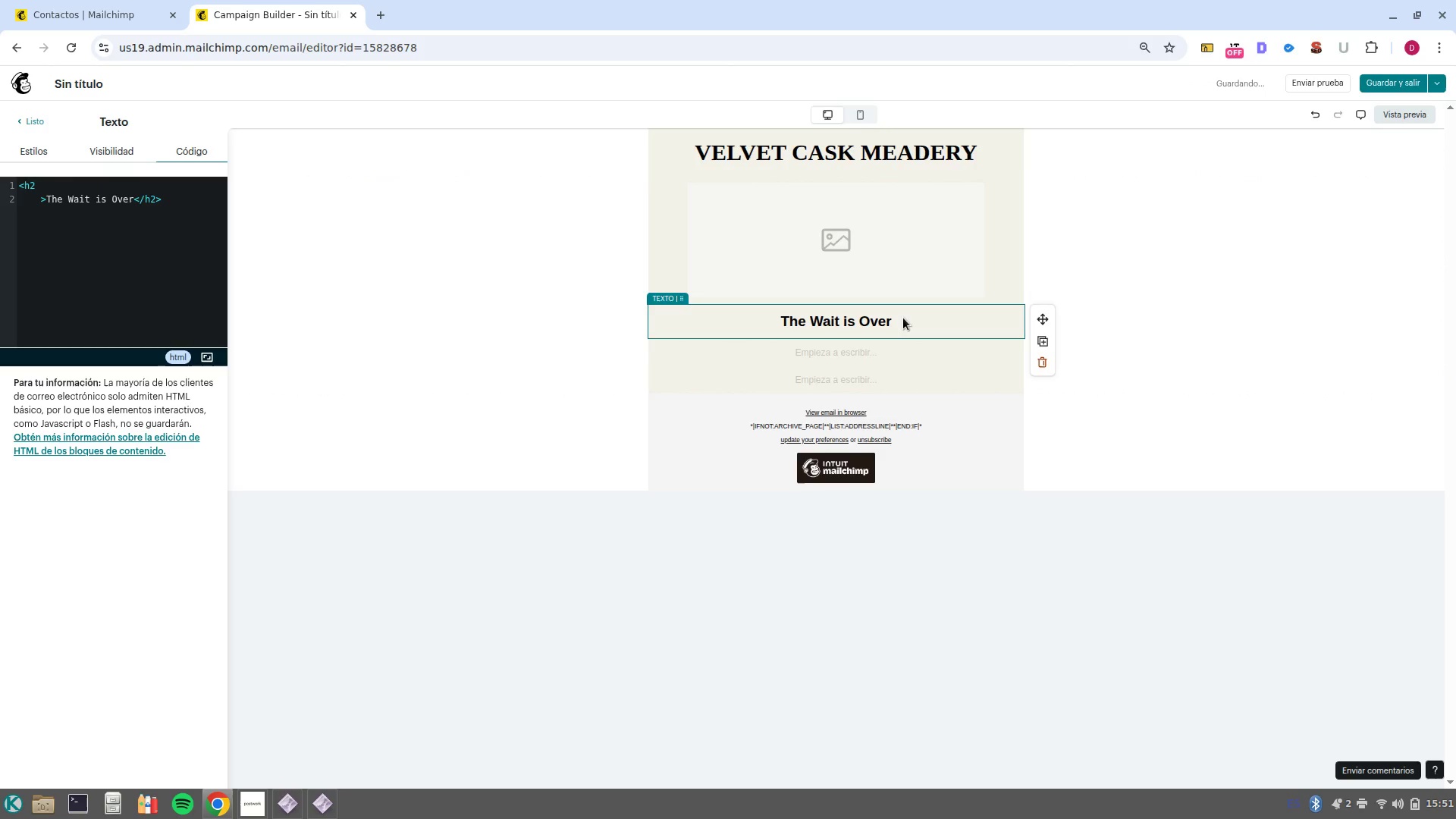 
left_click([903, 318])
 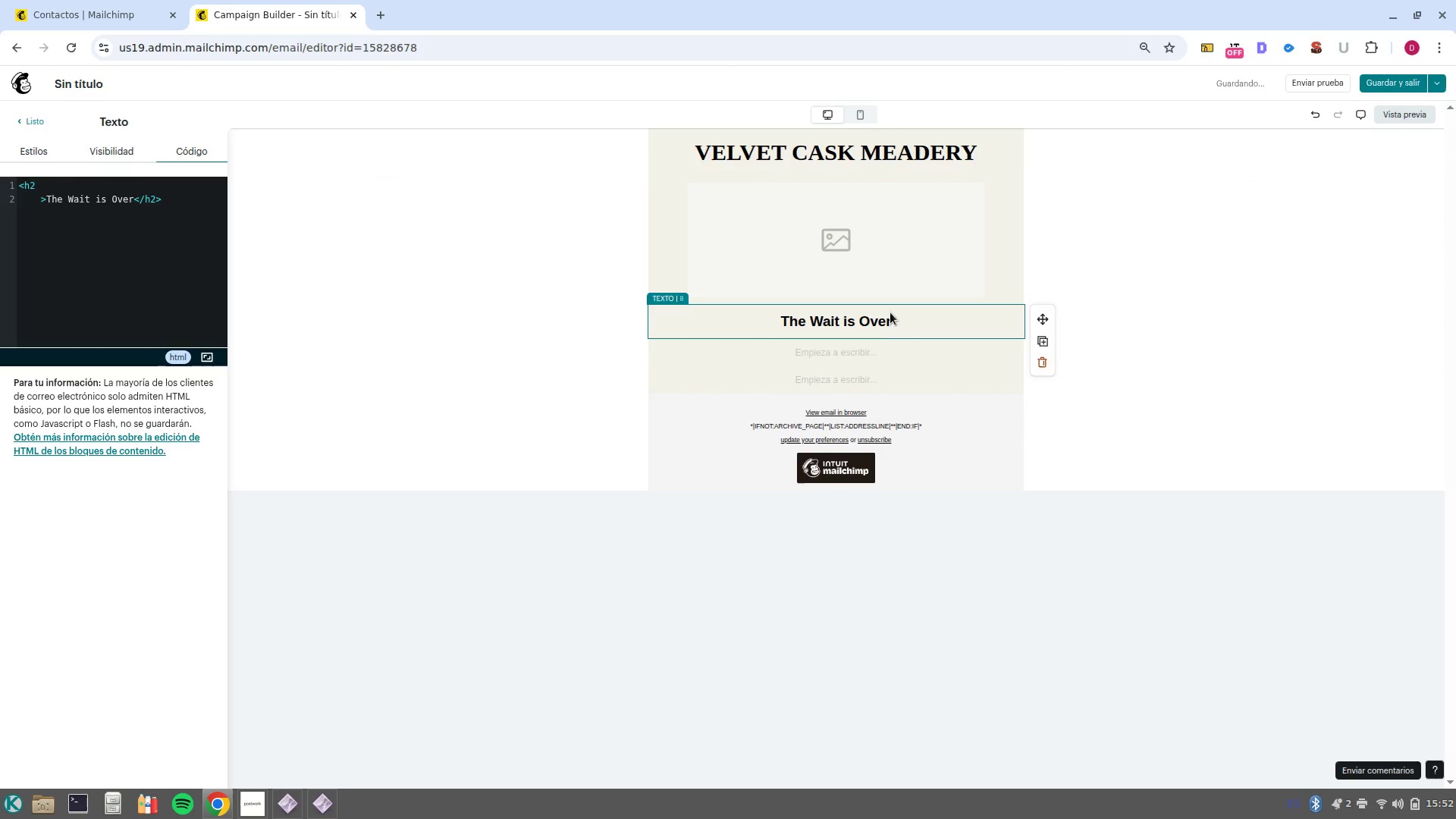 
left_click([890, 312])
 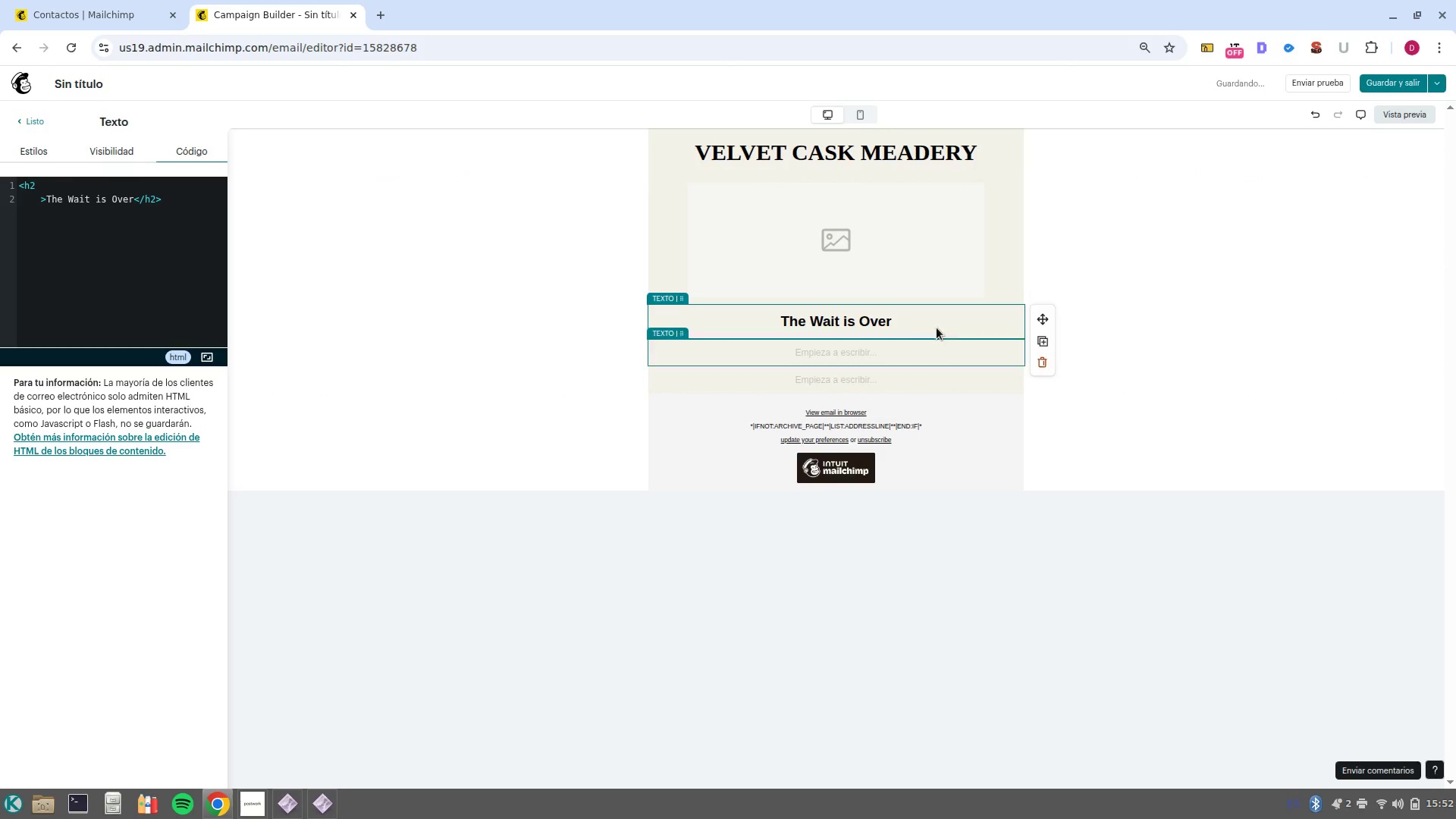 
double_click([905, 315])
 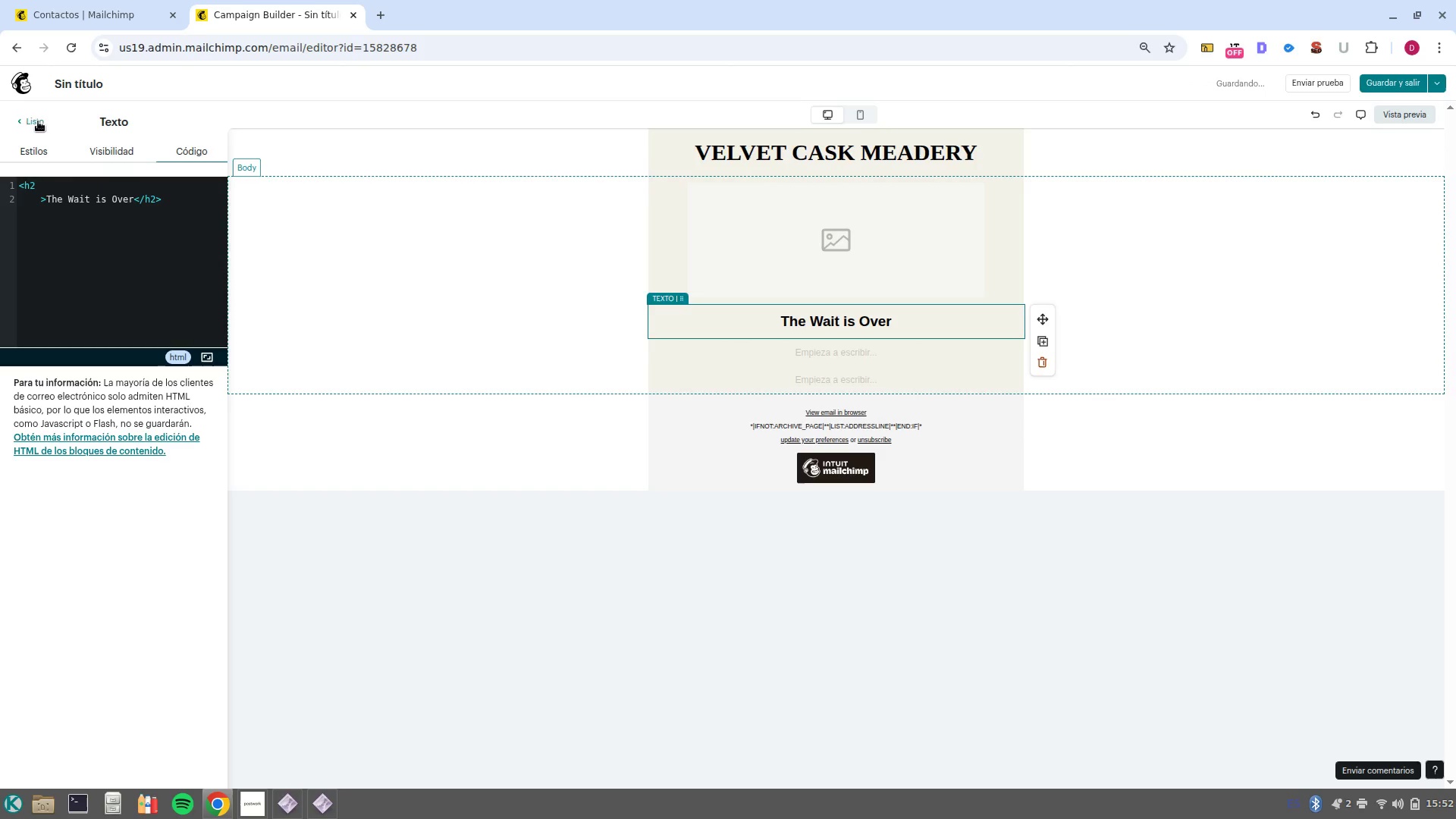 
left_click([905, 315])
 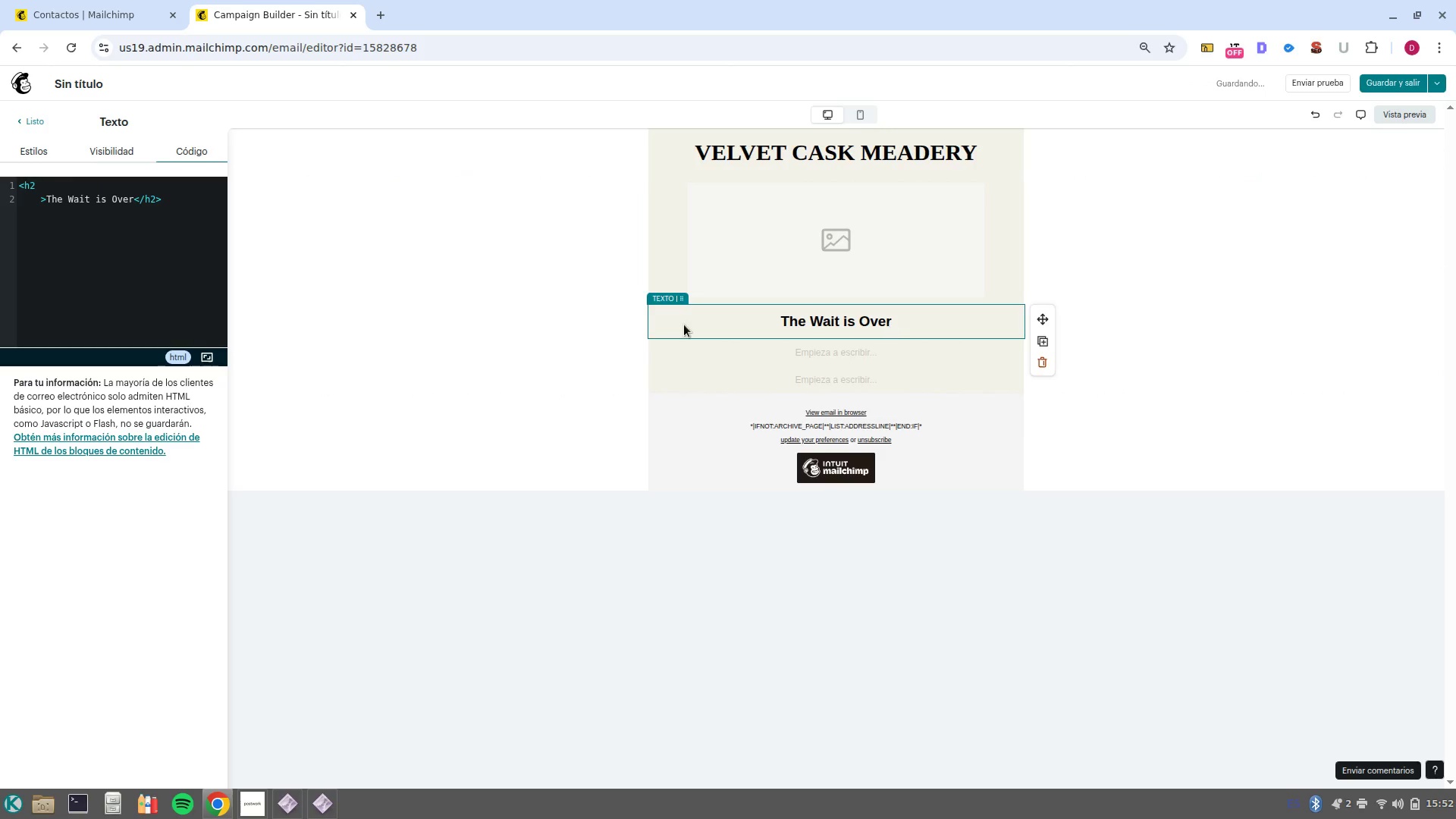 
left_click([14, 117])
 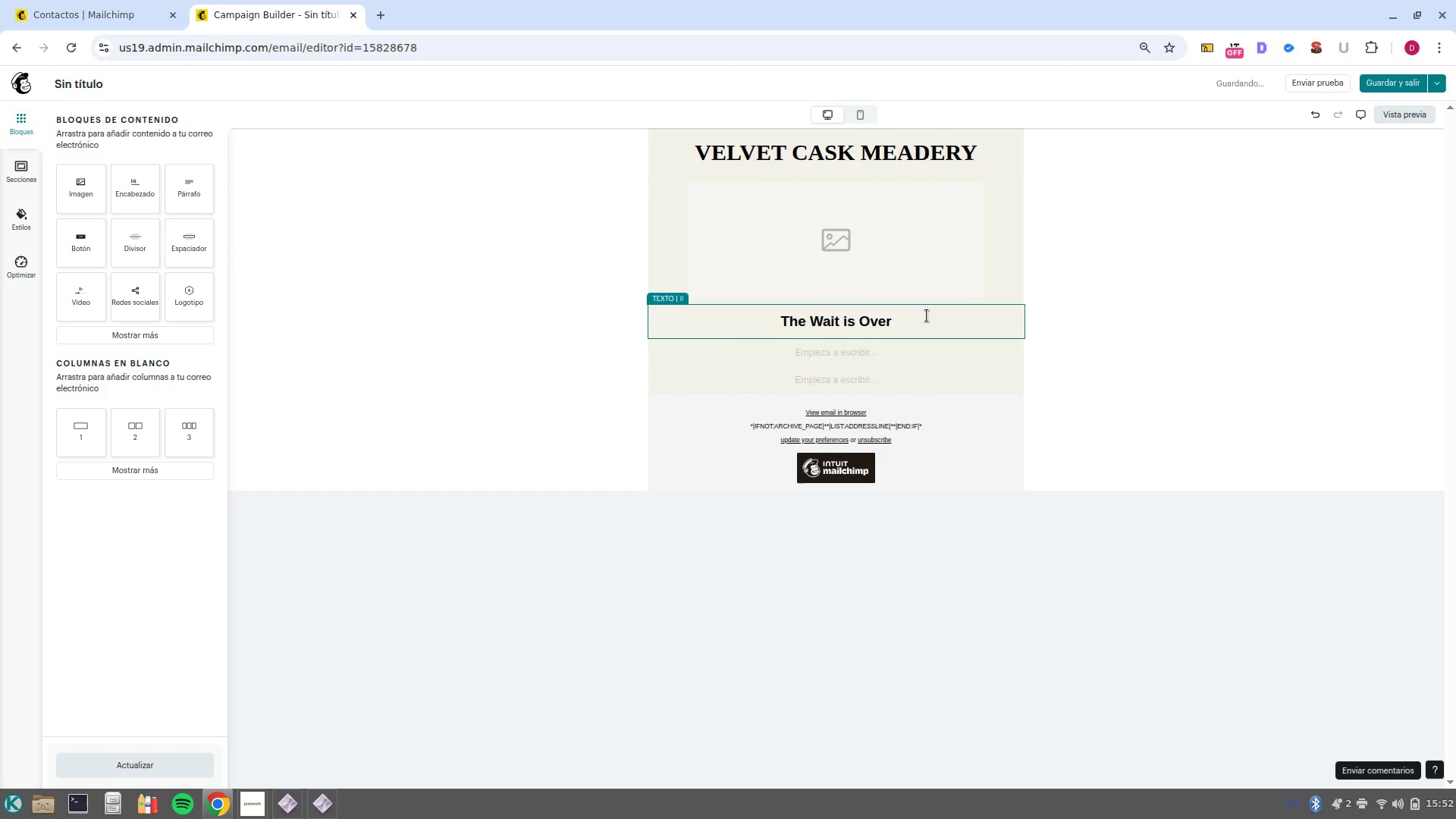 
left_click([925, 318])
 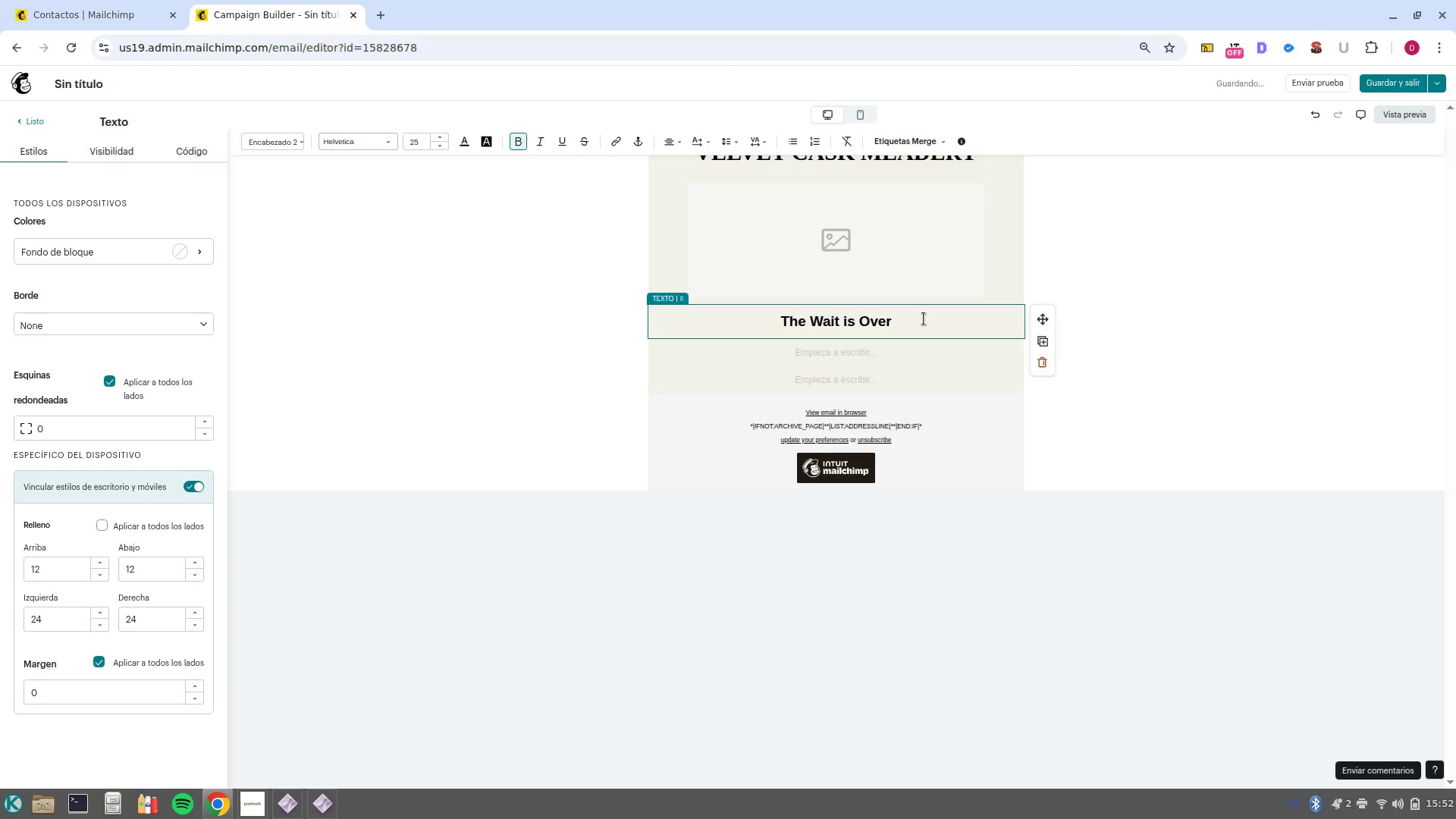 
type( Batch)
 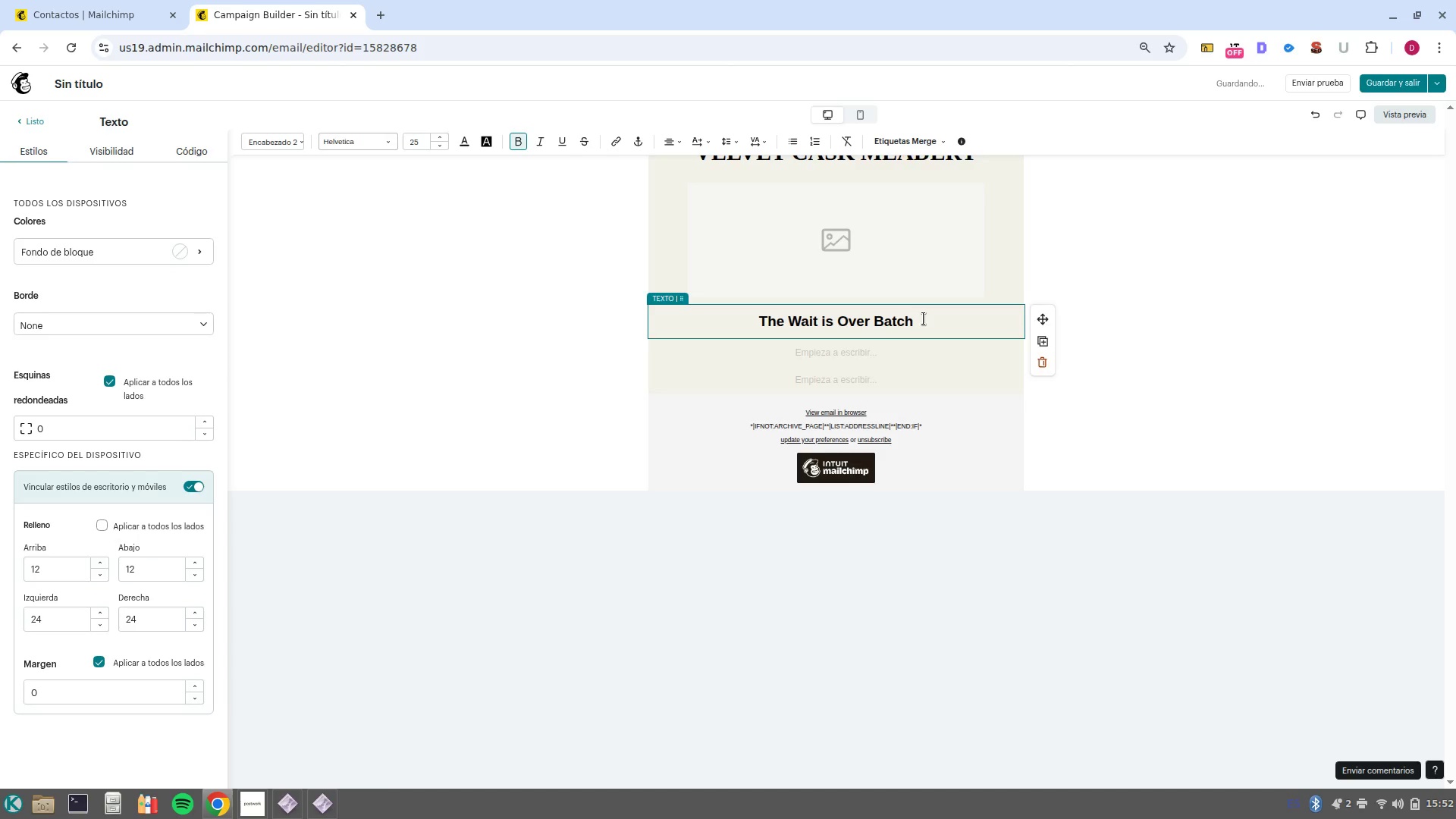 
type( #)
key(Backspace)
type(3042 is HERE!)
 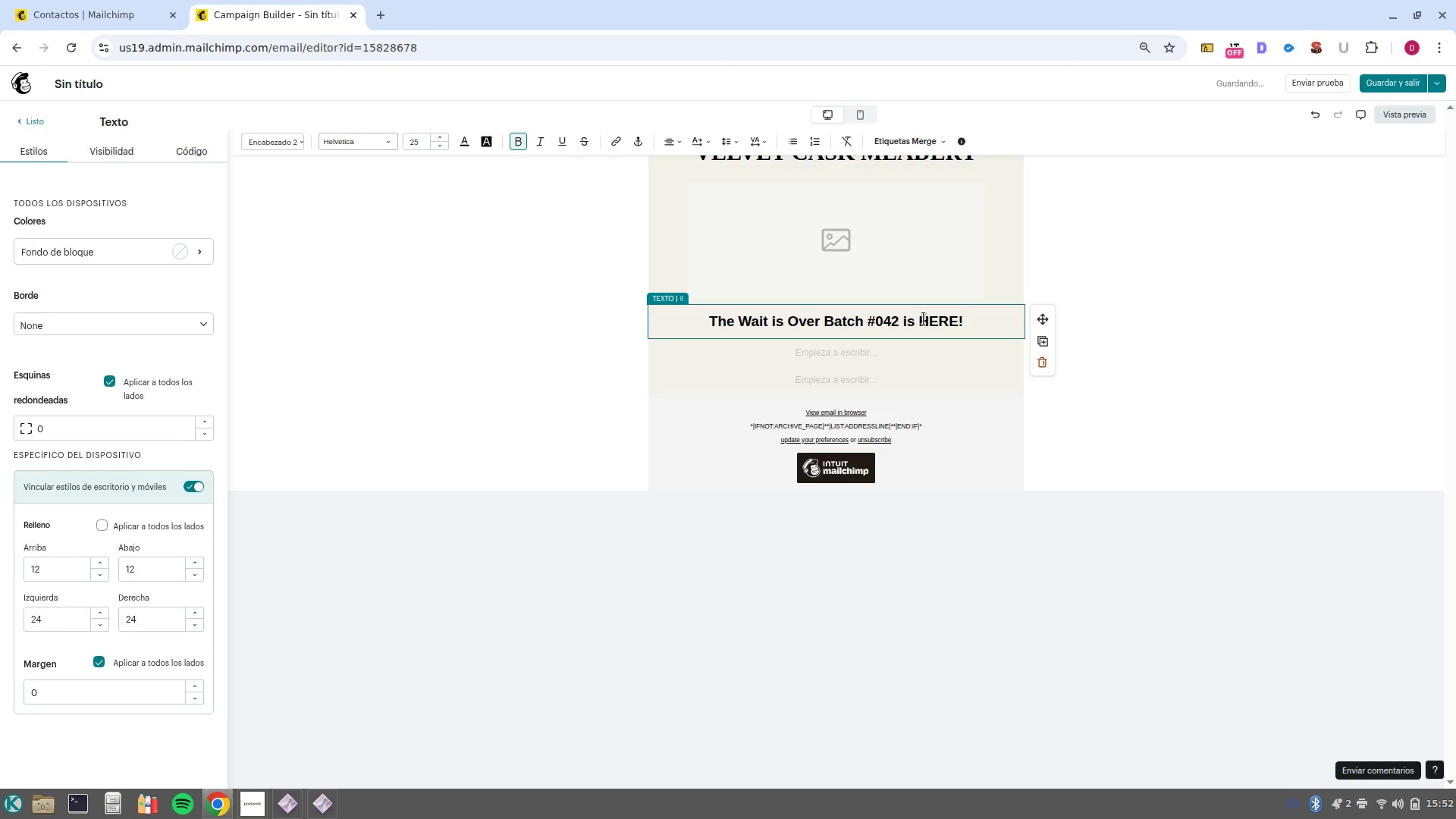 
 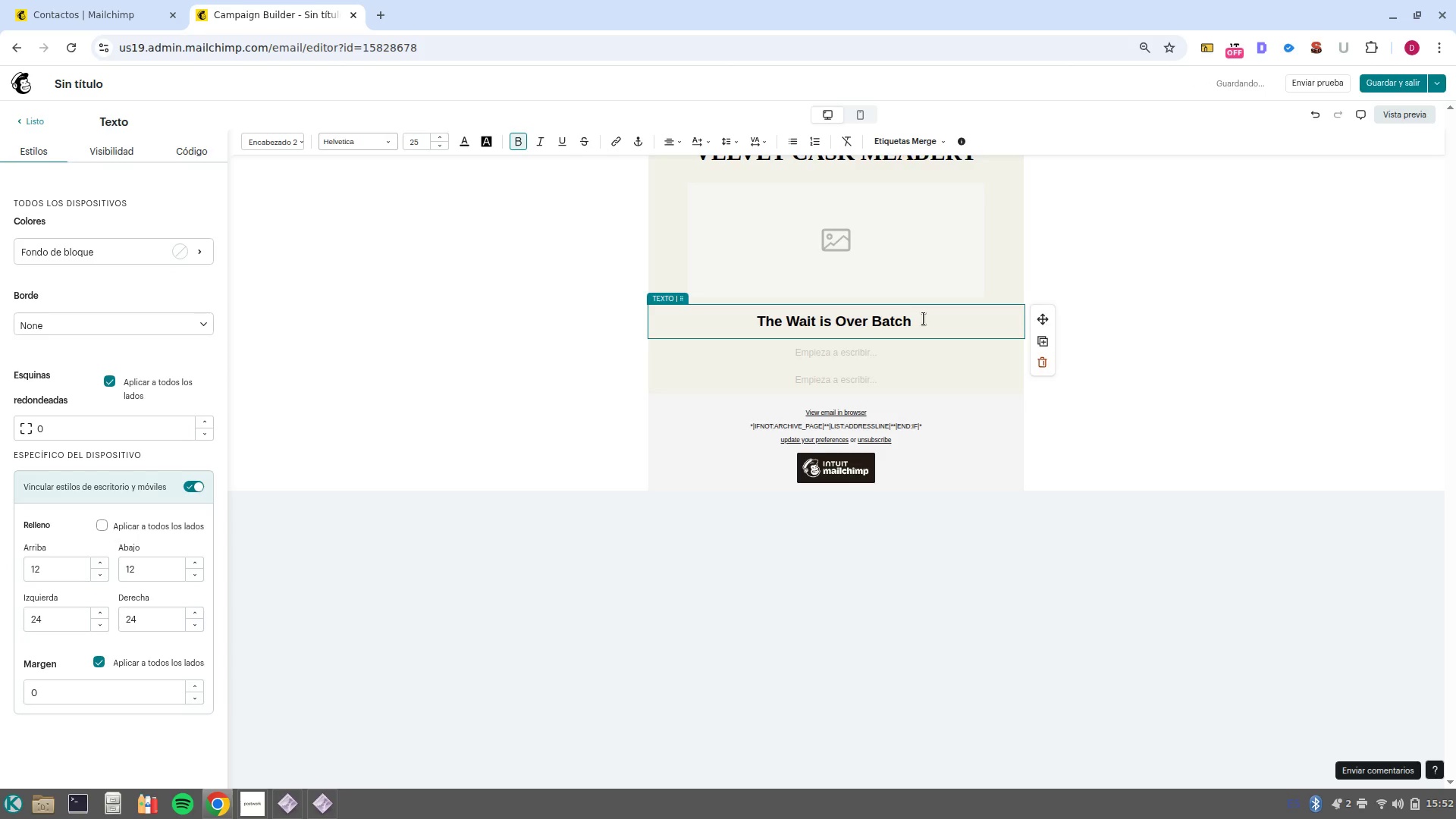 
hold_key(key=AltRight, duration=1.22)
 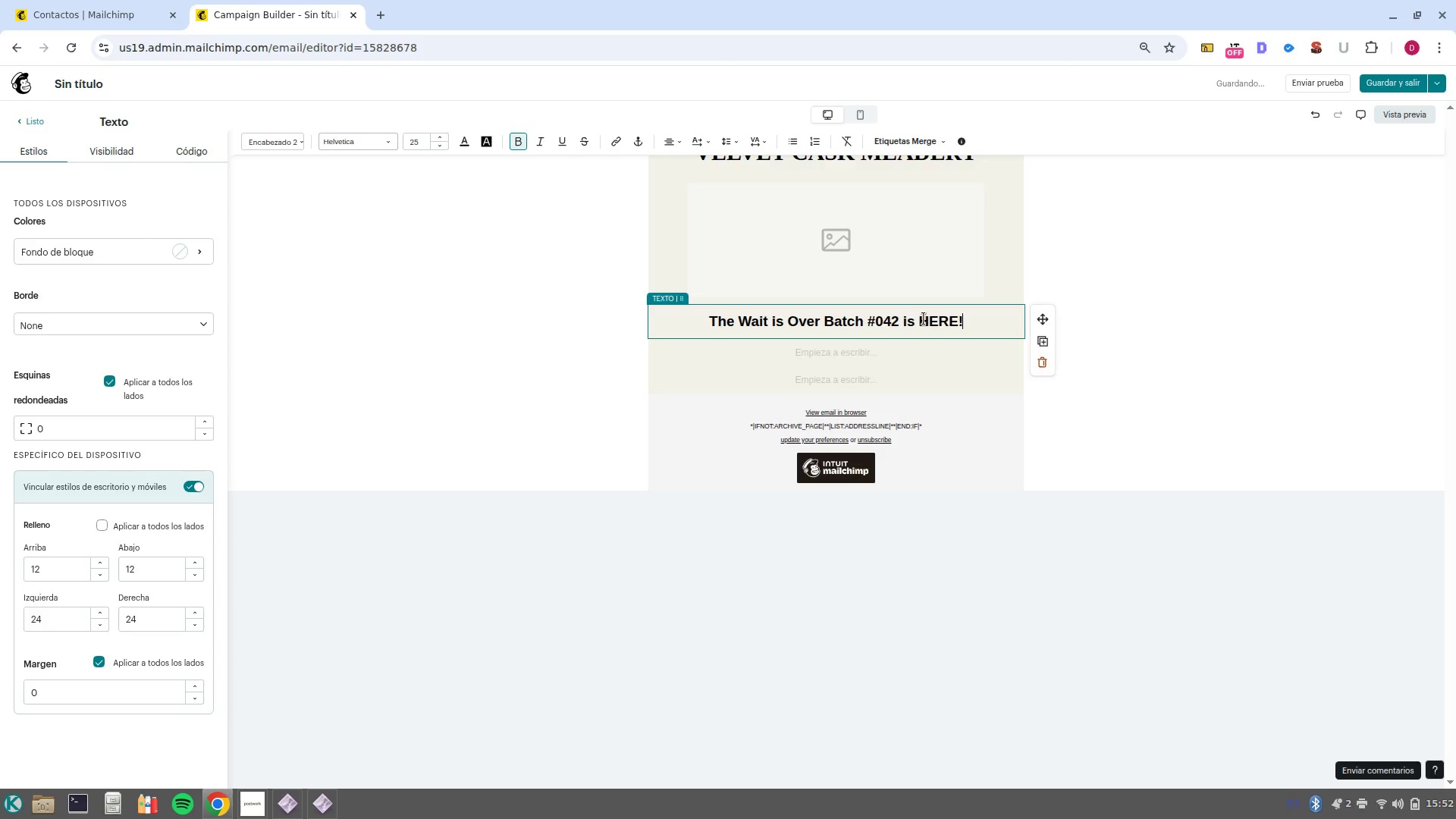 
wait(5.08)
 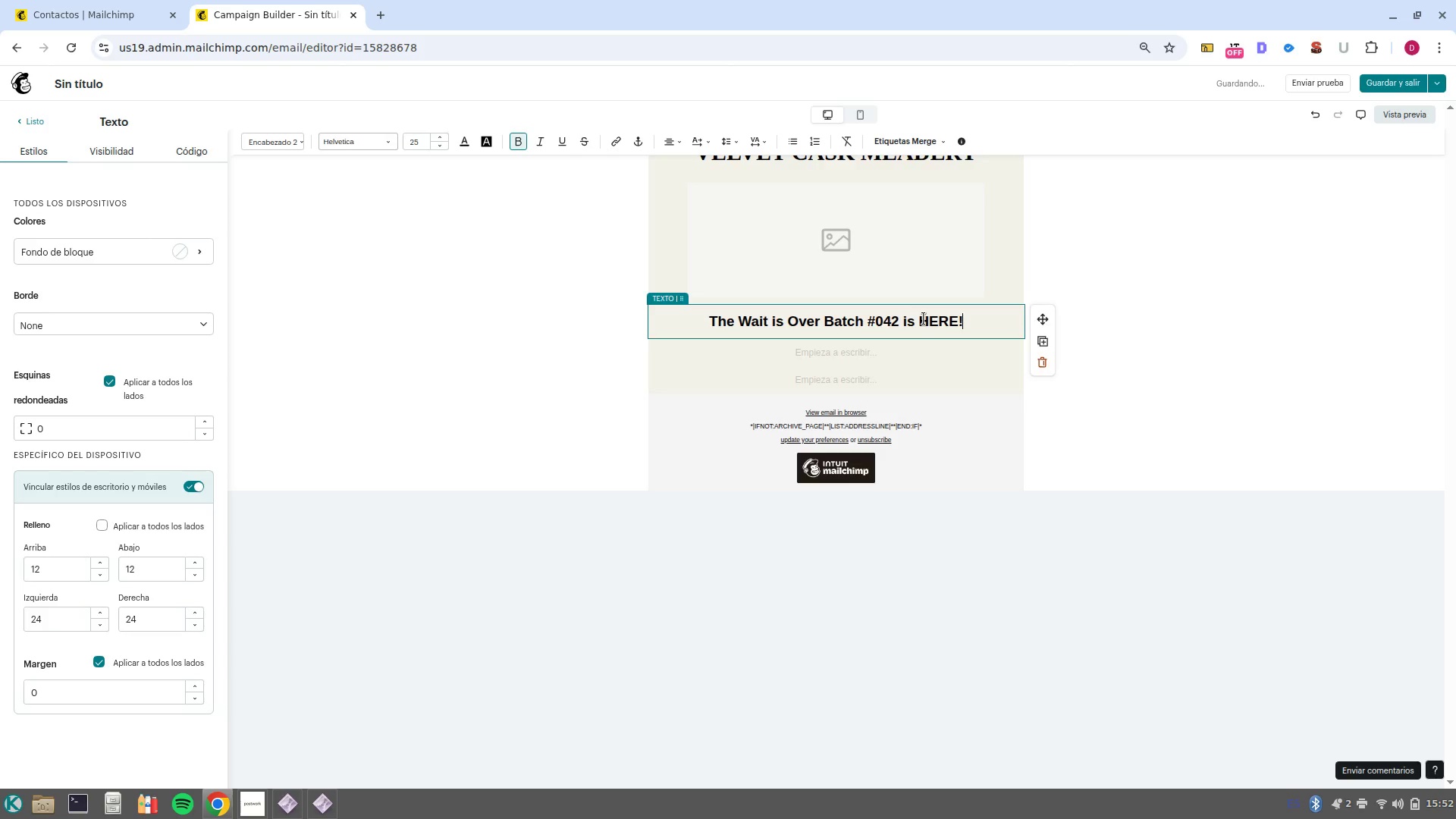 
left_click([864, 366])
 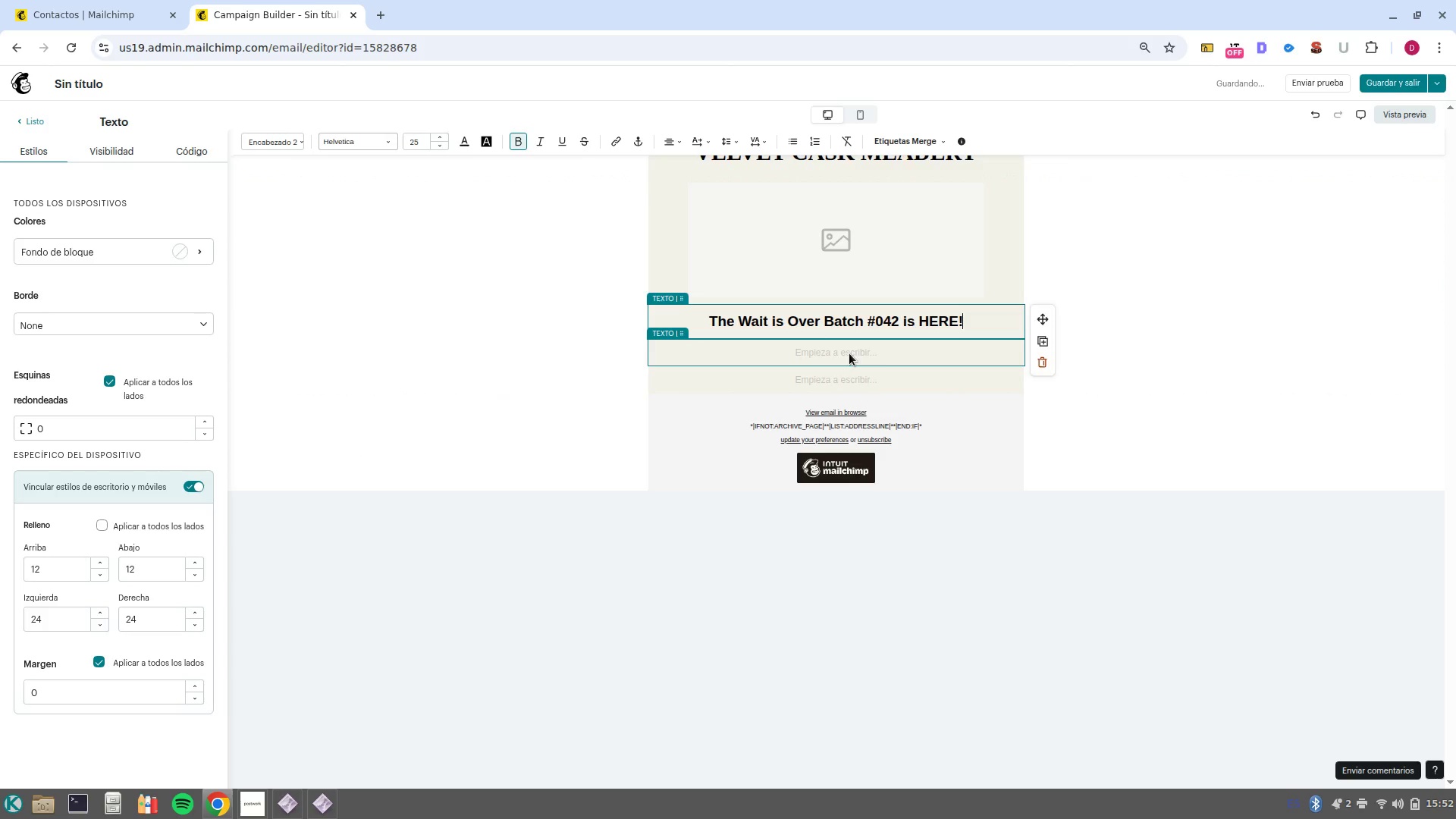 
left_click([849, 353])
 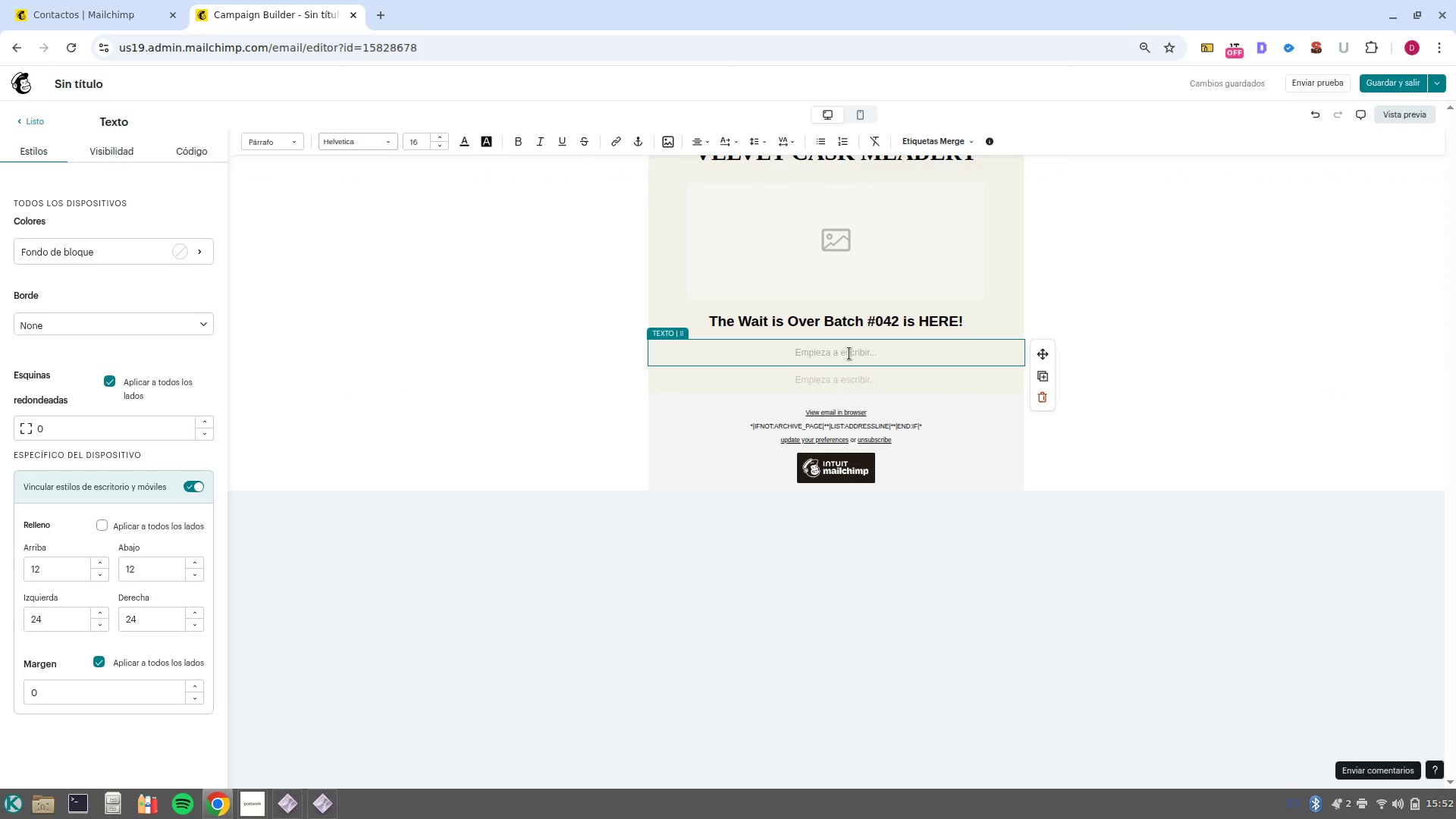 
type(Afe)
key(Backspace)
type(ter six months of agning in charred oak barrels, our lastest wildflower)
 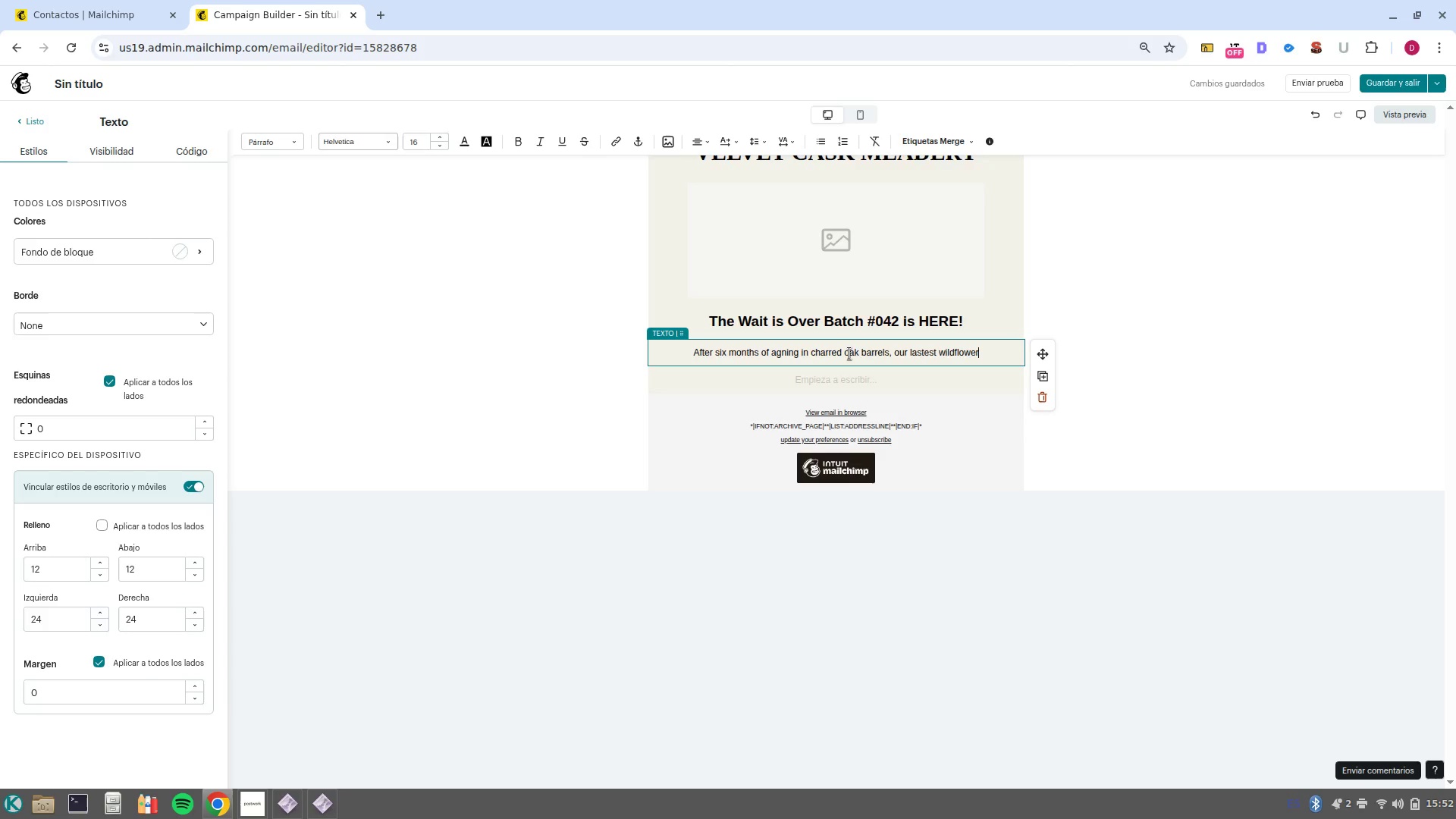 
wait(6.48)
 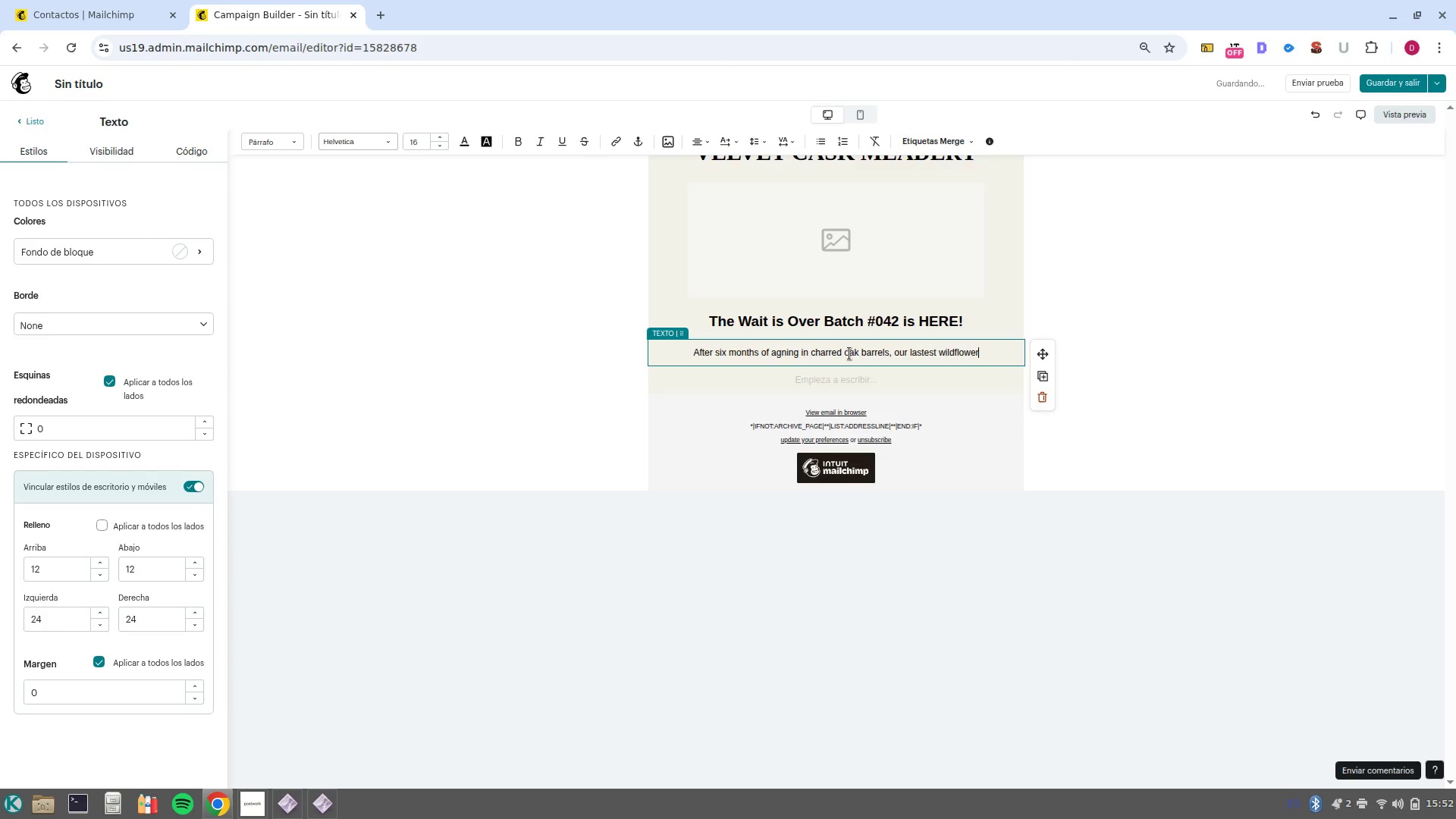 
type( honey spirit)
 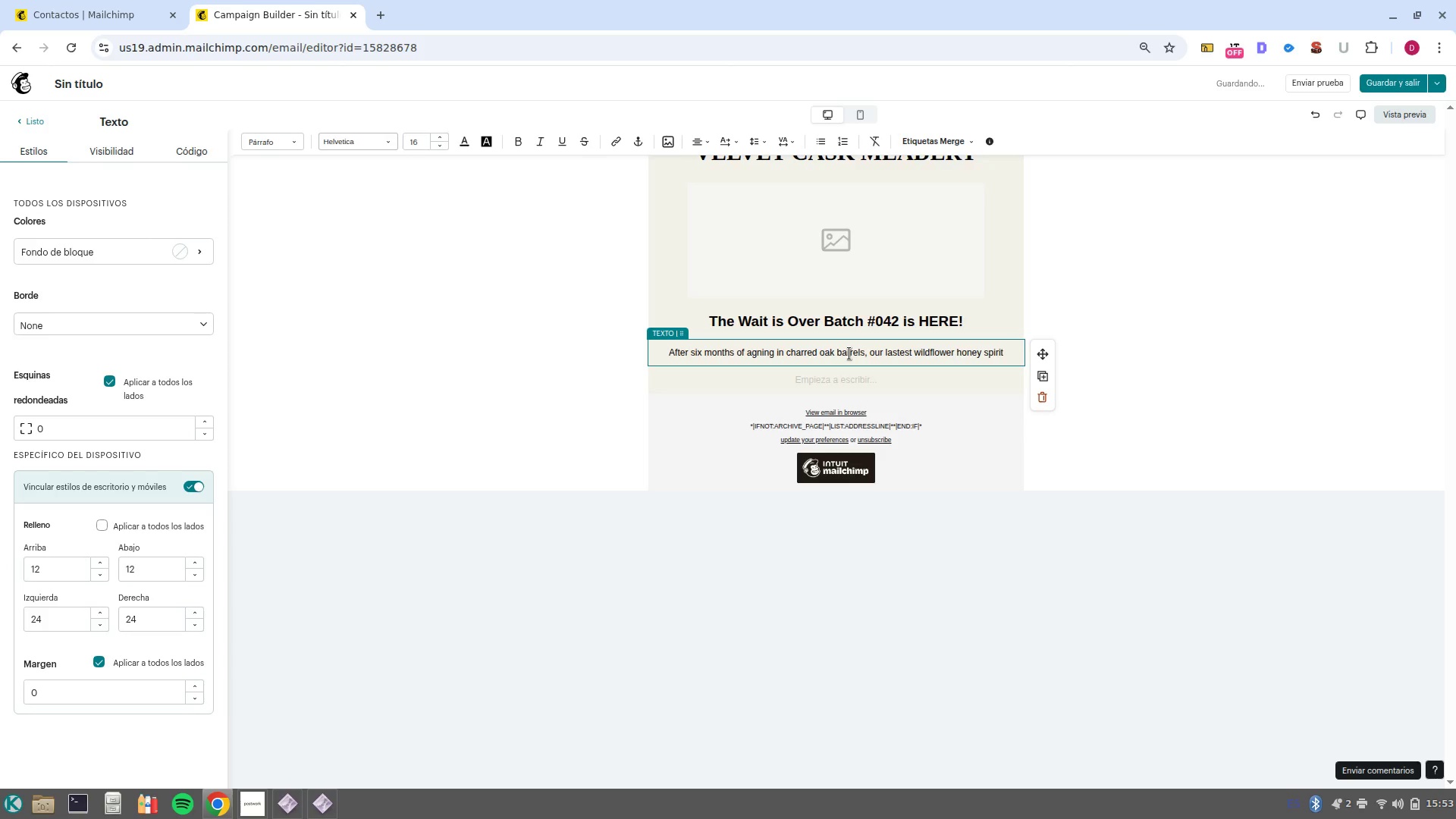 
key(Space)
 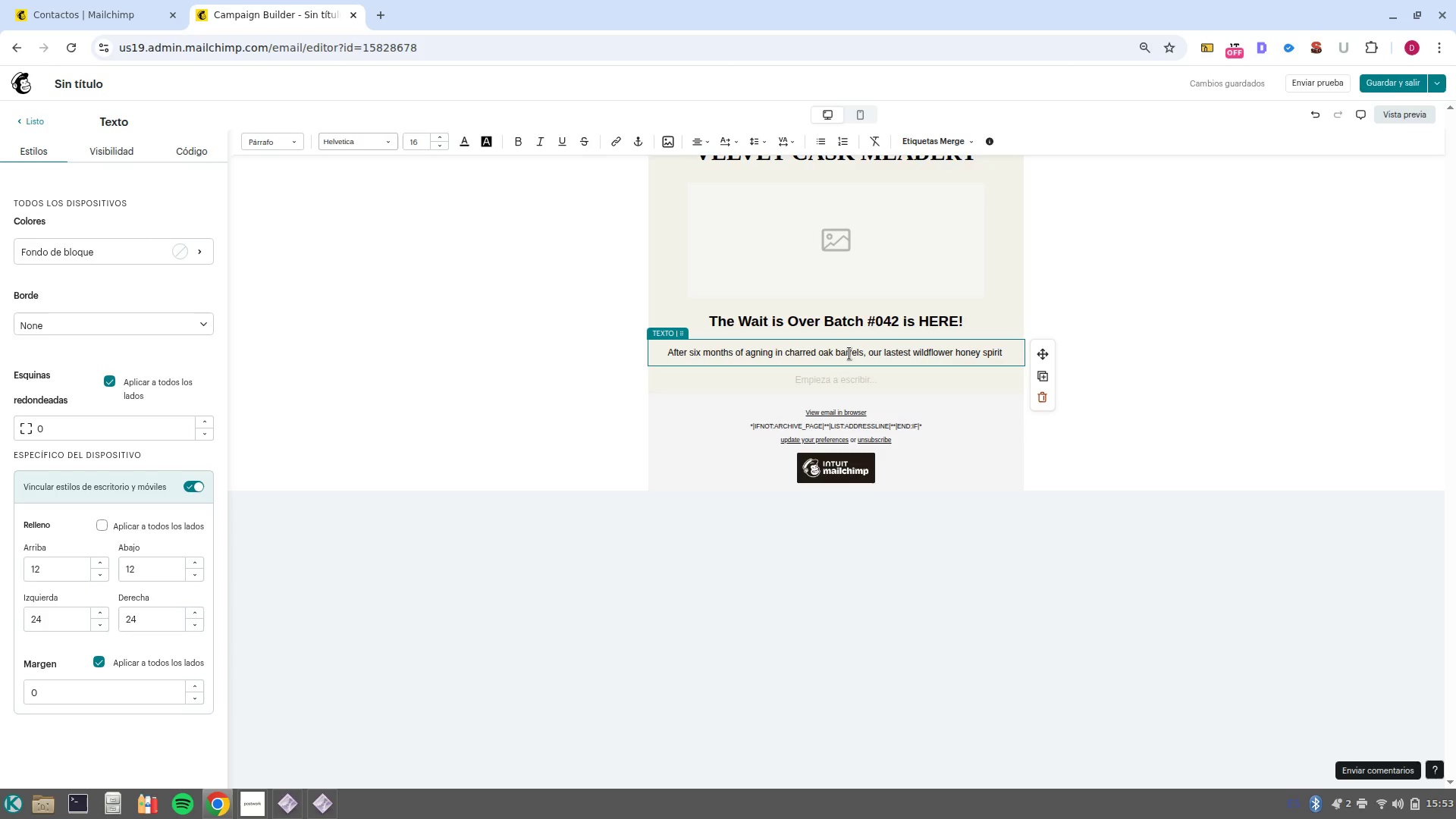 
wait(9.35)
 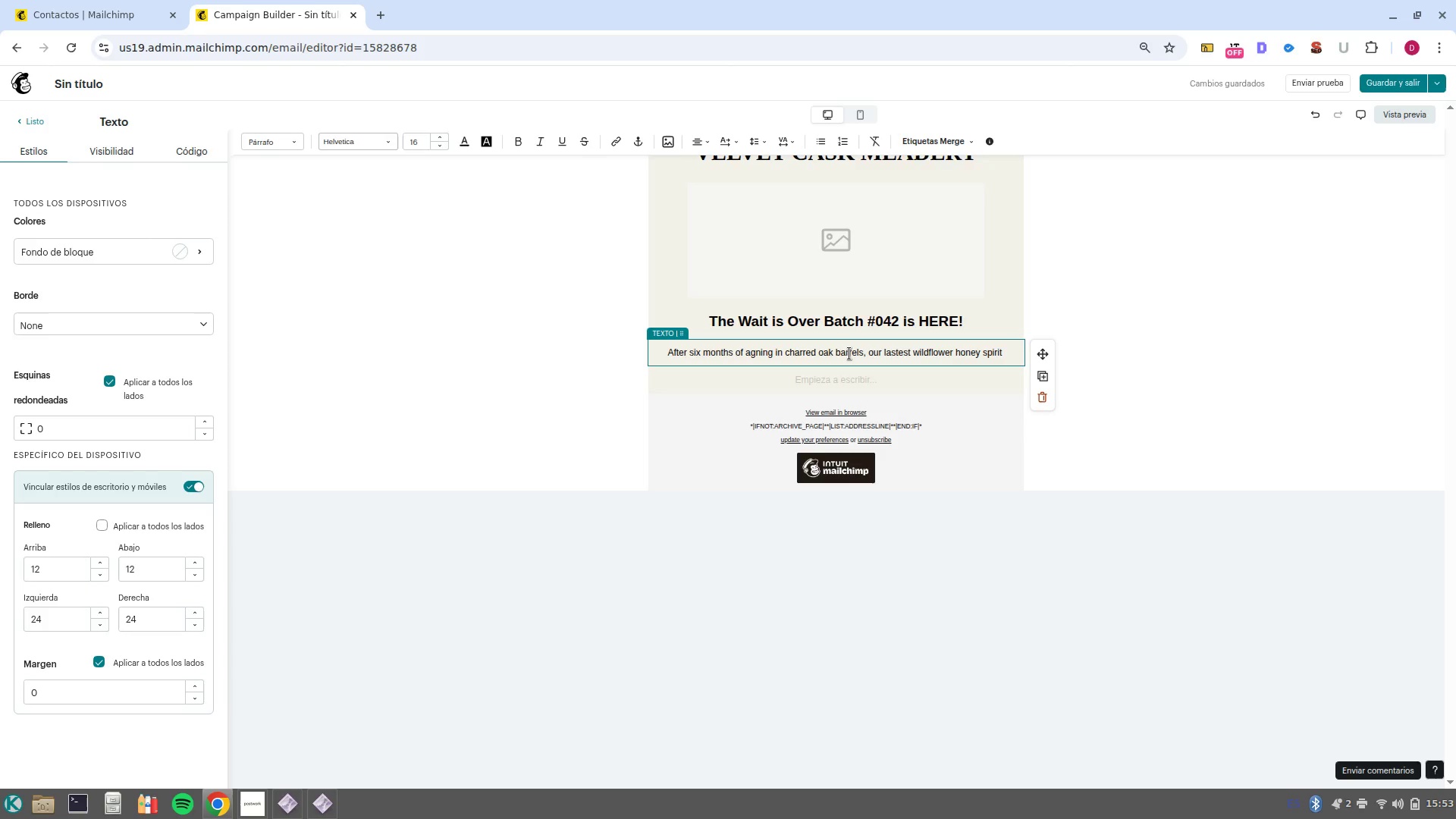 
type(has reached its peak. This batch is our most coplex yet )
 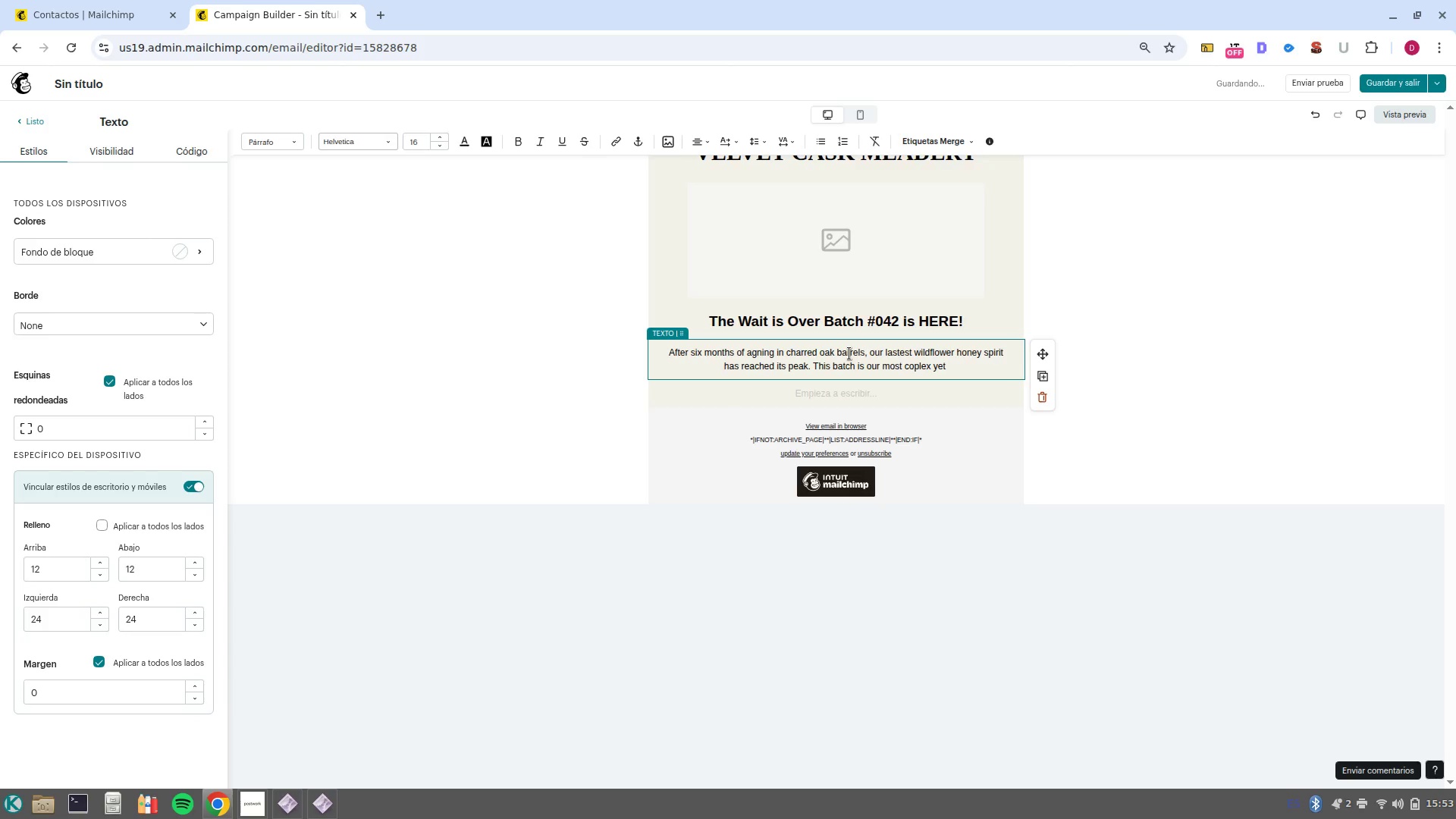 
key(Backspace)
type(, capturing the essence of the late summer harvest)
 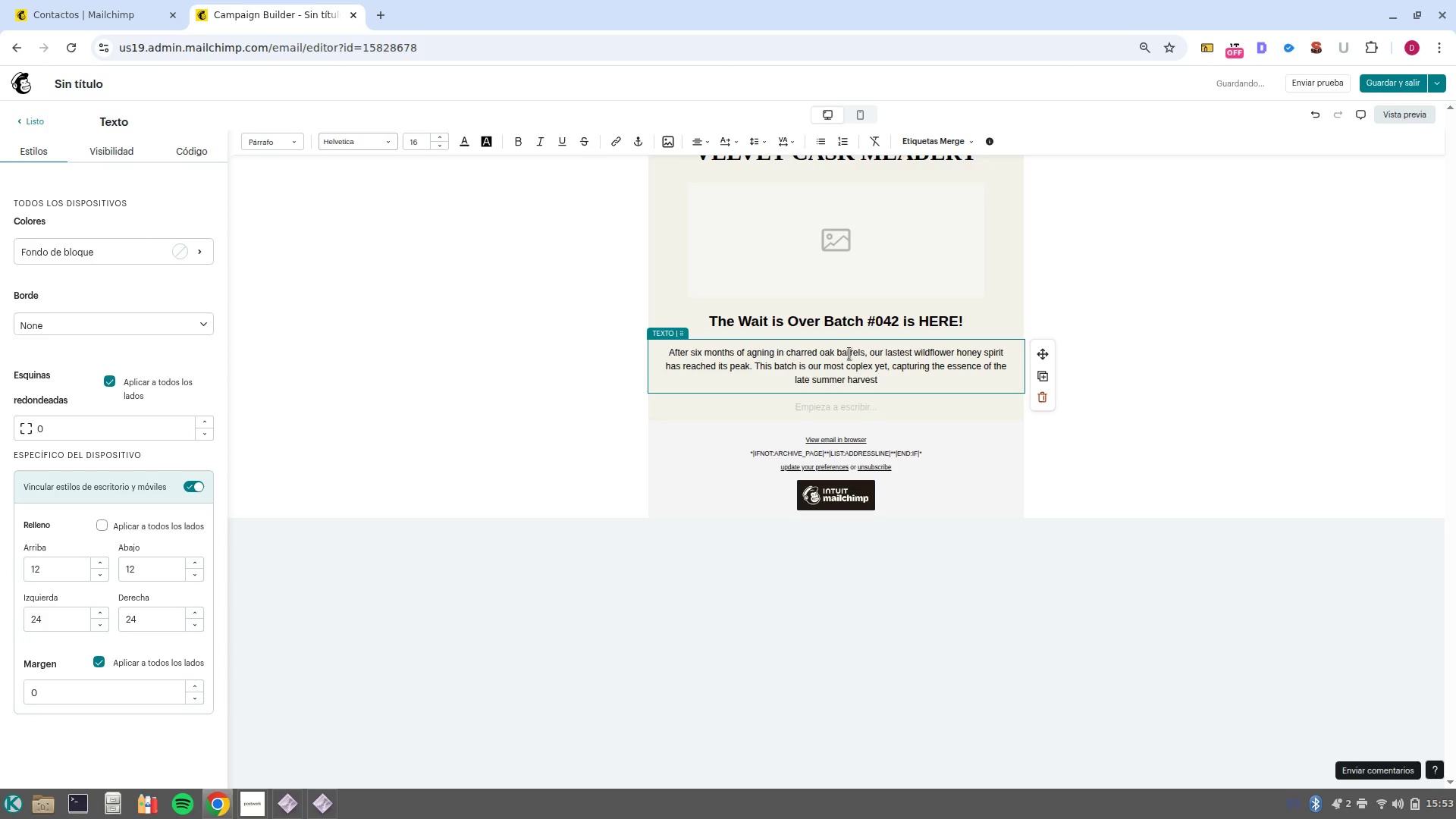 
key(Enter)
 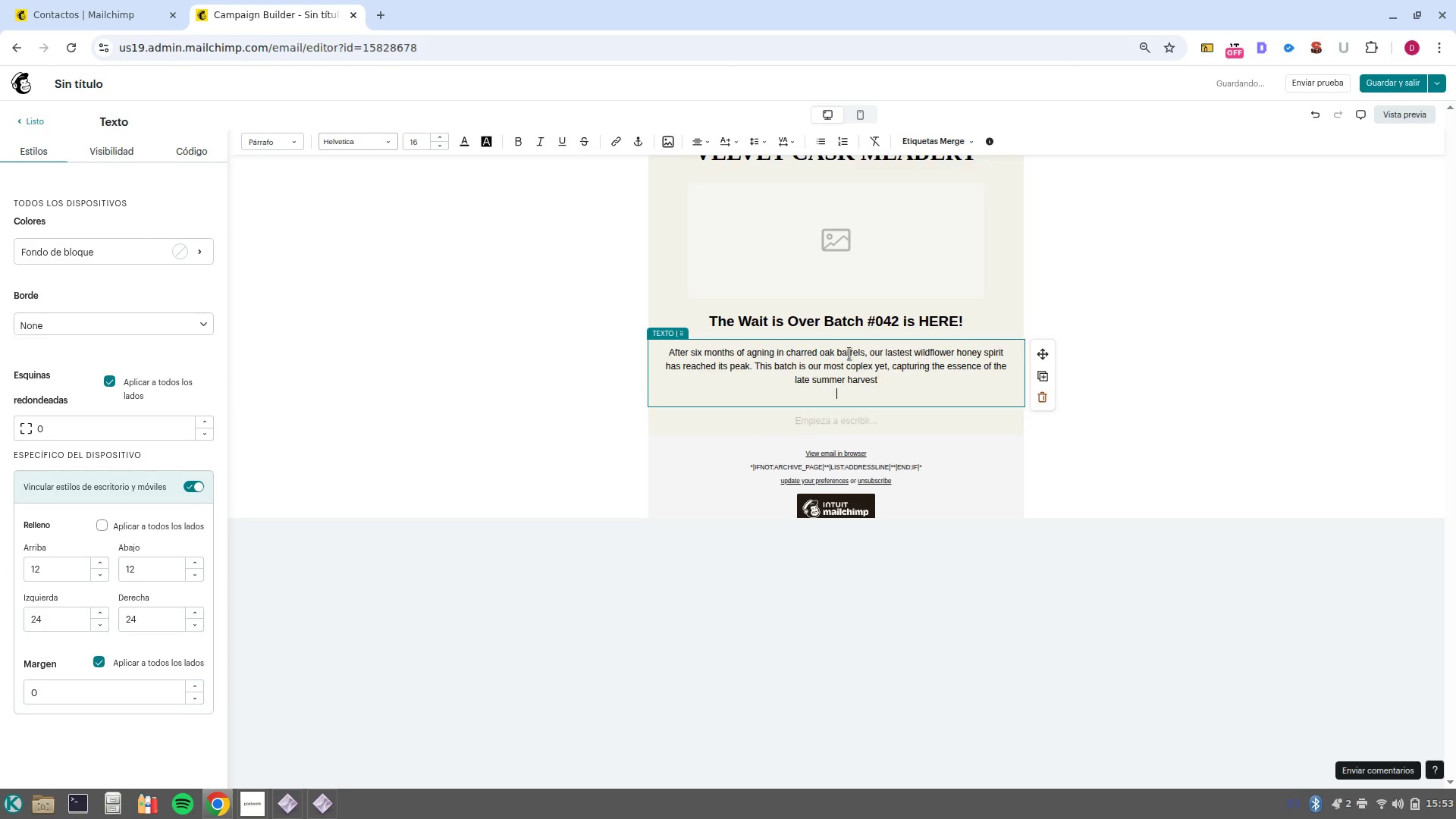 
key(Enter)
 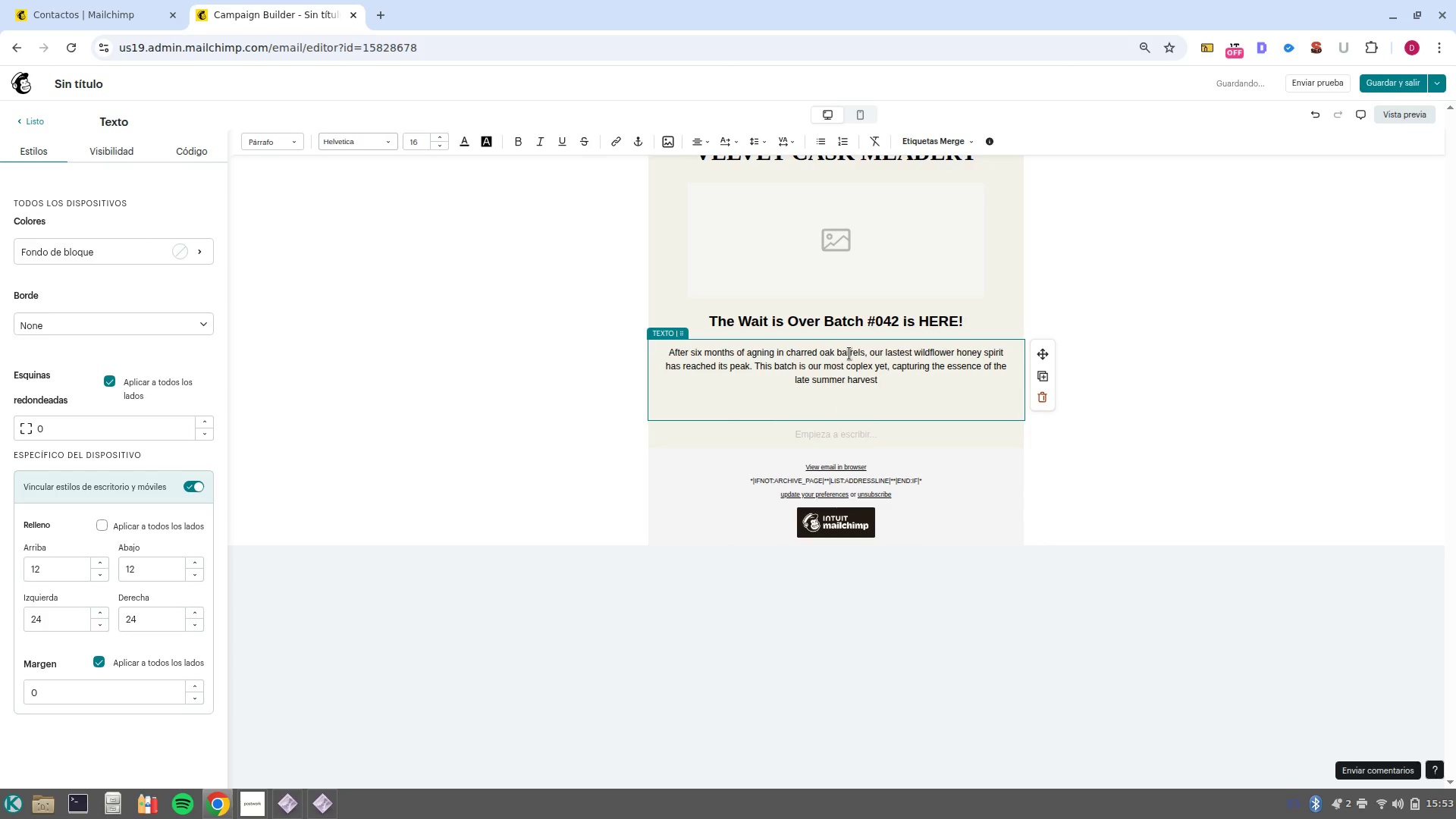 
type(As )
 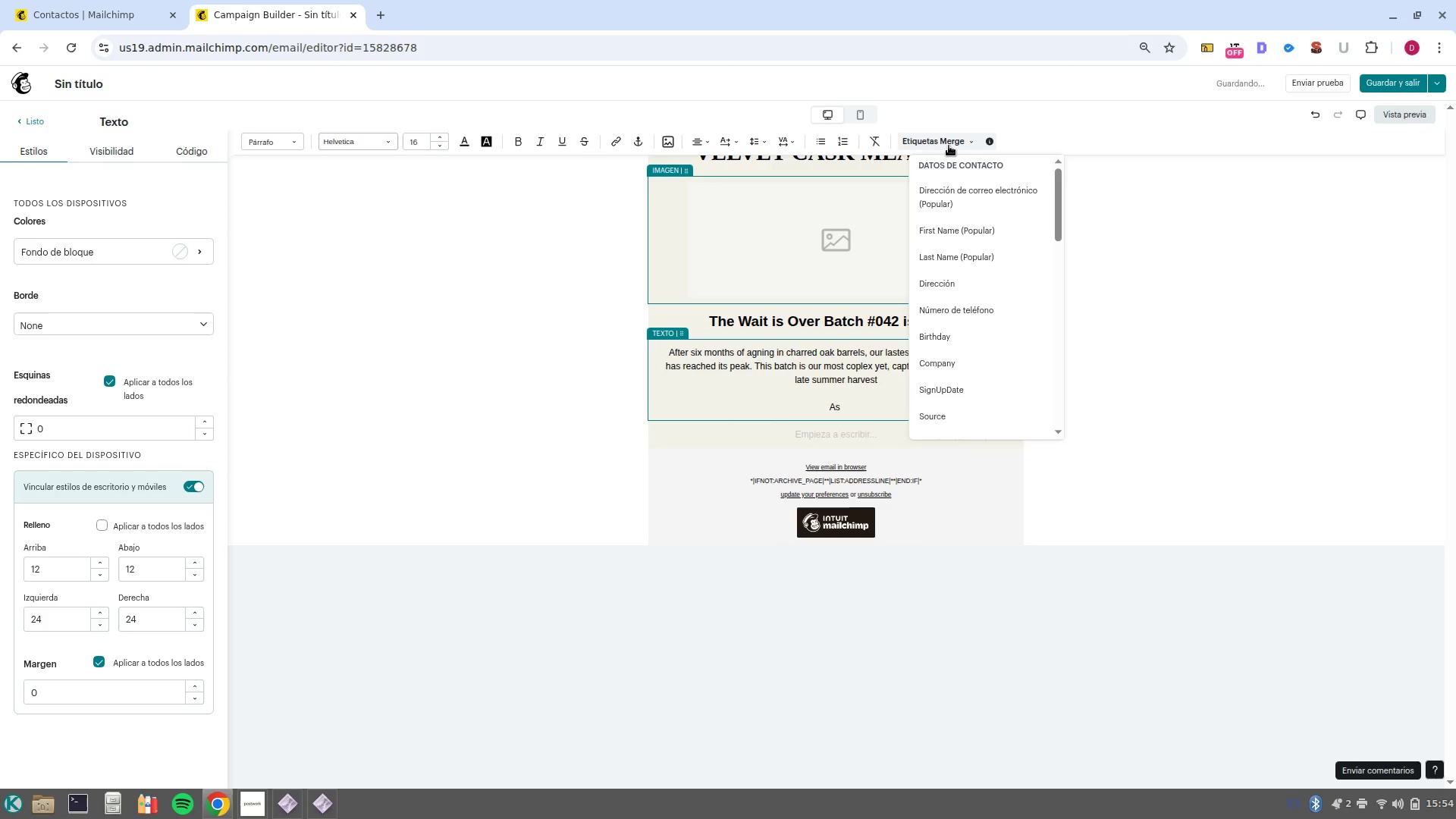 
 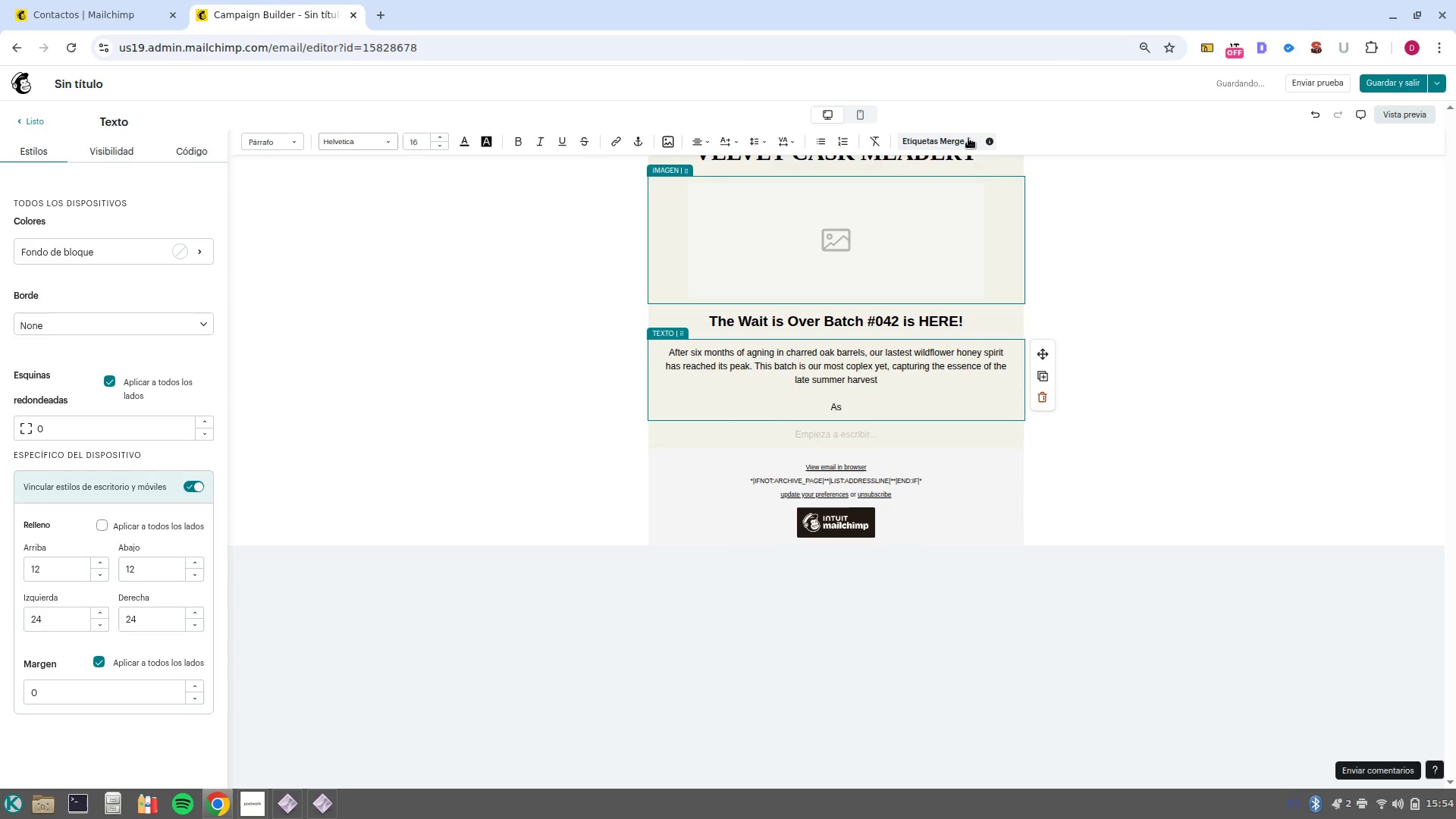 
left_click([949, 146])
 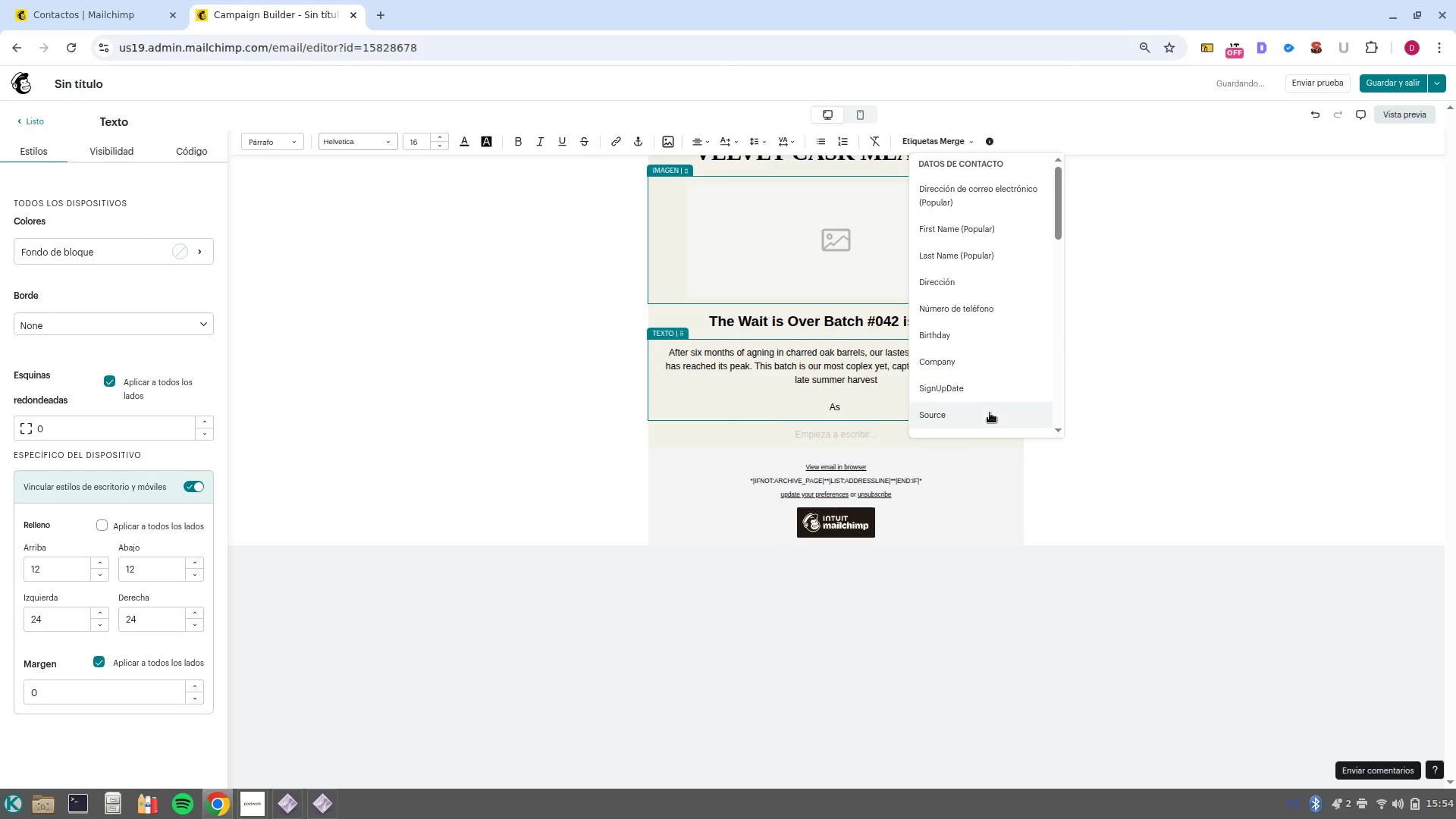 
left_click([981, 353])
 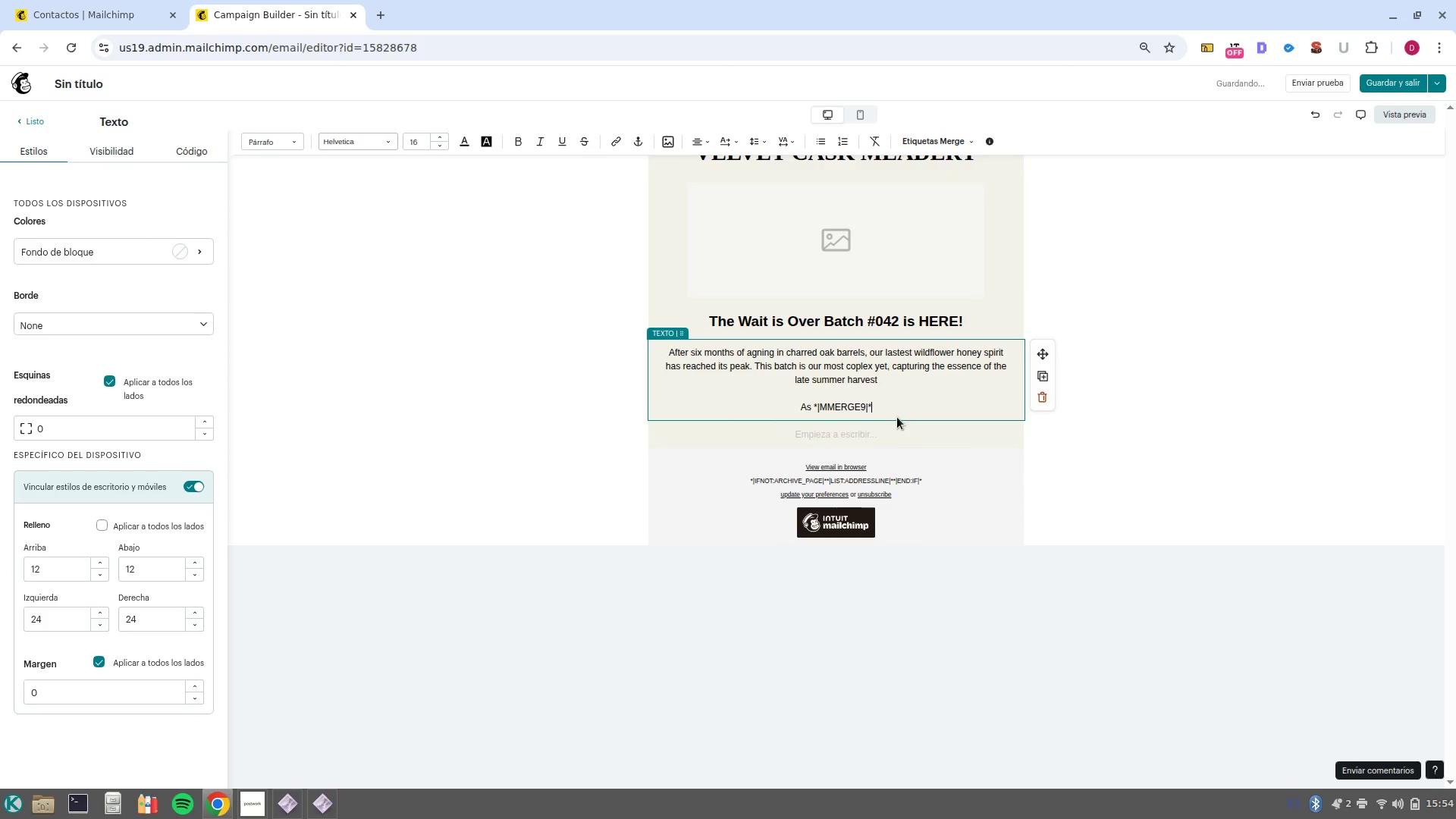 
key(Space)
 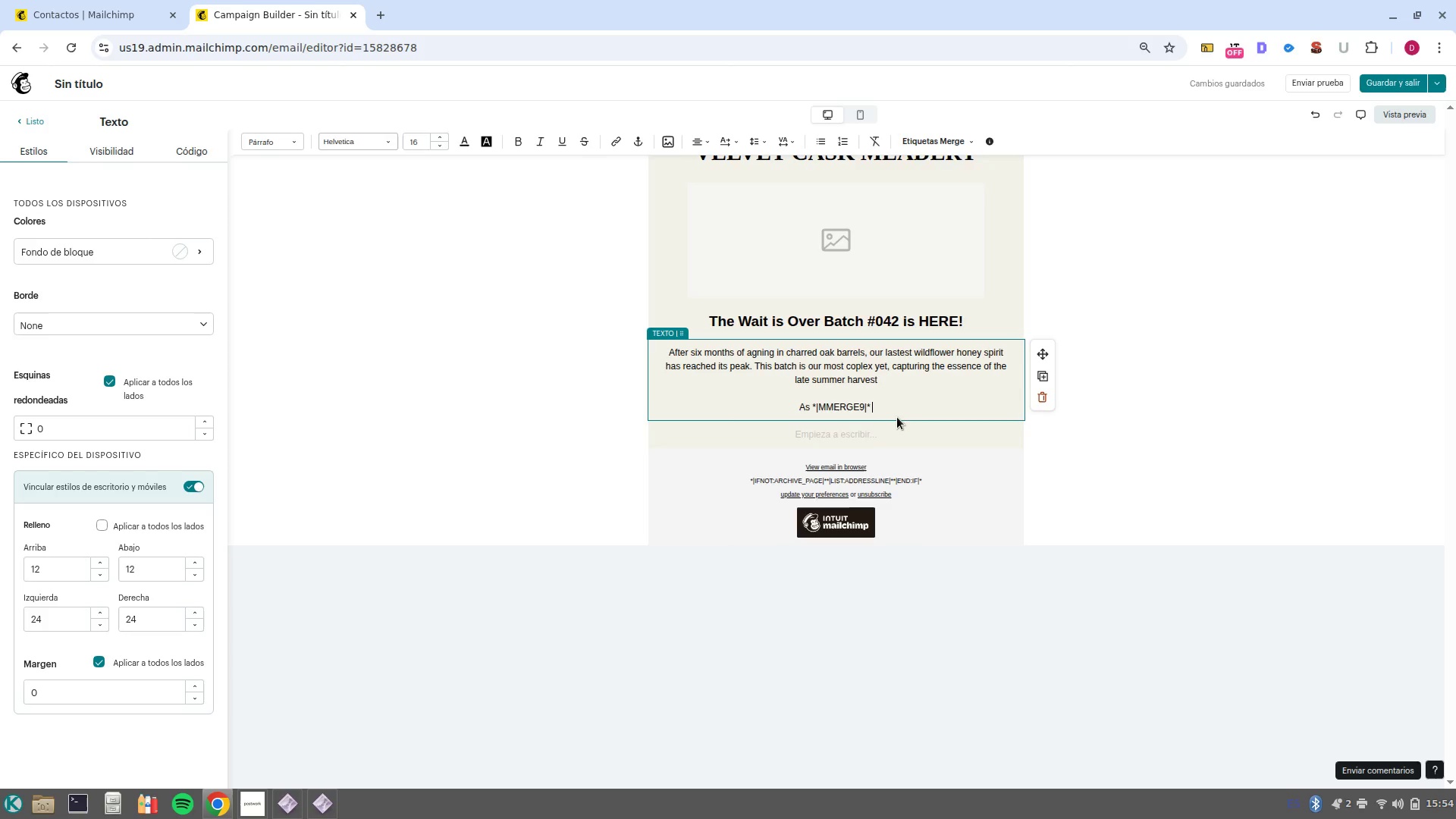 
scroll: coordinate [977, 393], scroll_direction: down, amount: 2.0
 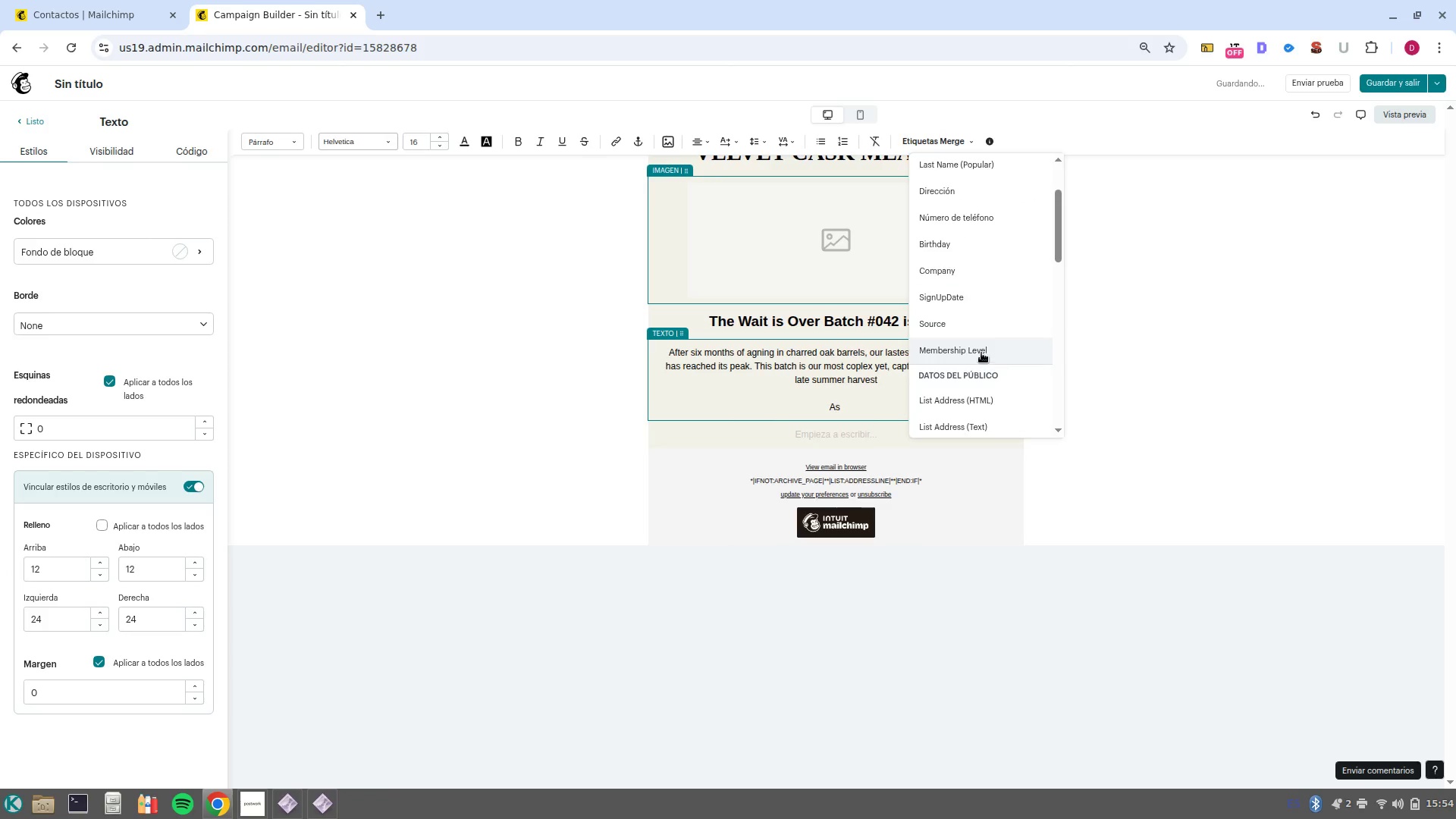 
wait(9.58)
 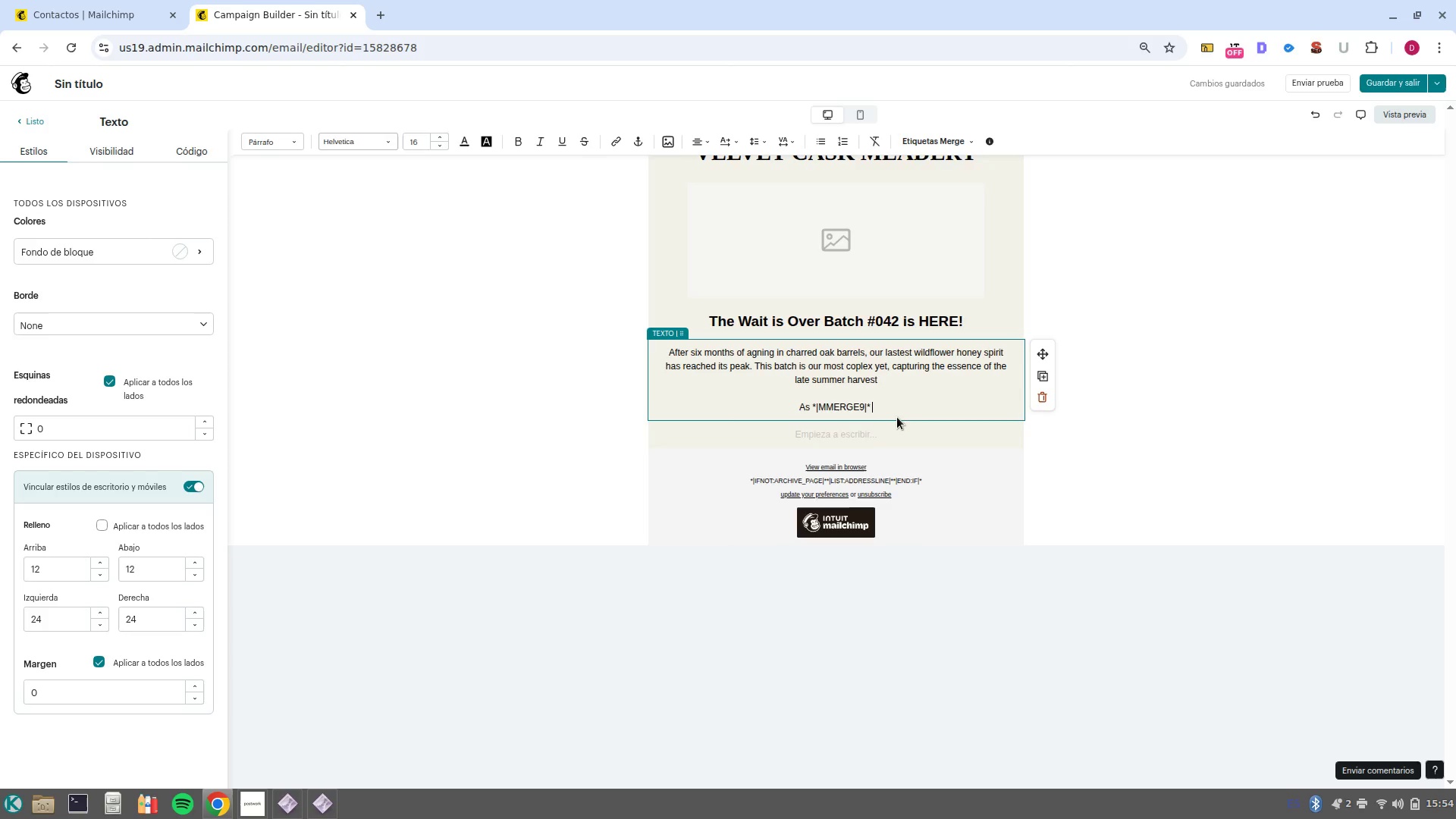 
key(Backspace)
type(, you hace 48 ho)
key(Backspace)
type(ours of early acces to )
 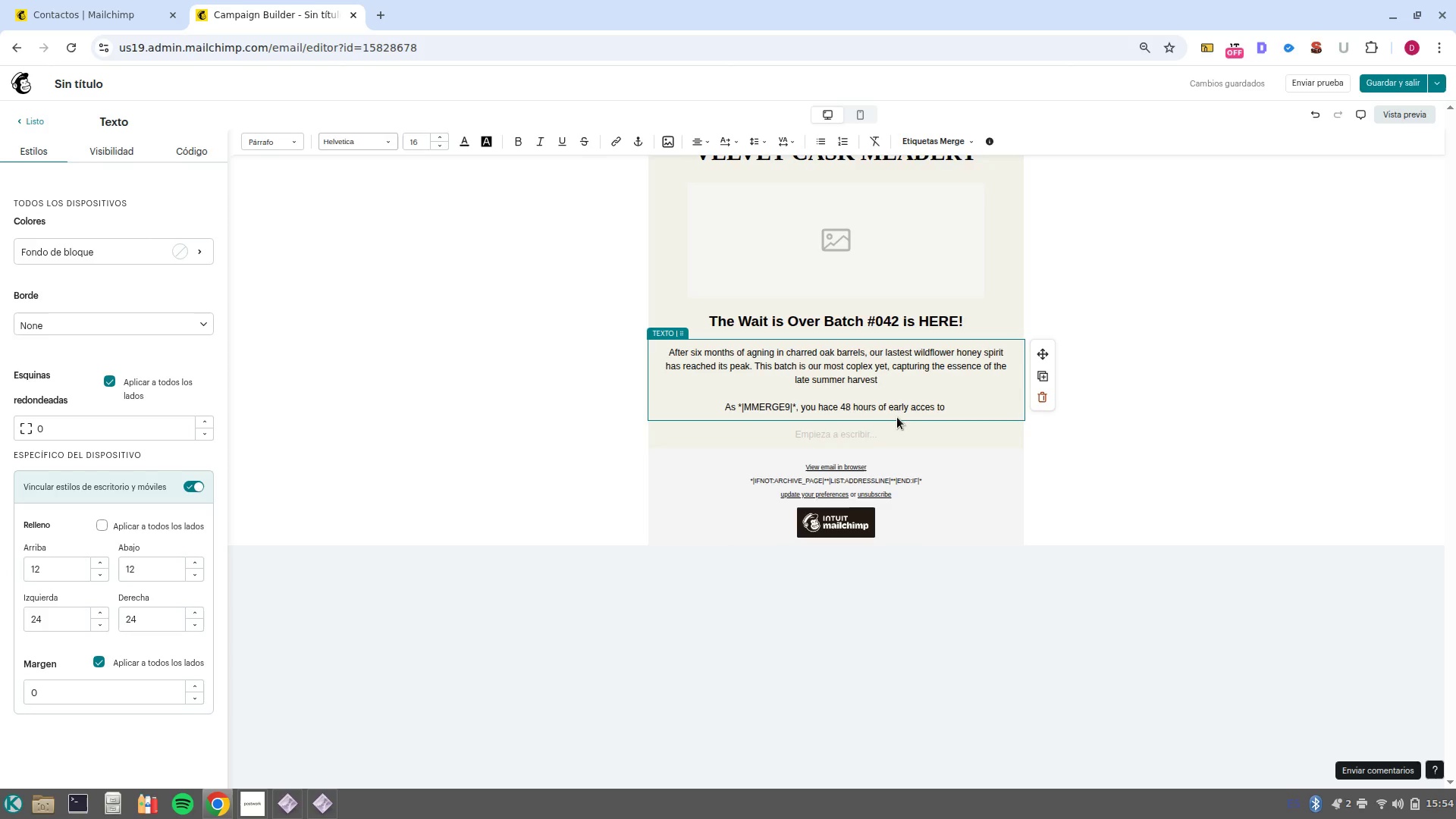 
wait(5.8)
 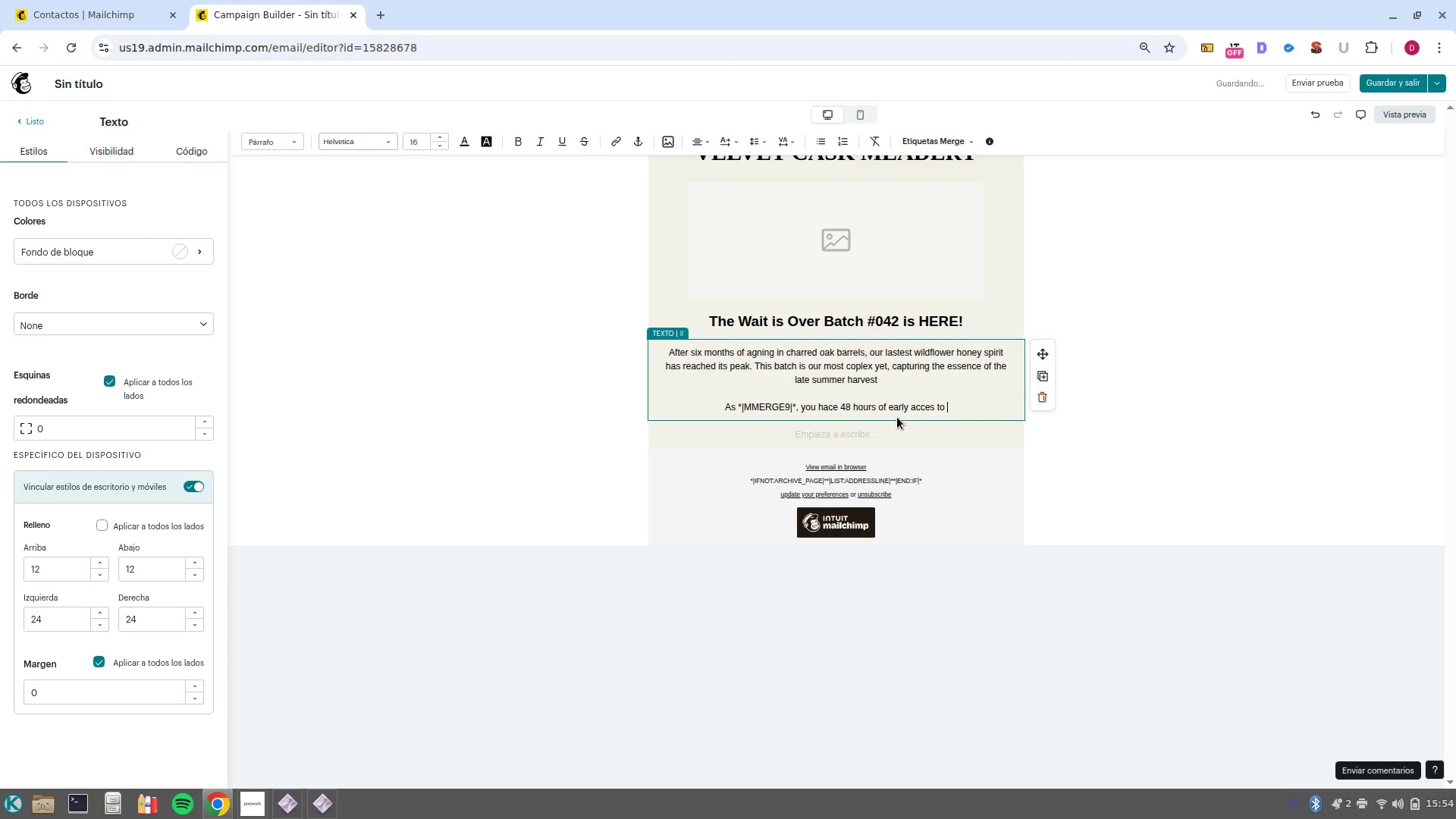 
left_click([833, 408])
 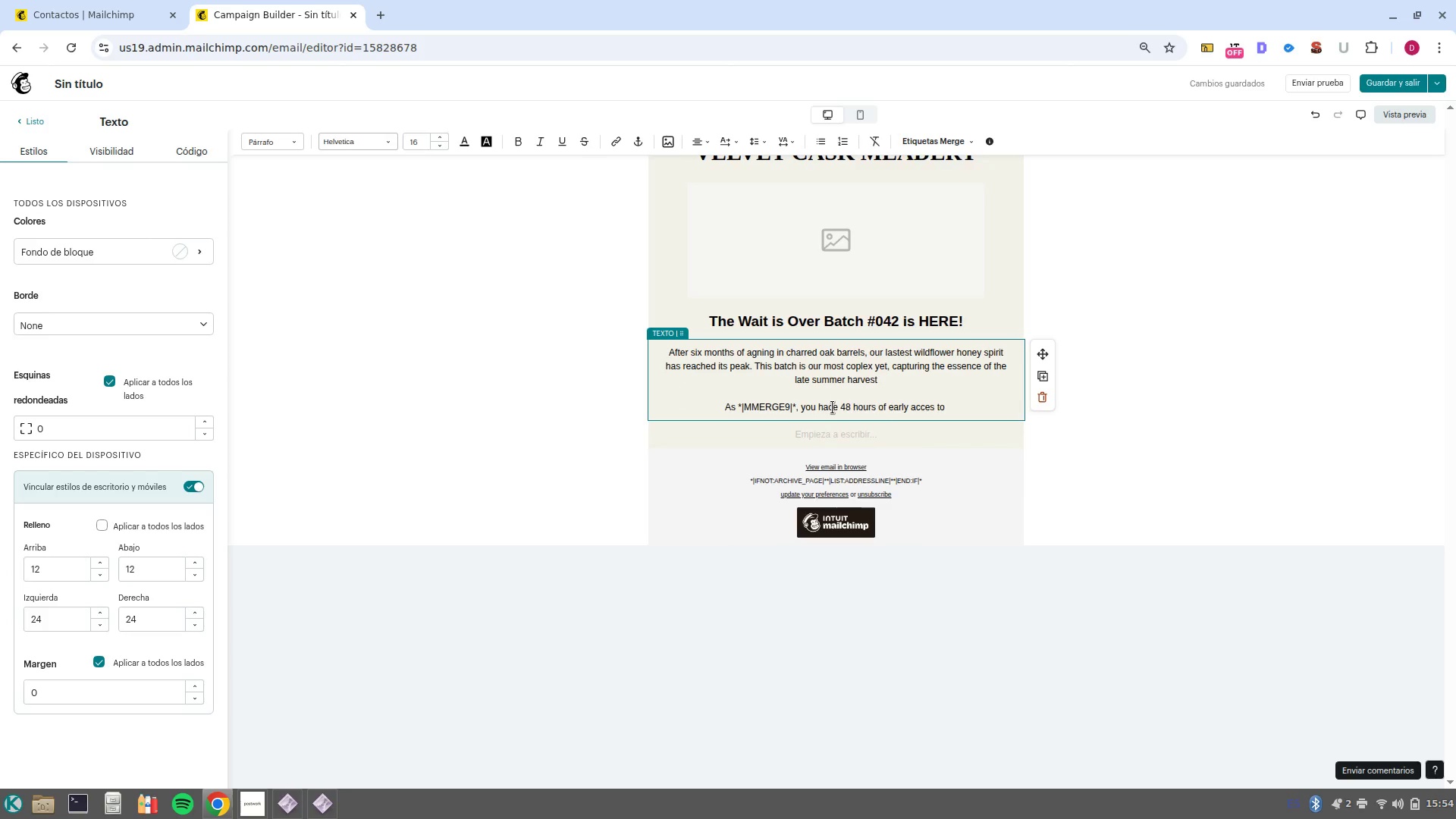 
key(Backspace)
 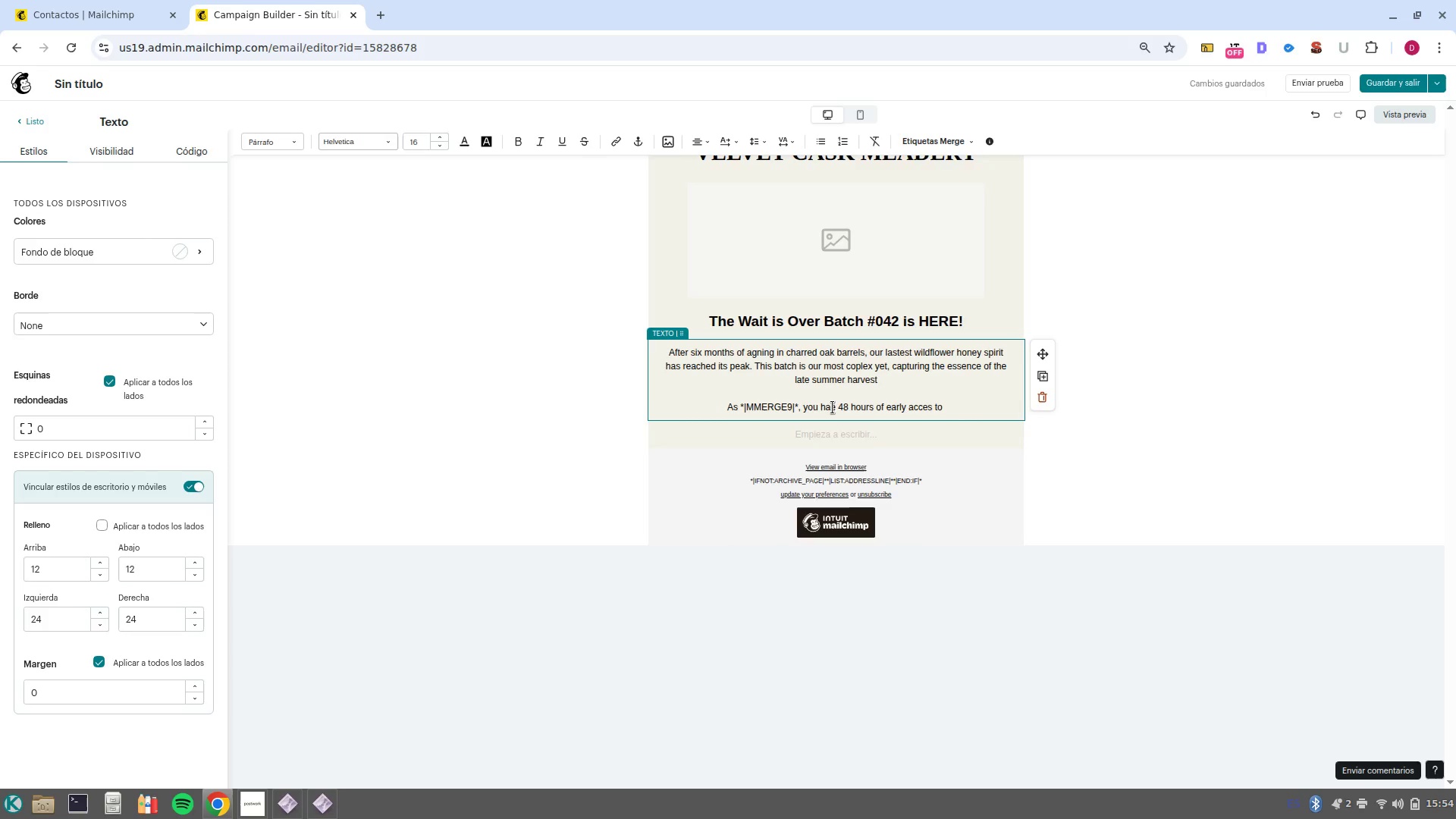 
key(V)
 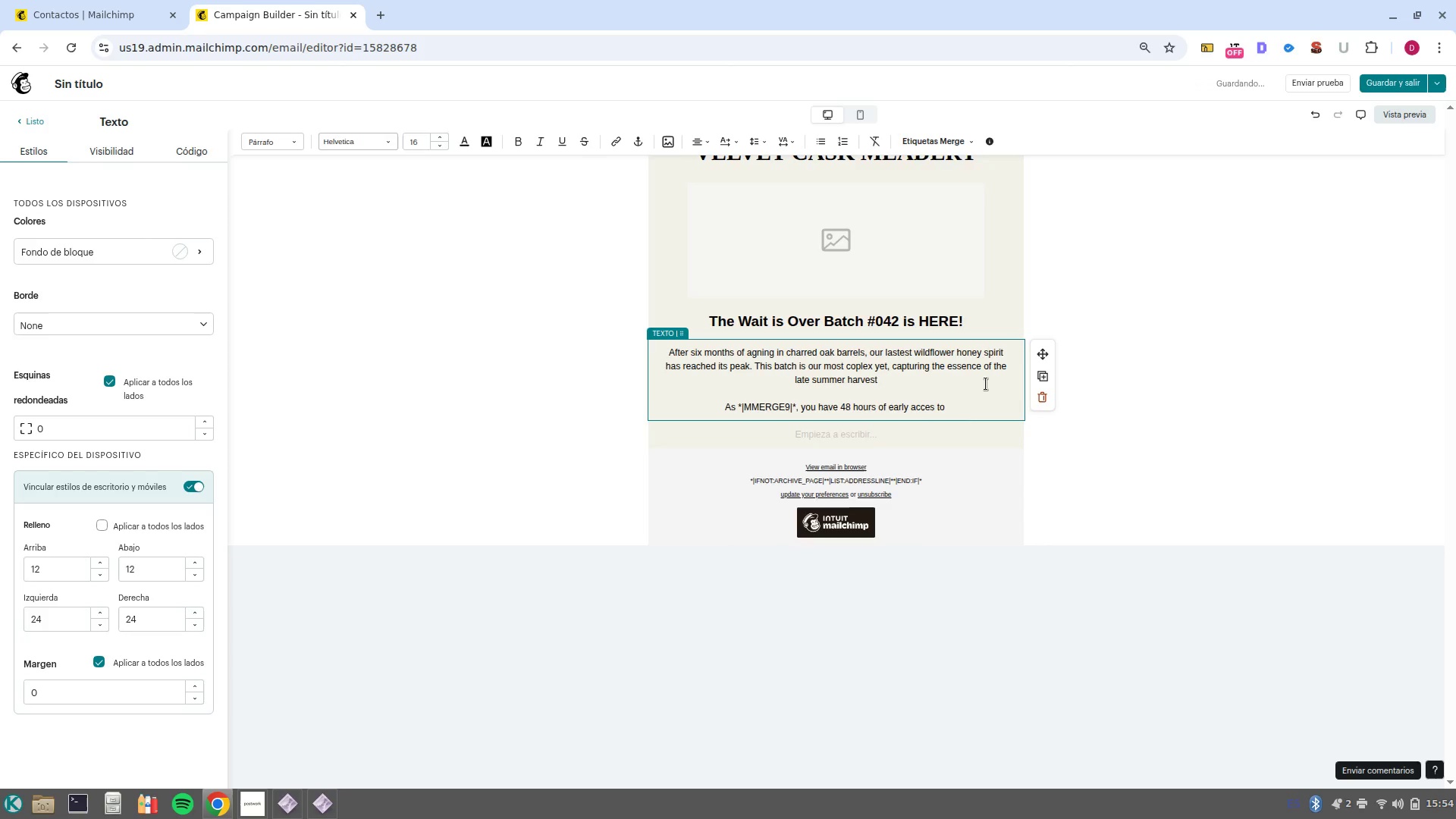 
left_click([971, 406])
 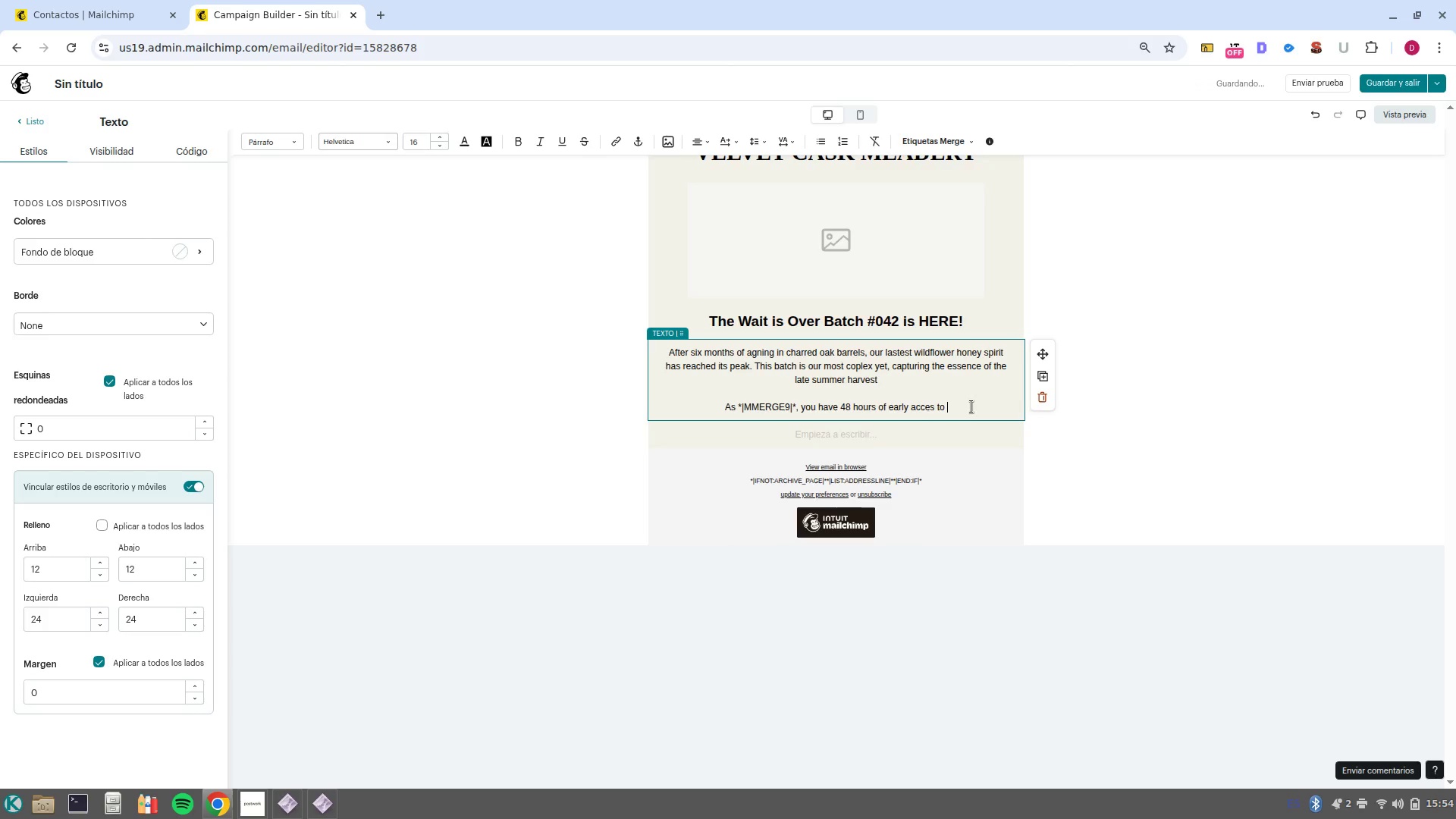 
key(Control+ControlRight)
 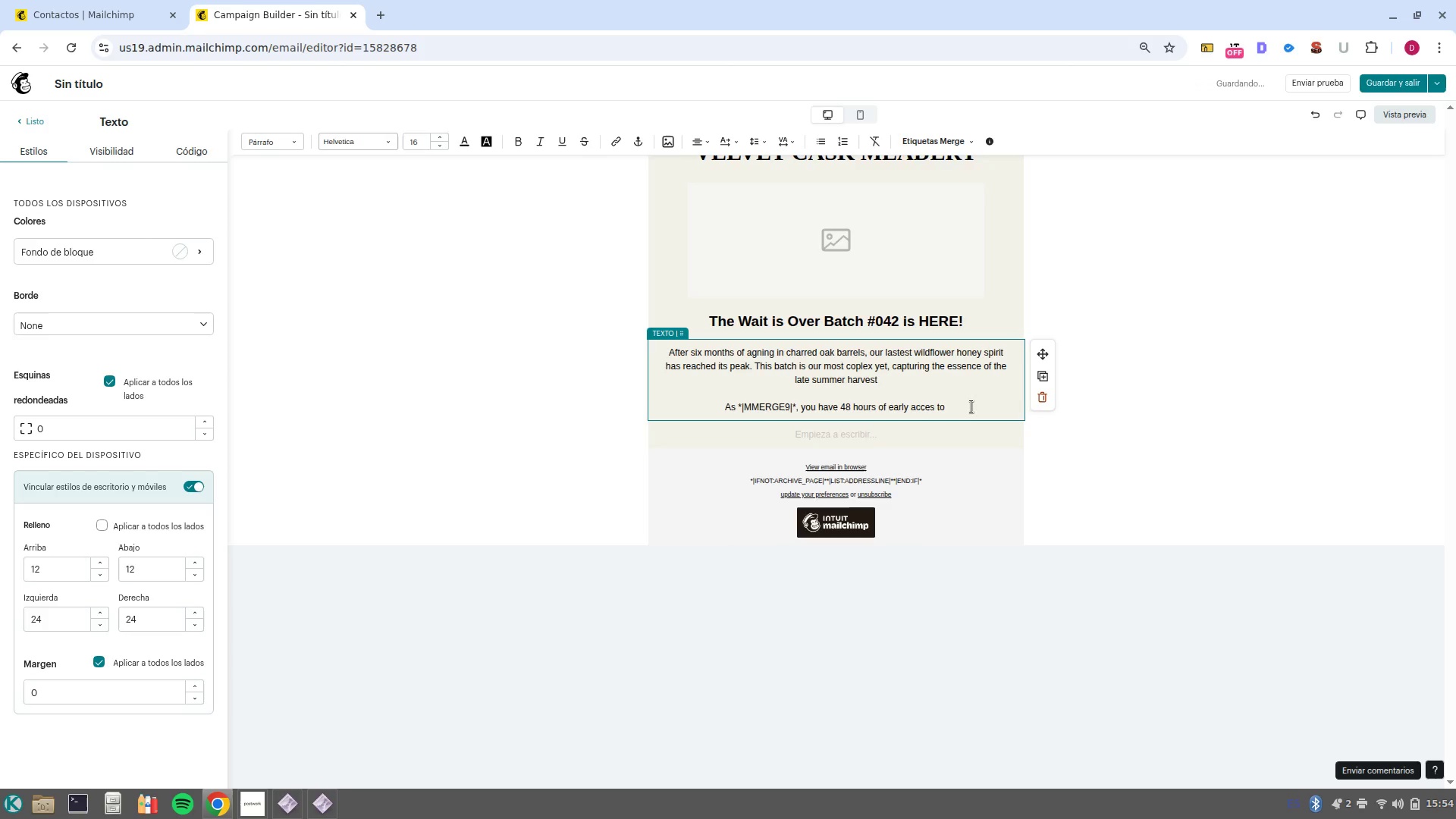 
key(ArrowLeft)
 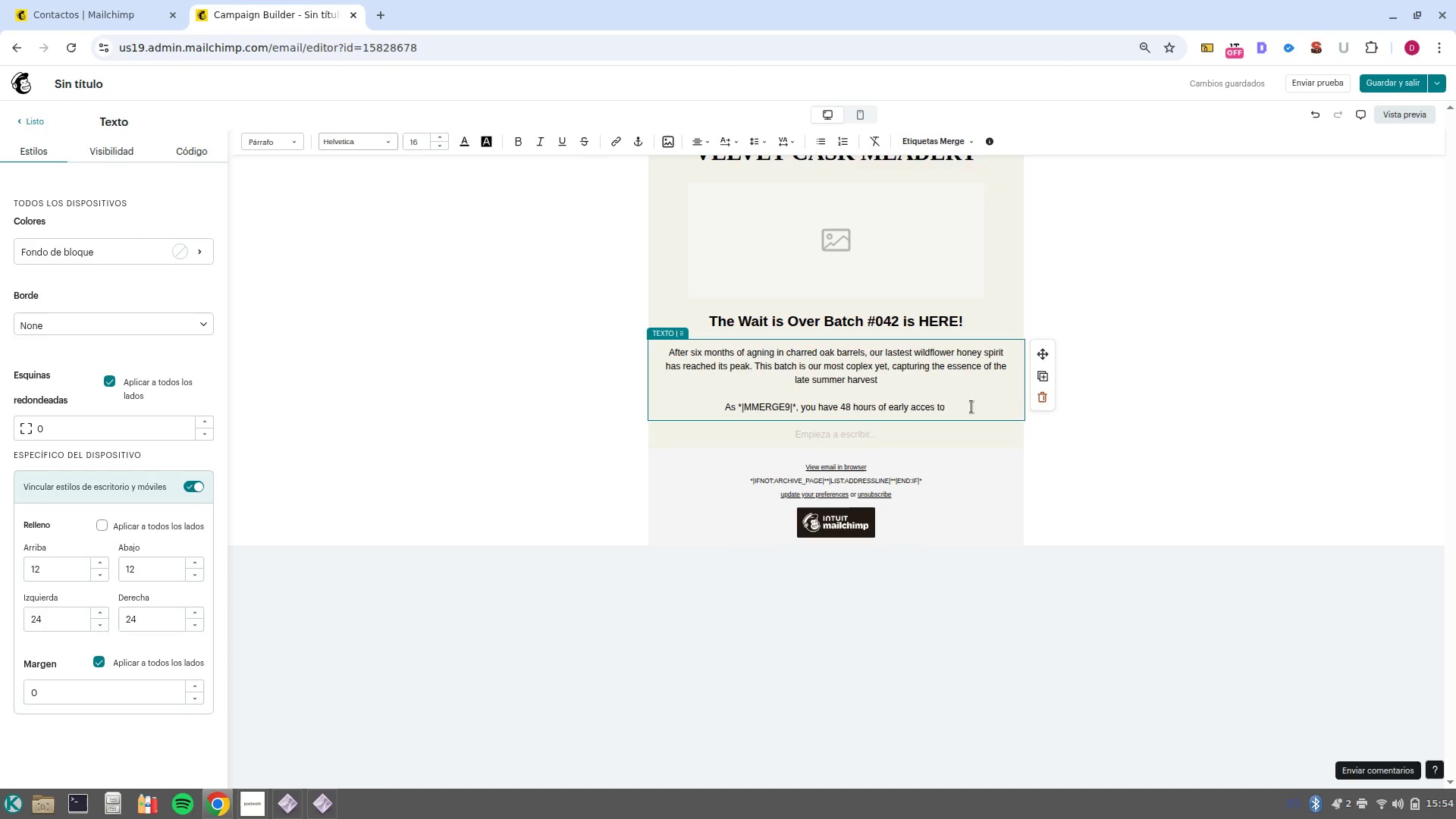 
wait(6.07)
 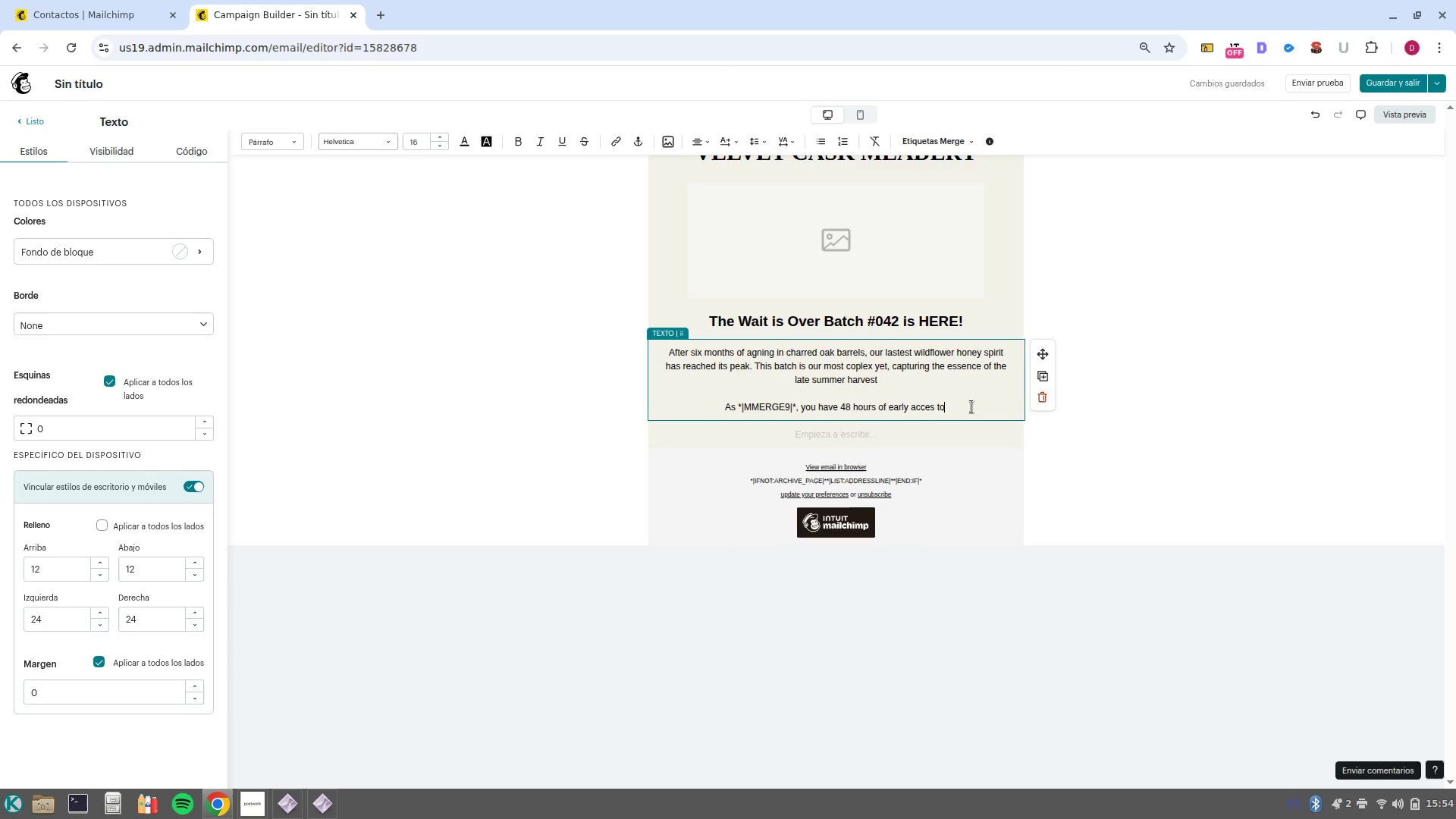 
key(ArrowLeft)
 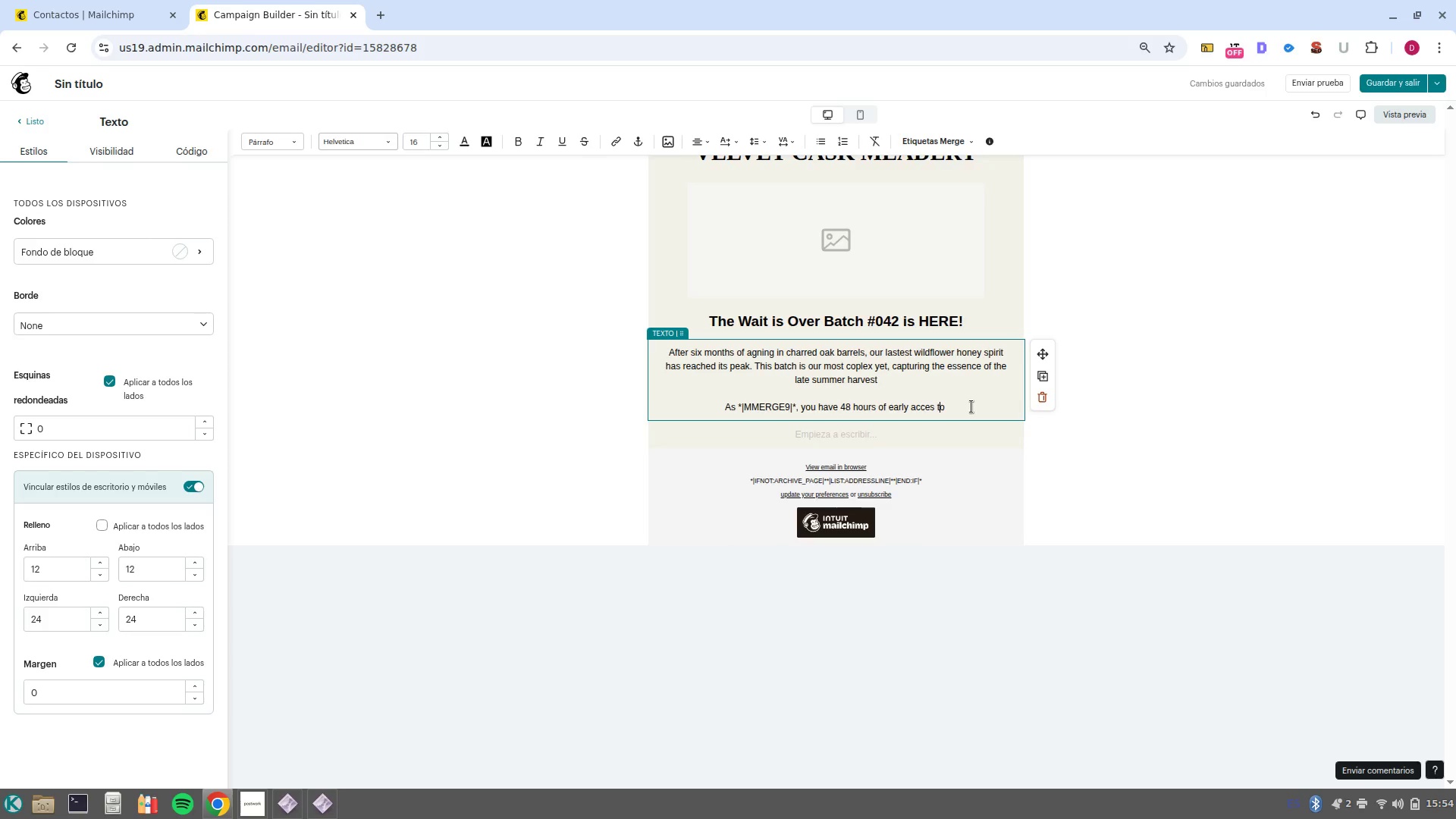 
key(ArrowLeft)
 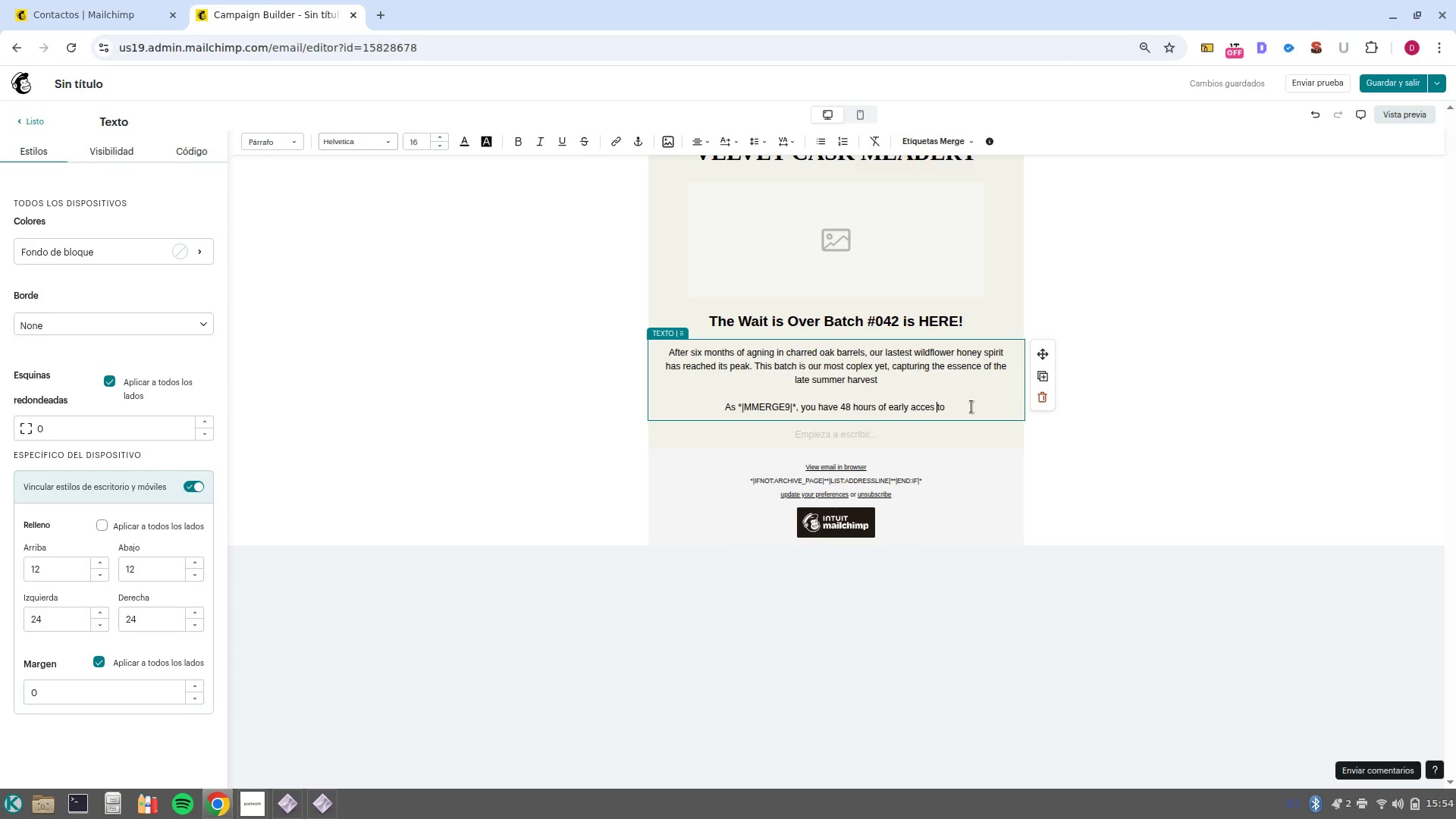 
key(ArrowLeft)
 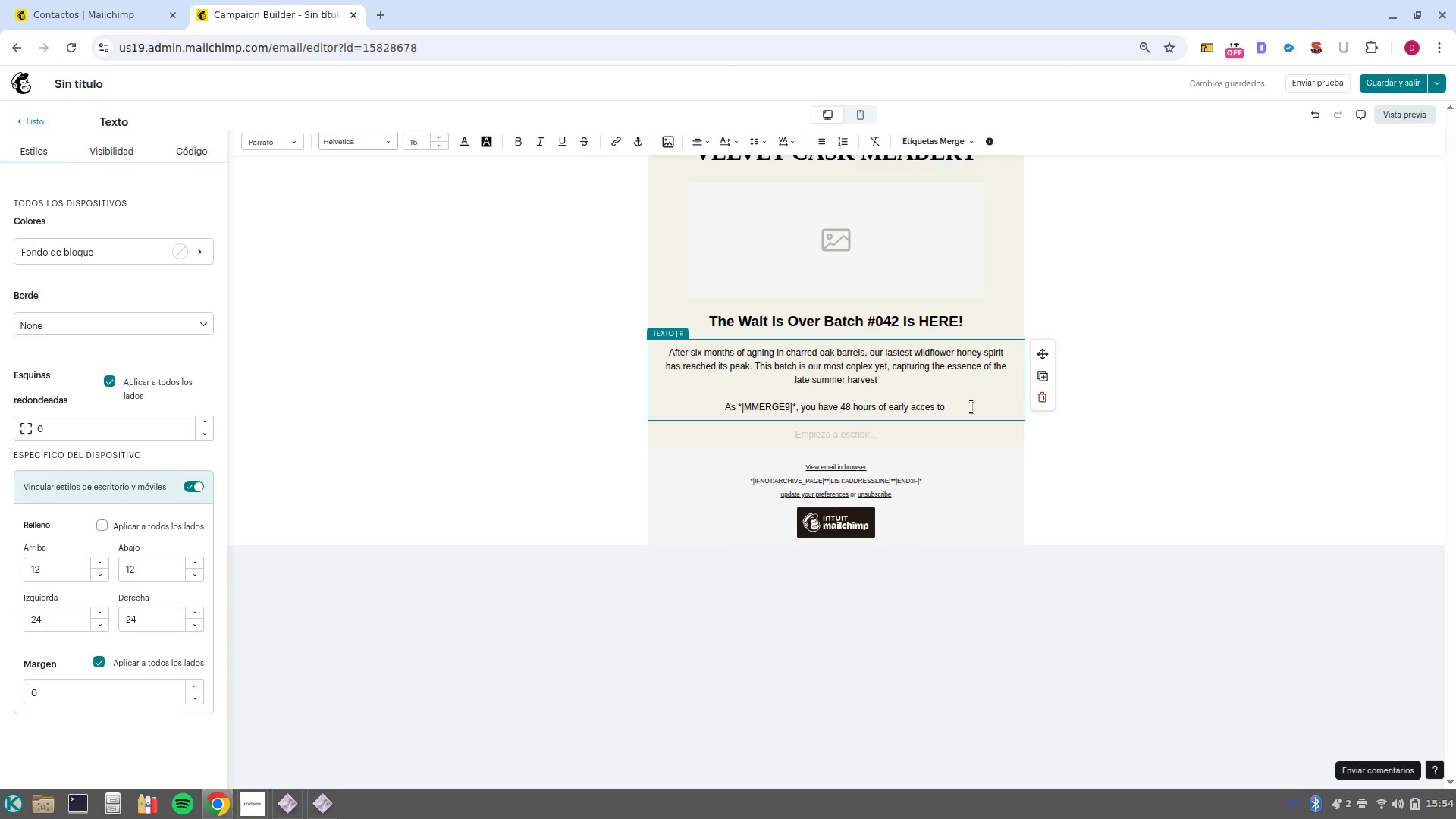 
key(S)
 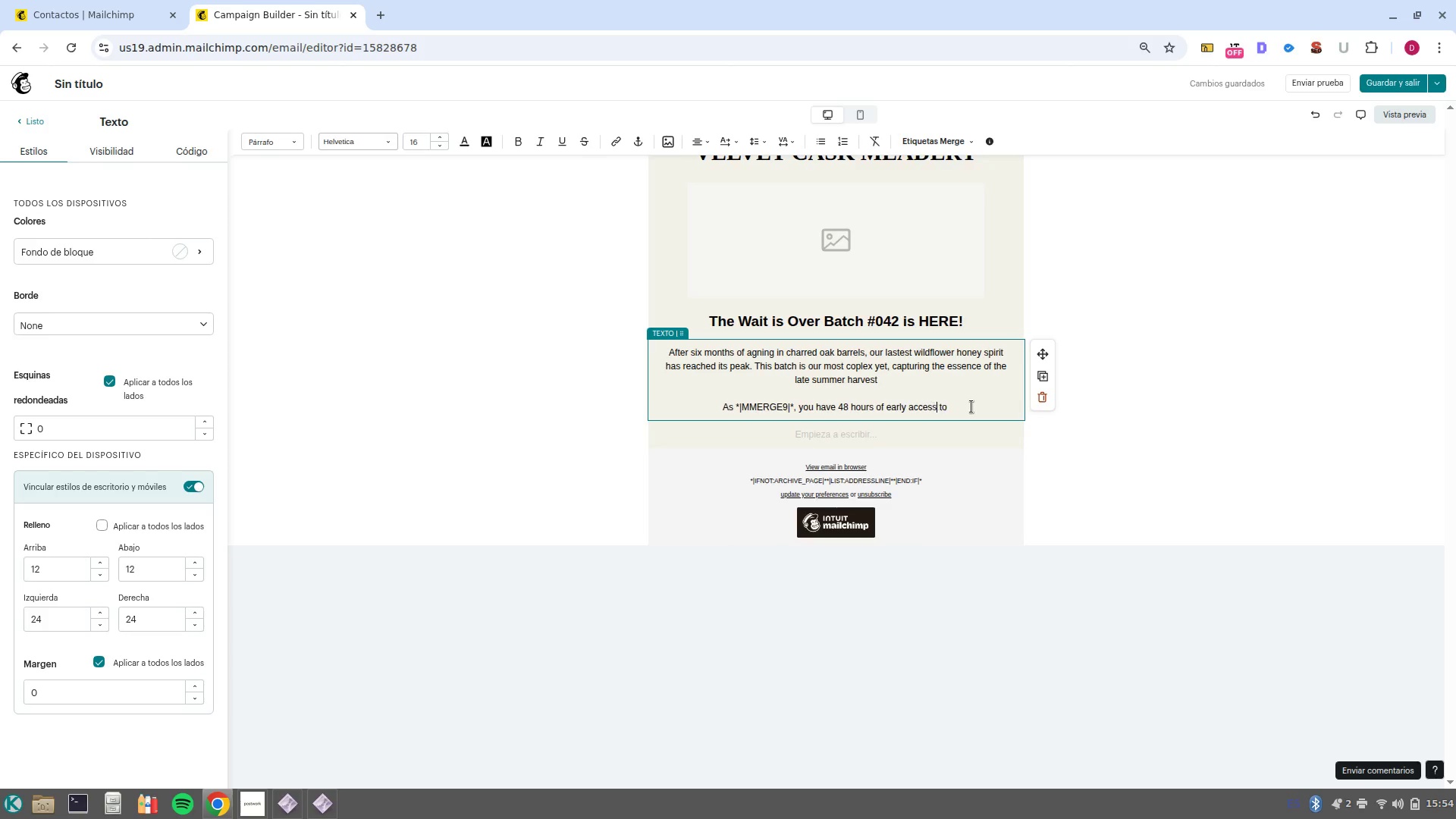 
key(ArrowRight)
 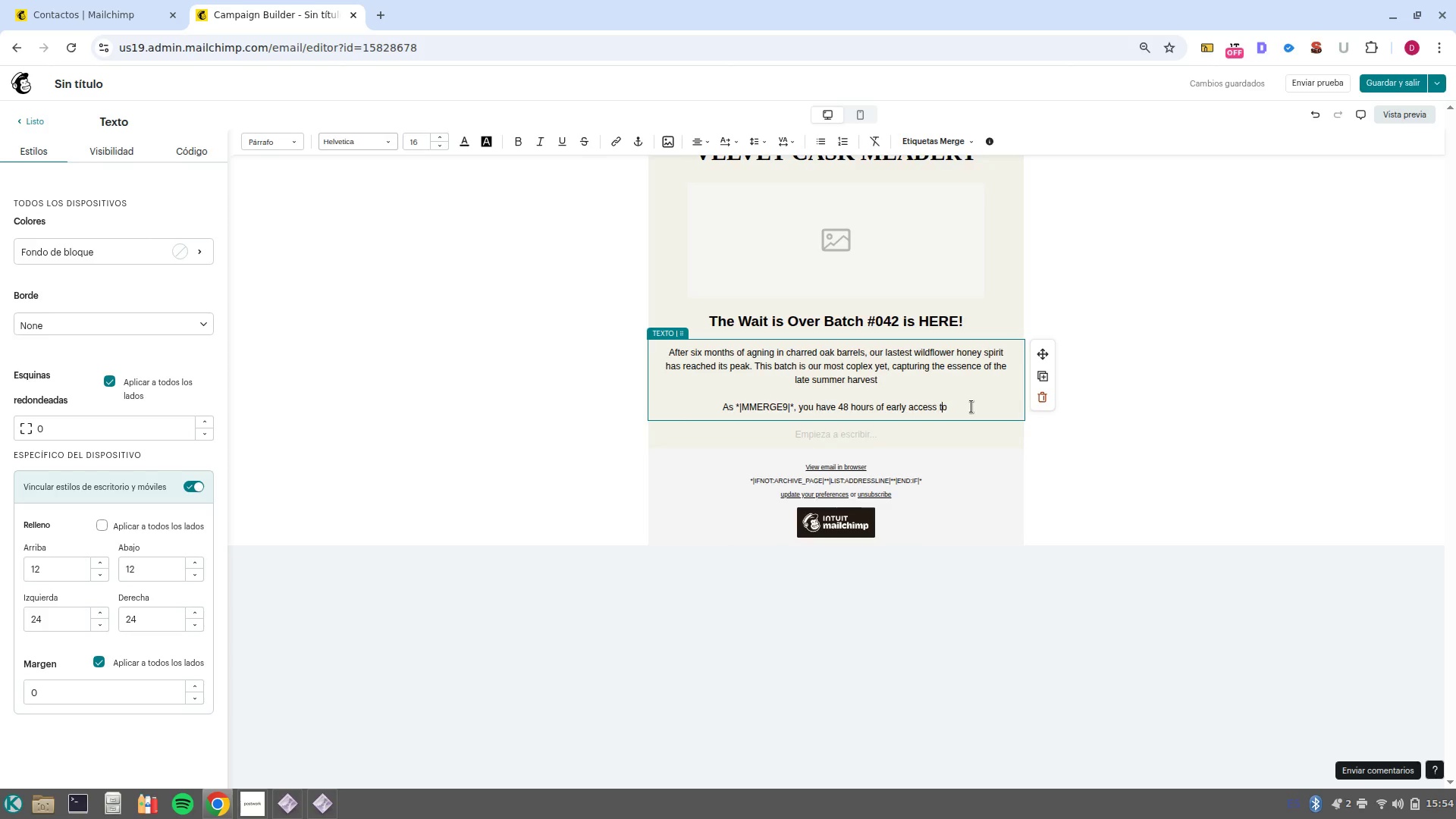 
key(ArrowRight)
 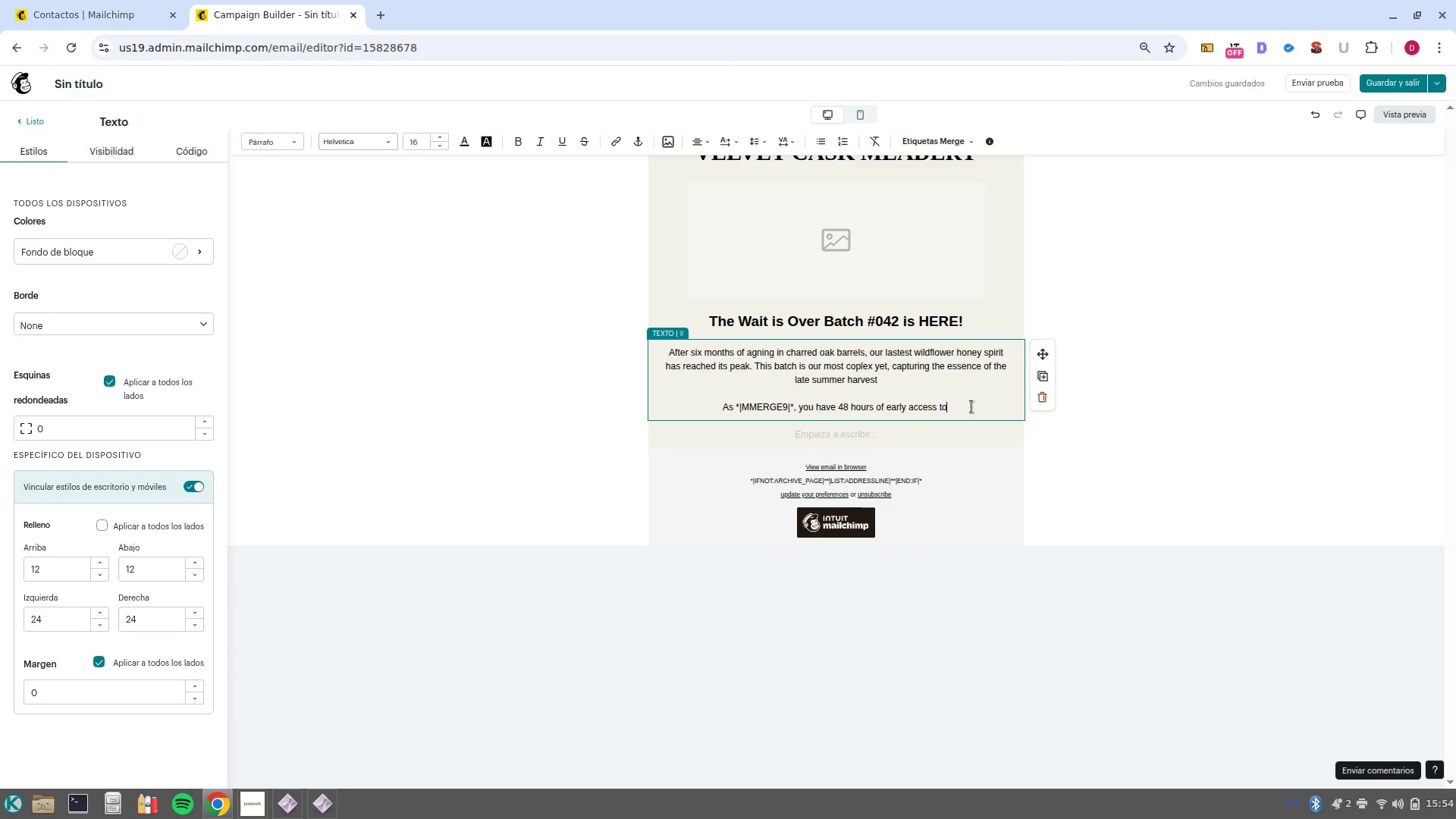 
key(ArrowRight)
 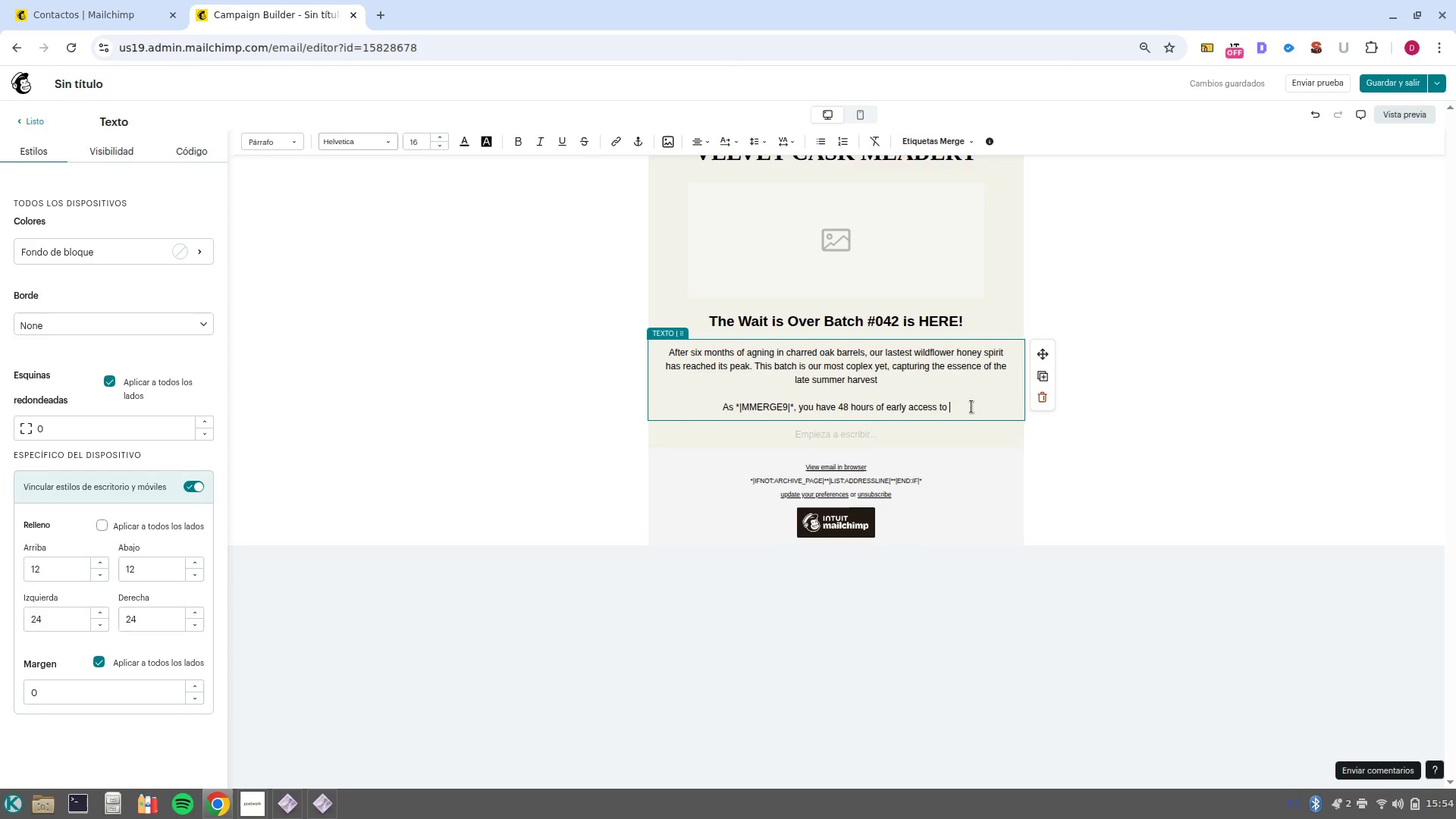 
key(ArrowRight)
 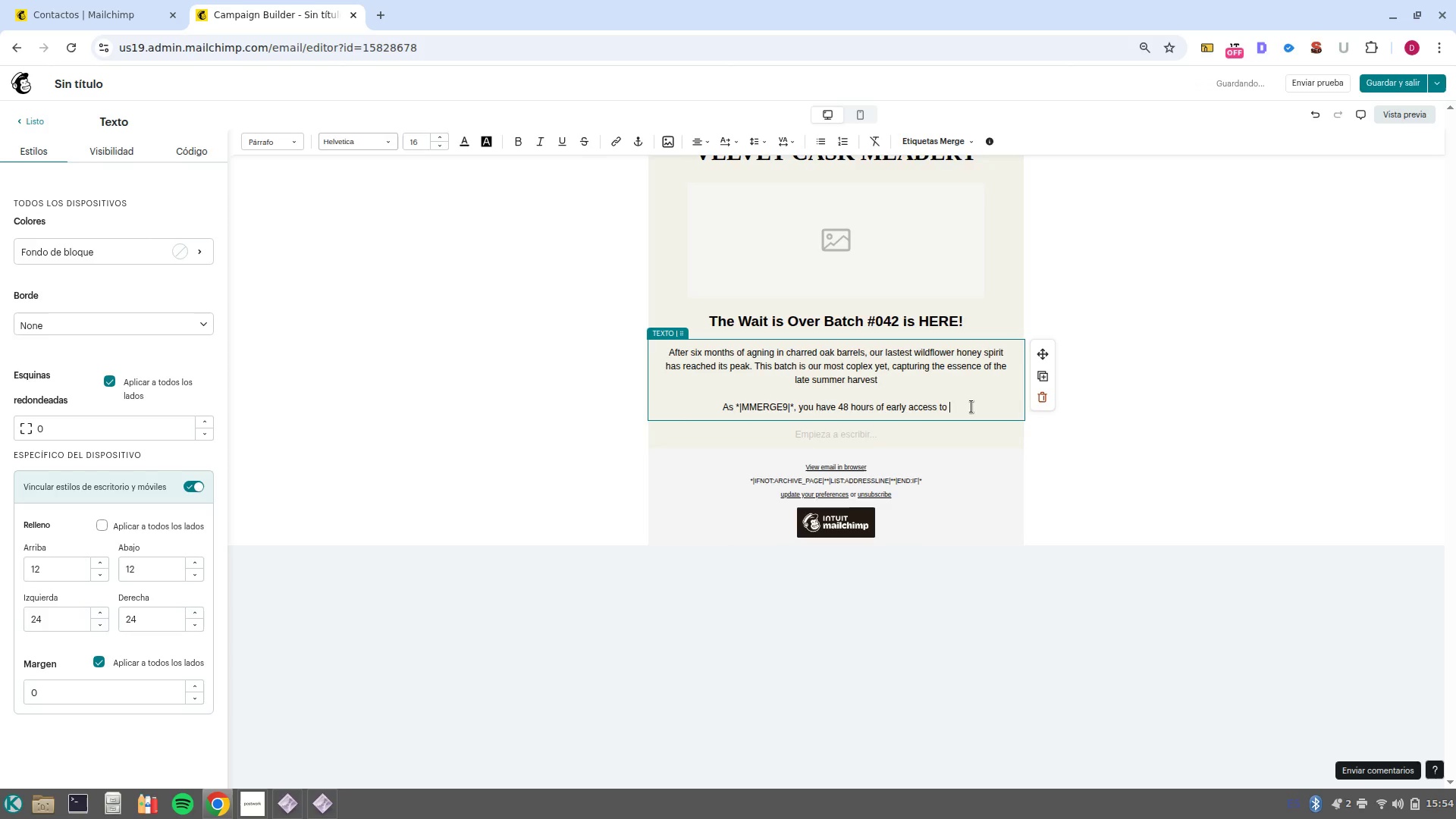 
type(secure your bottles before the general public. )
 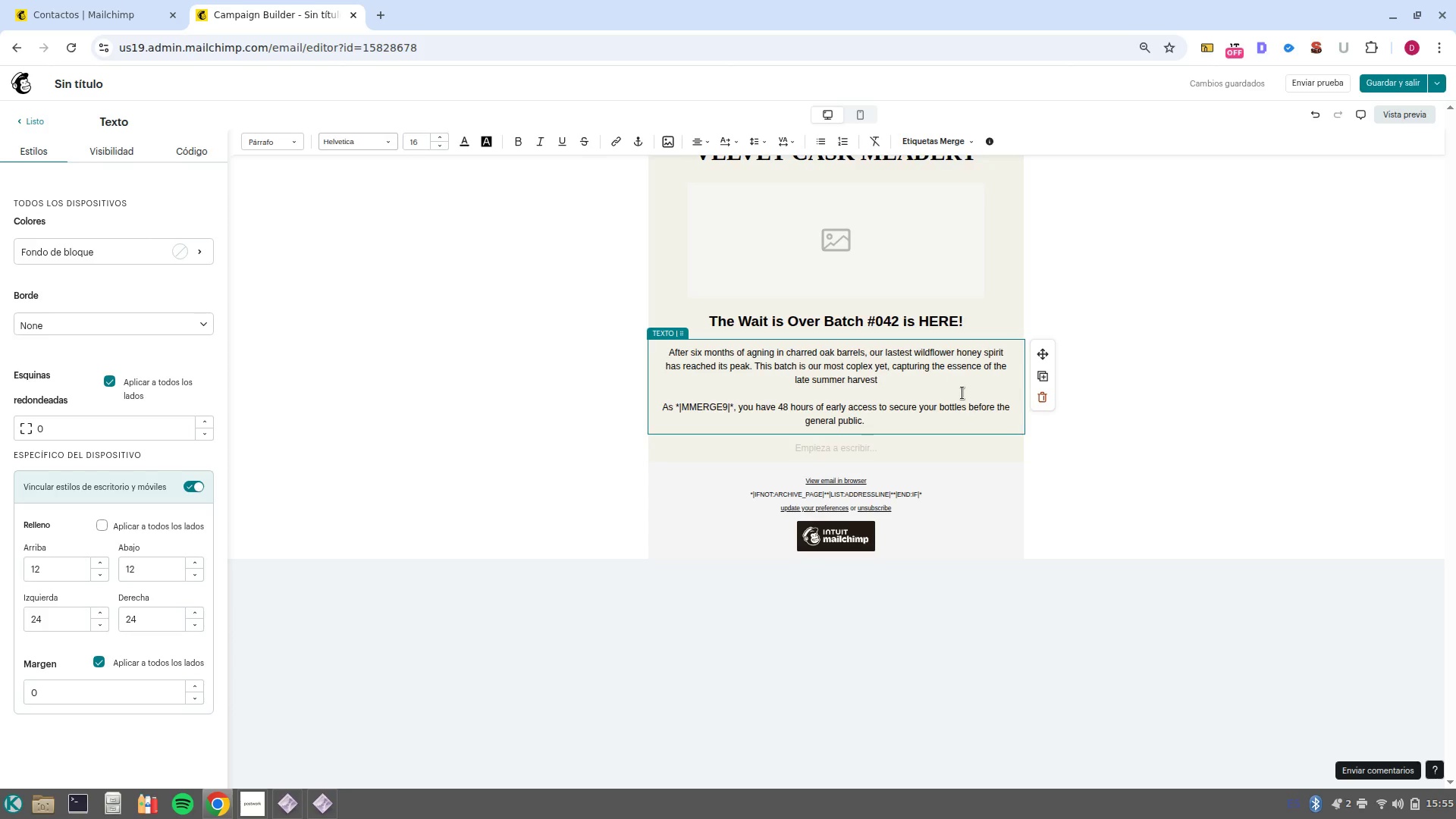 
wait(15.23)
 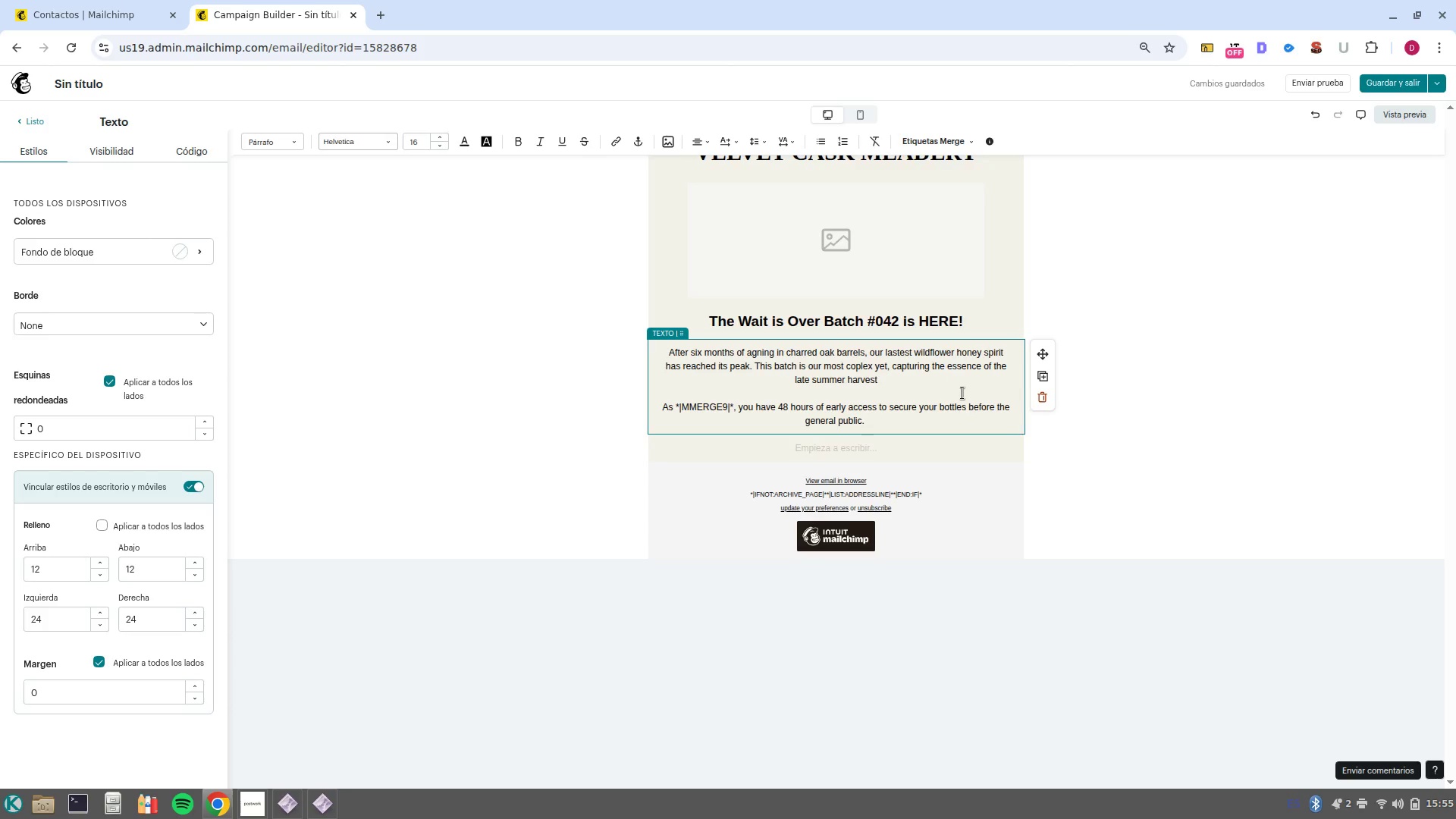 
left_click([24, 120])
 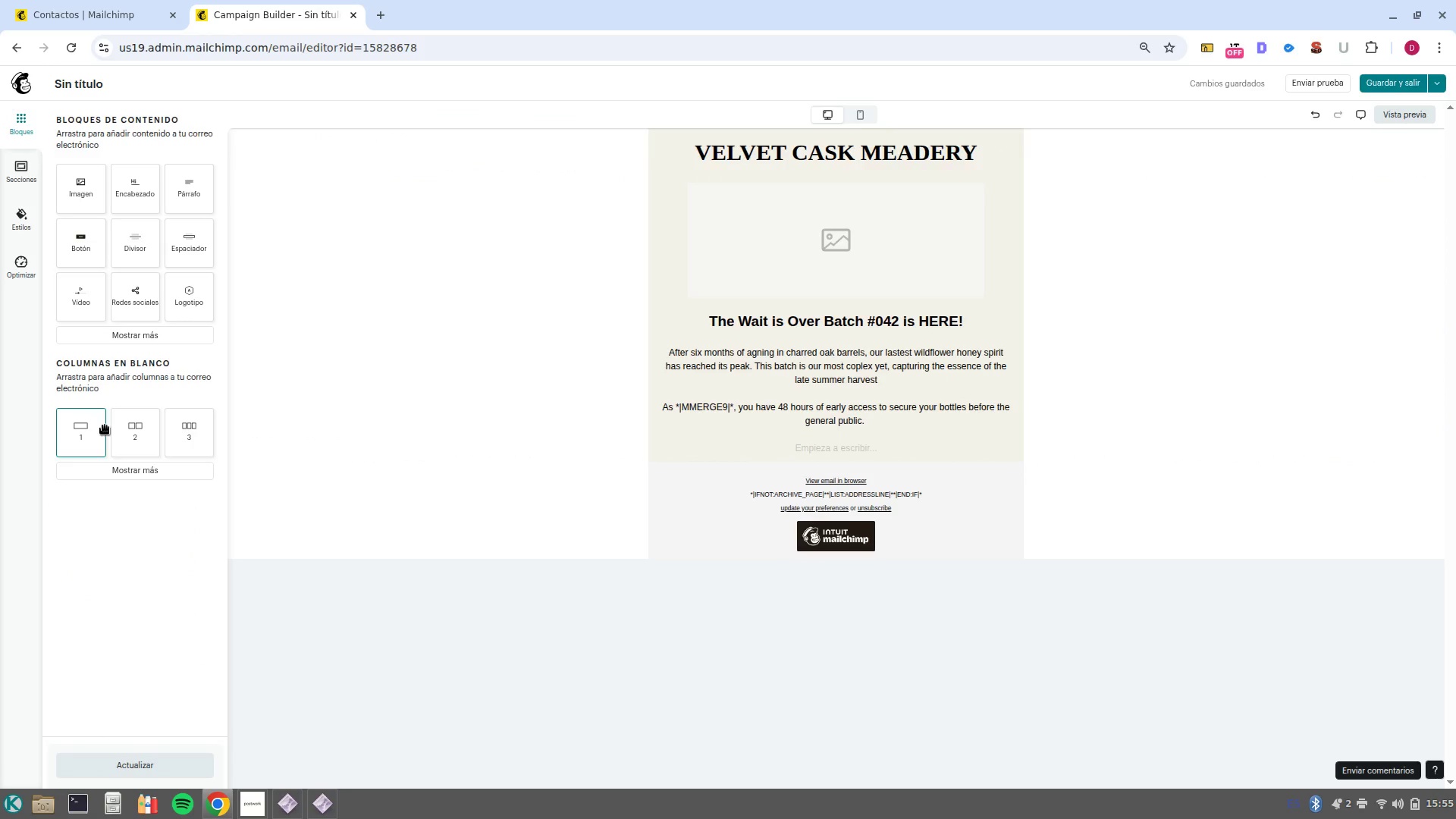 
left_click_drag(start_coordinate=[137, 432], to_coordinate=[815, 443])
 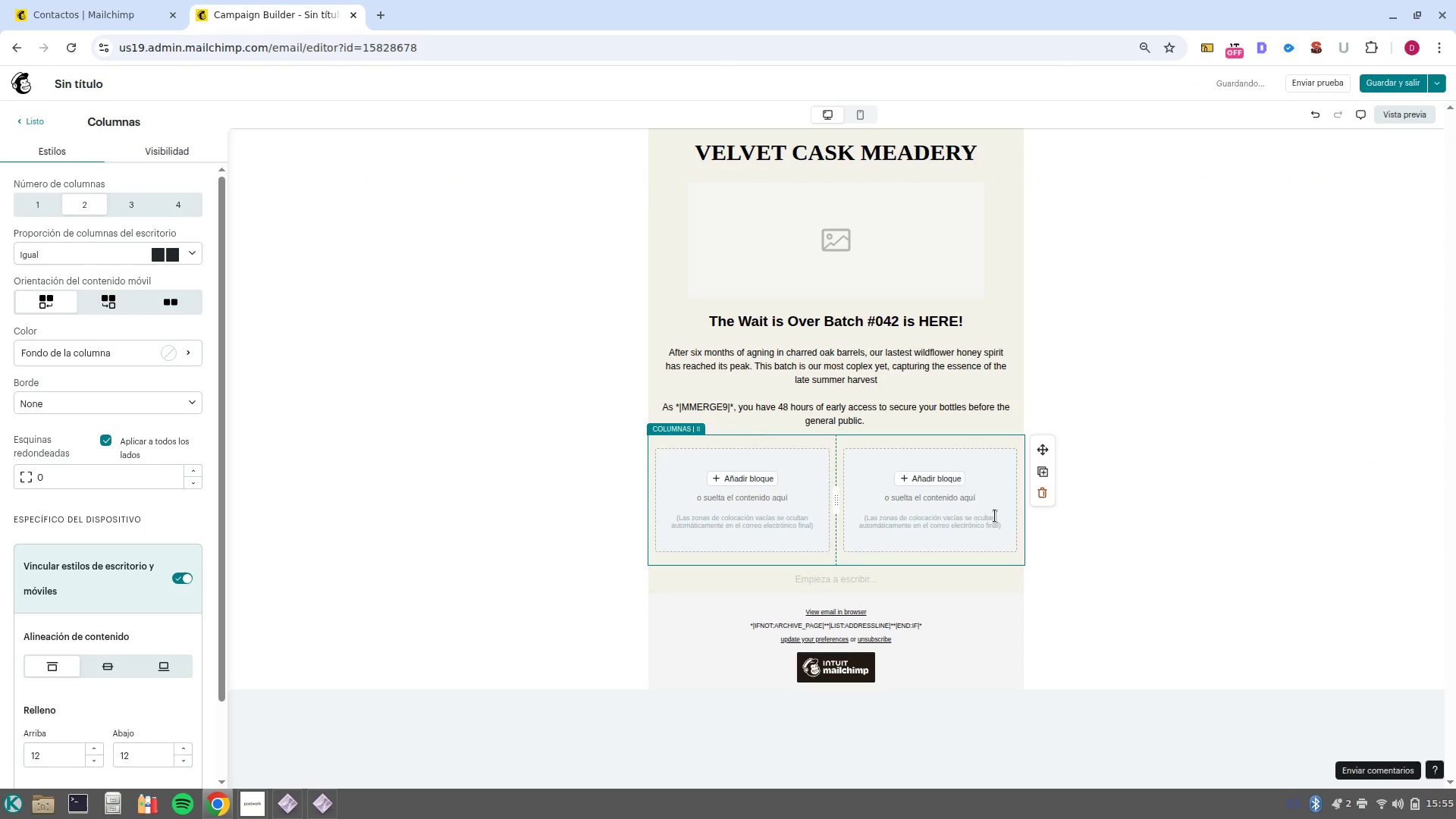 
left_click([933, 479])
 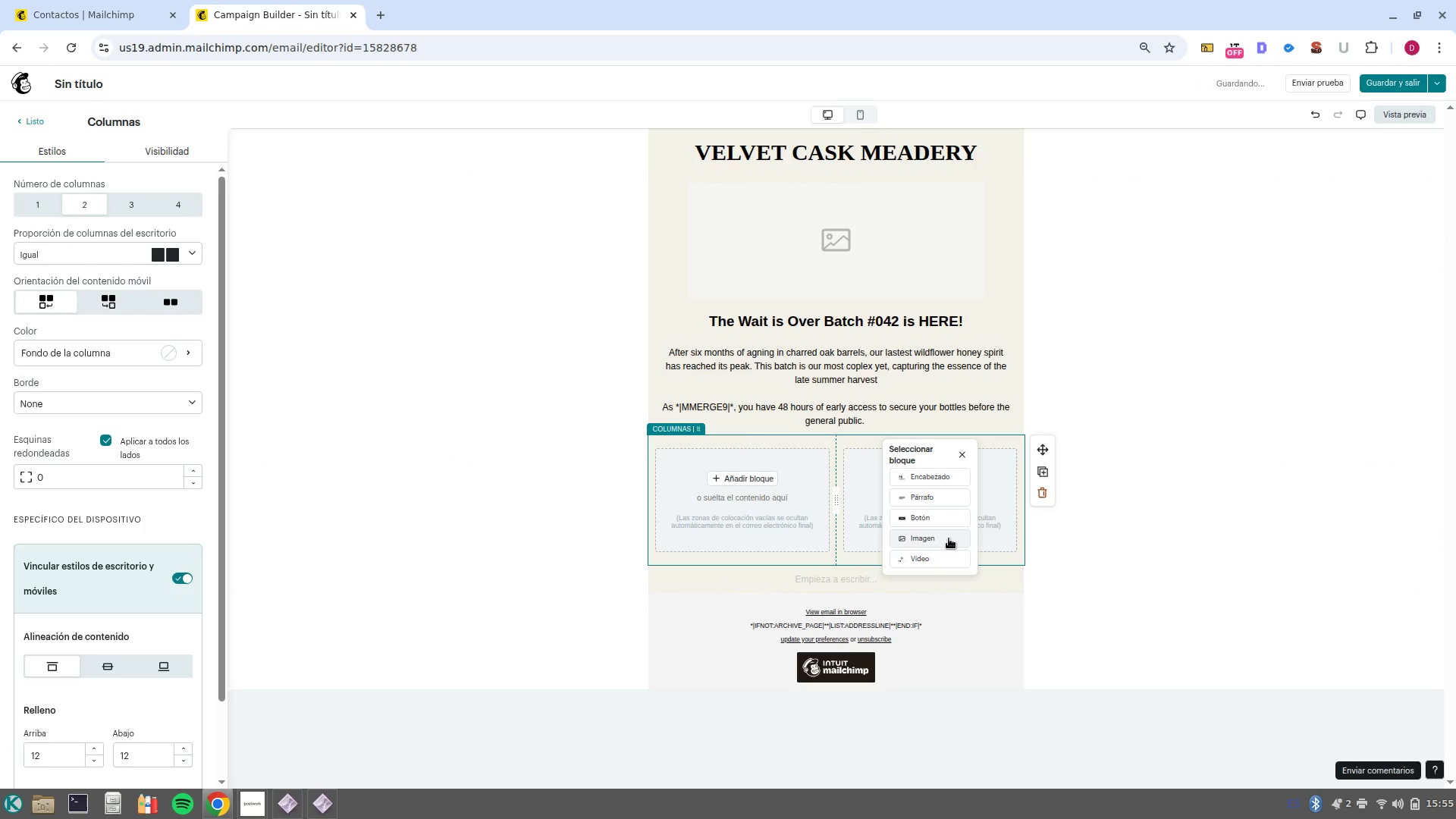 
left_click([950, 540])
 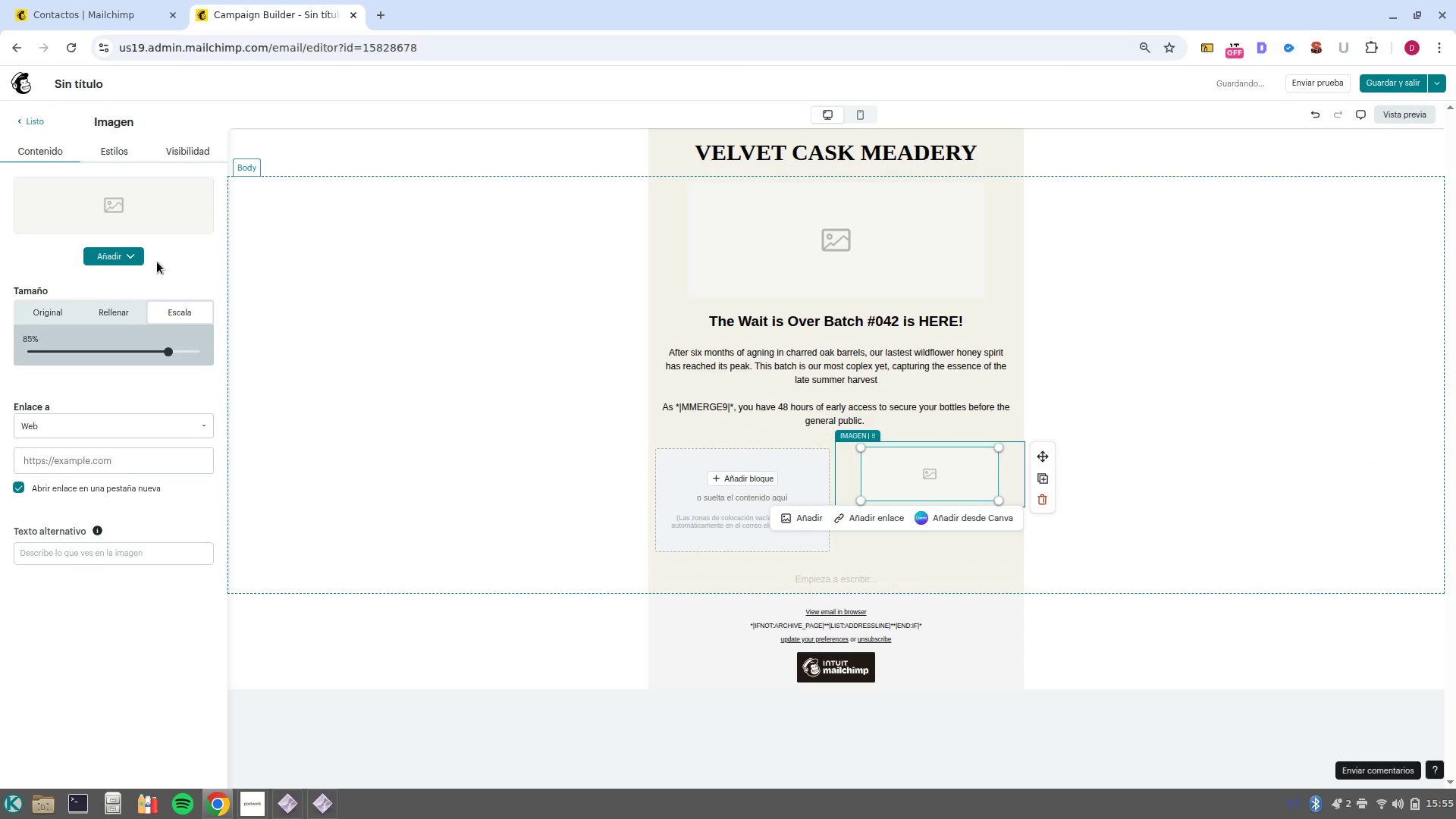 
left_click([93, 261])
 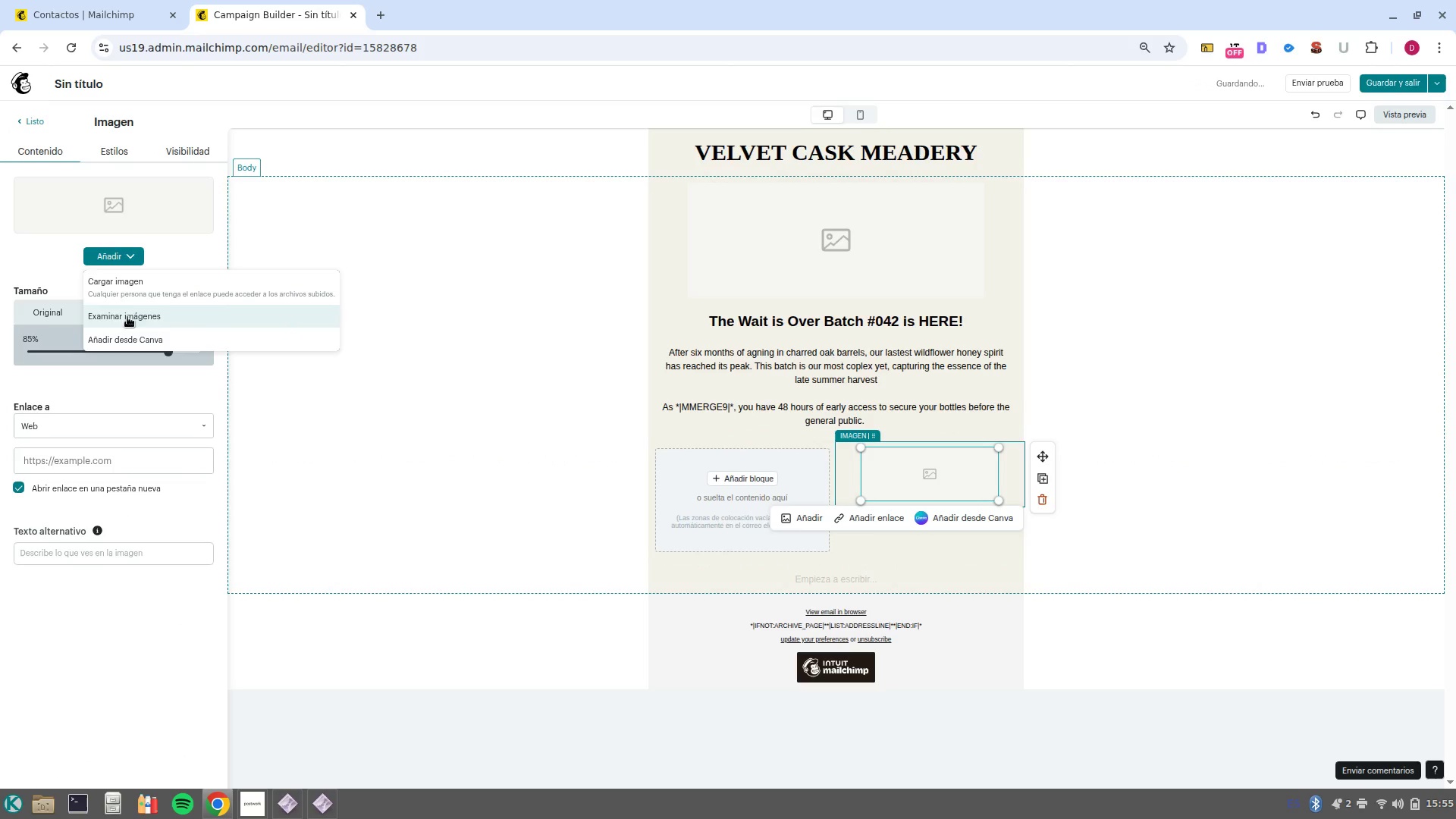 
left_click([129, 318])
 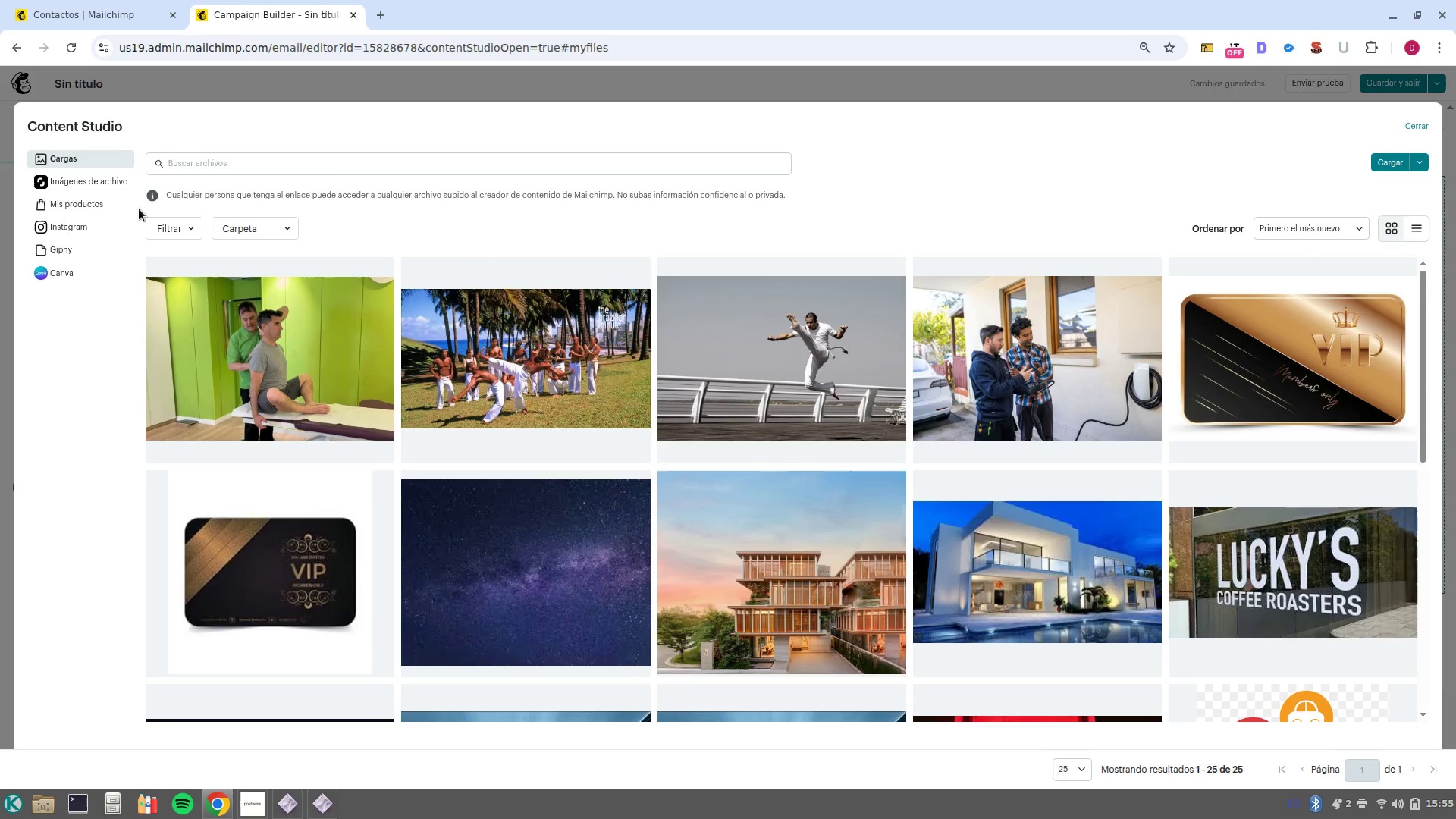 
left_click([95, 185])
 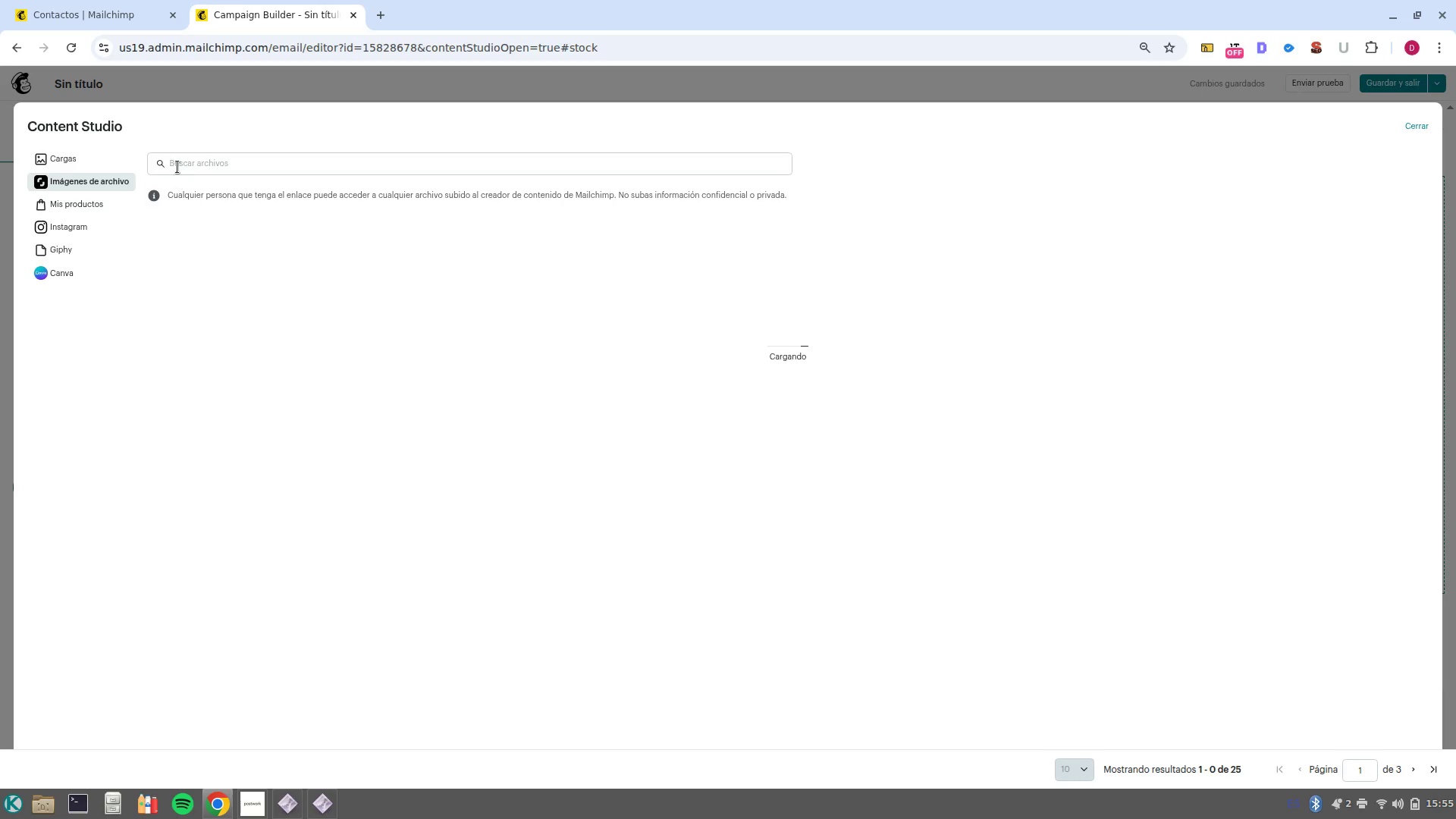 
left_click([177, 162])
 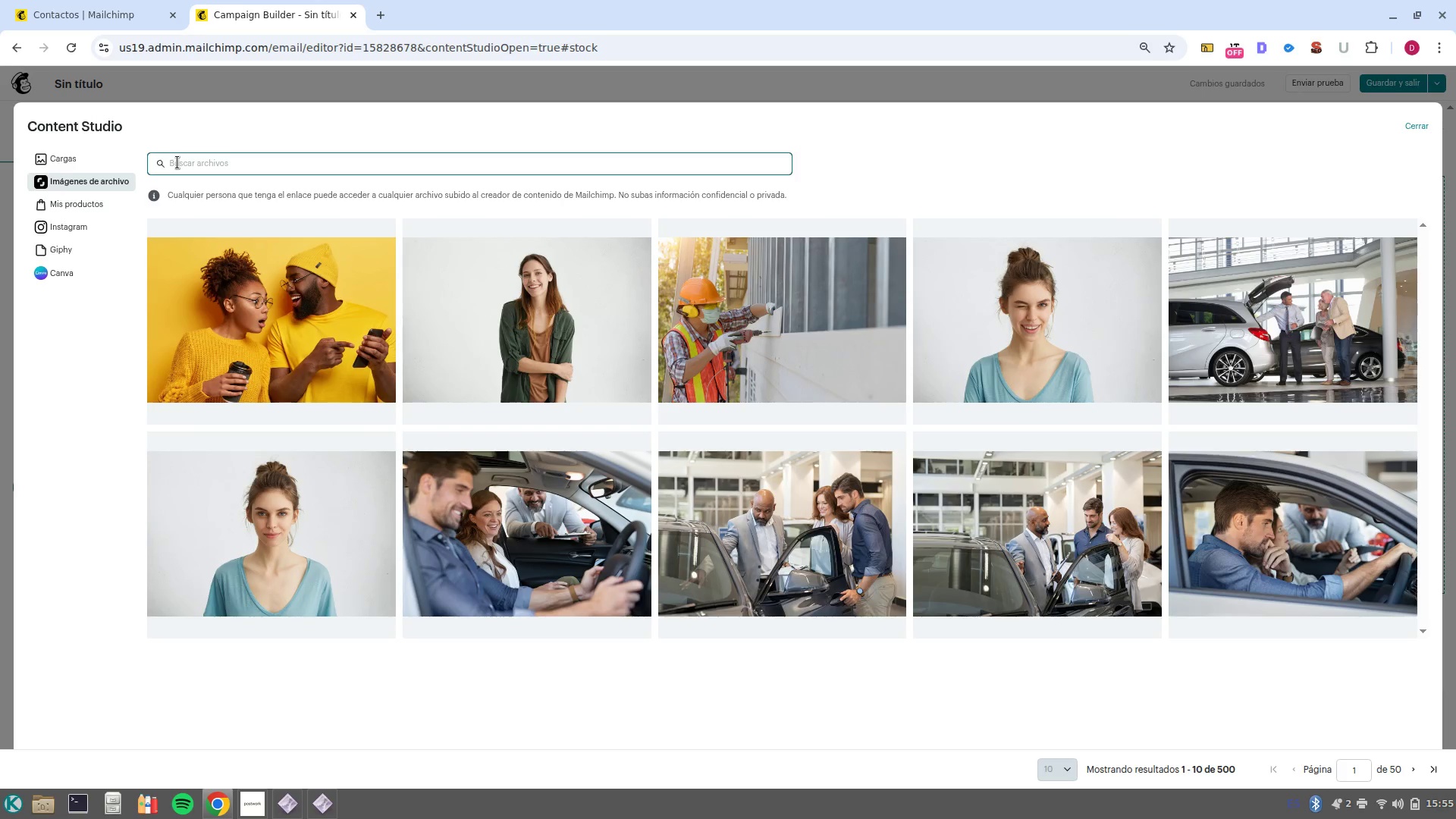 
type(whyske)
key(Backspace)
key(Backspace)
key(Backspace)
key(Backspace)
type(isky)
 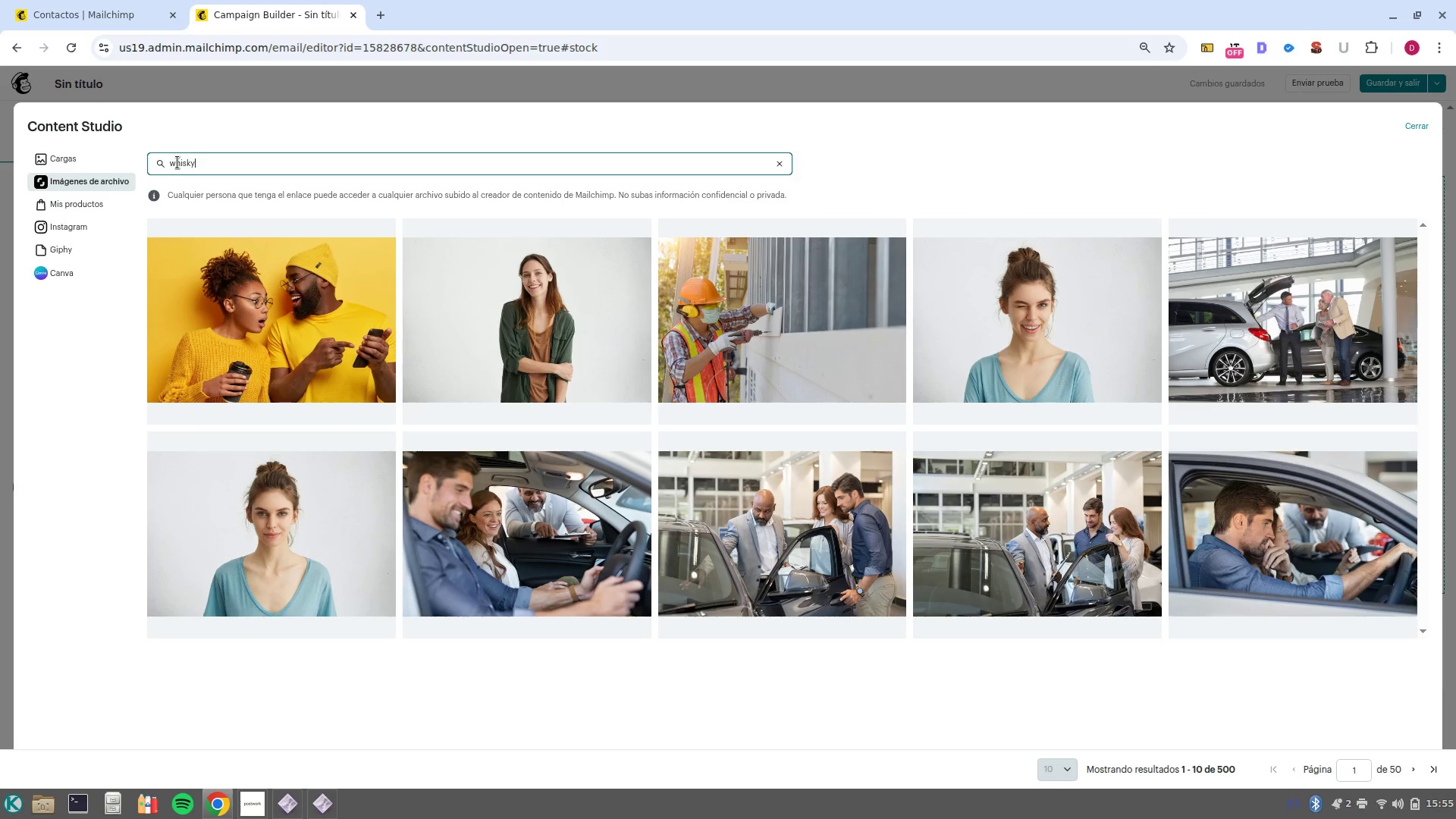 
key(Enter)
 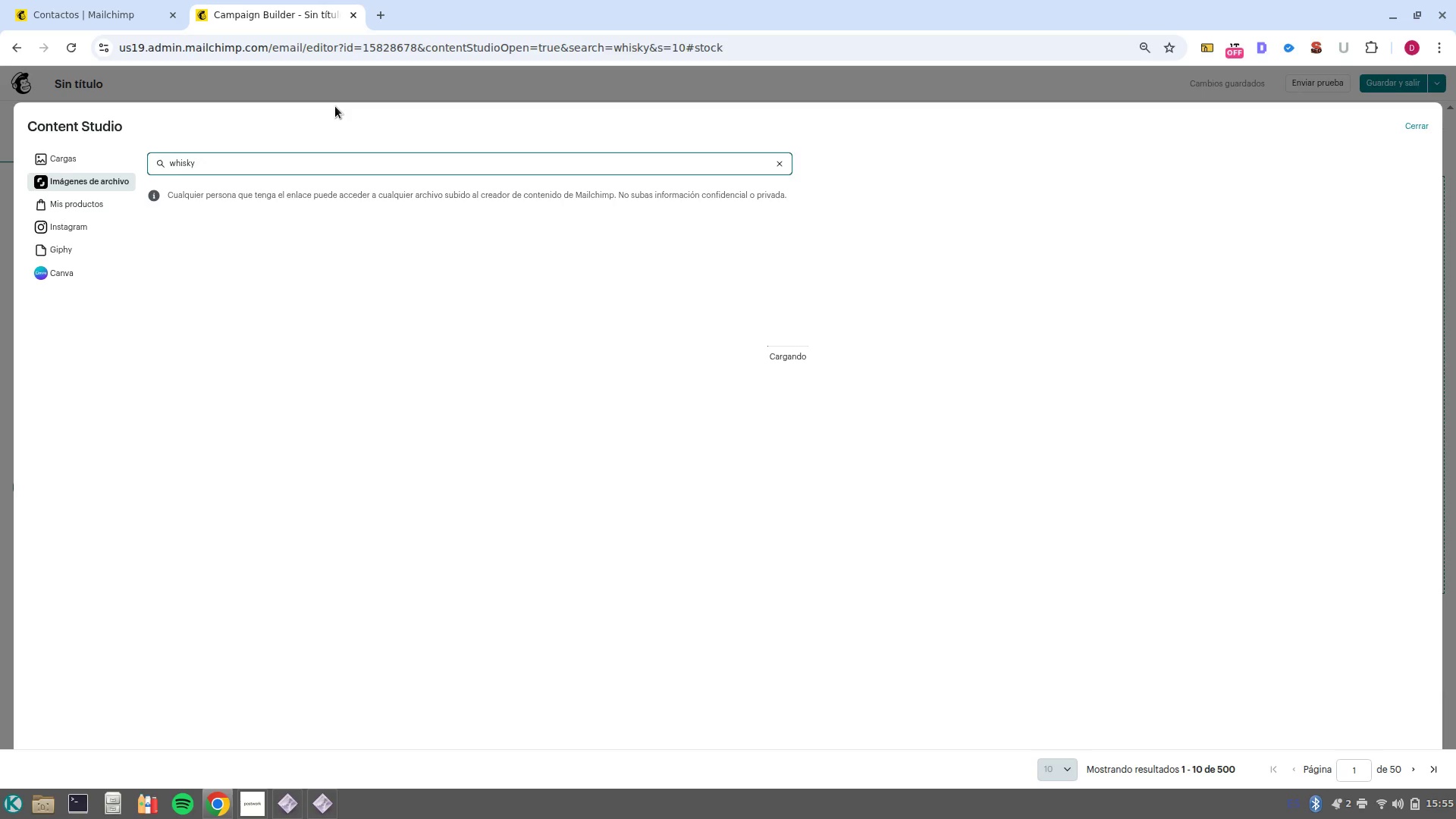 
wait(10.18)
 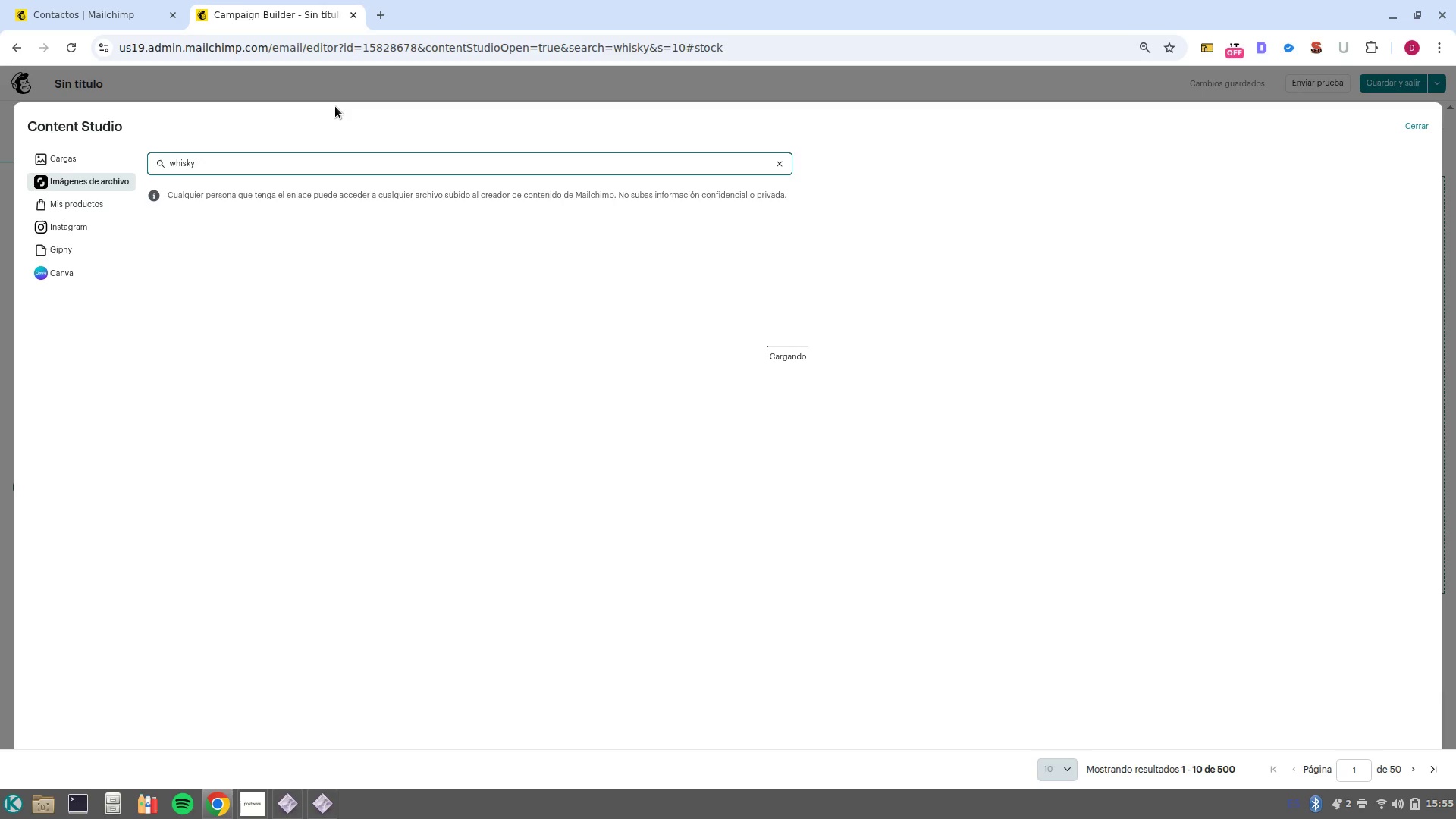 
left_click([253, 162])
 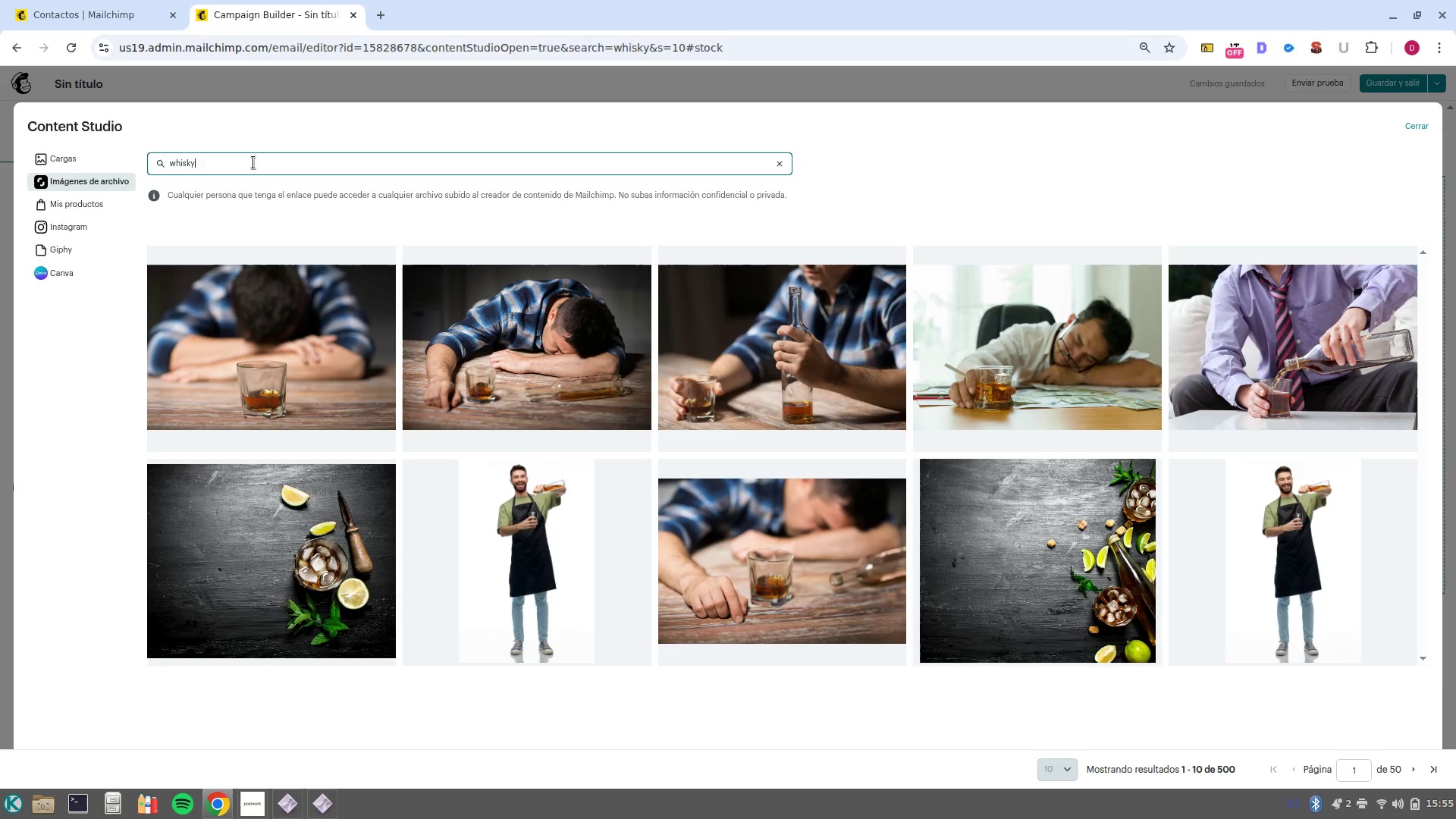 
type( bo)
 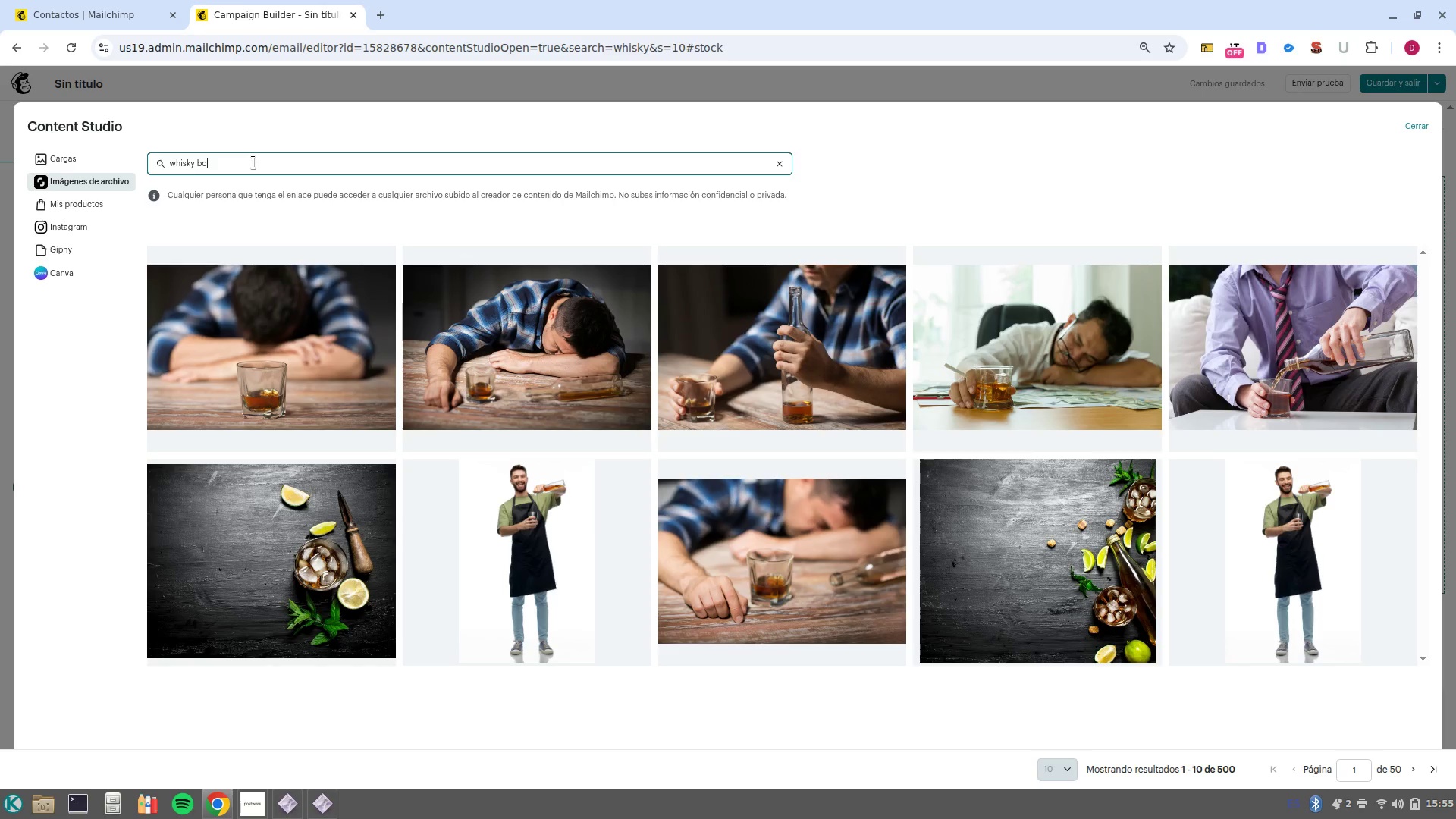 
type(ttle)
 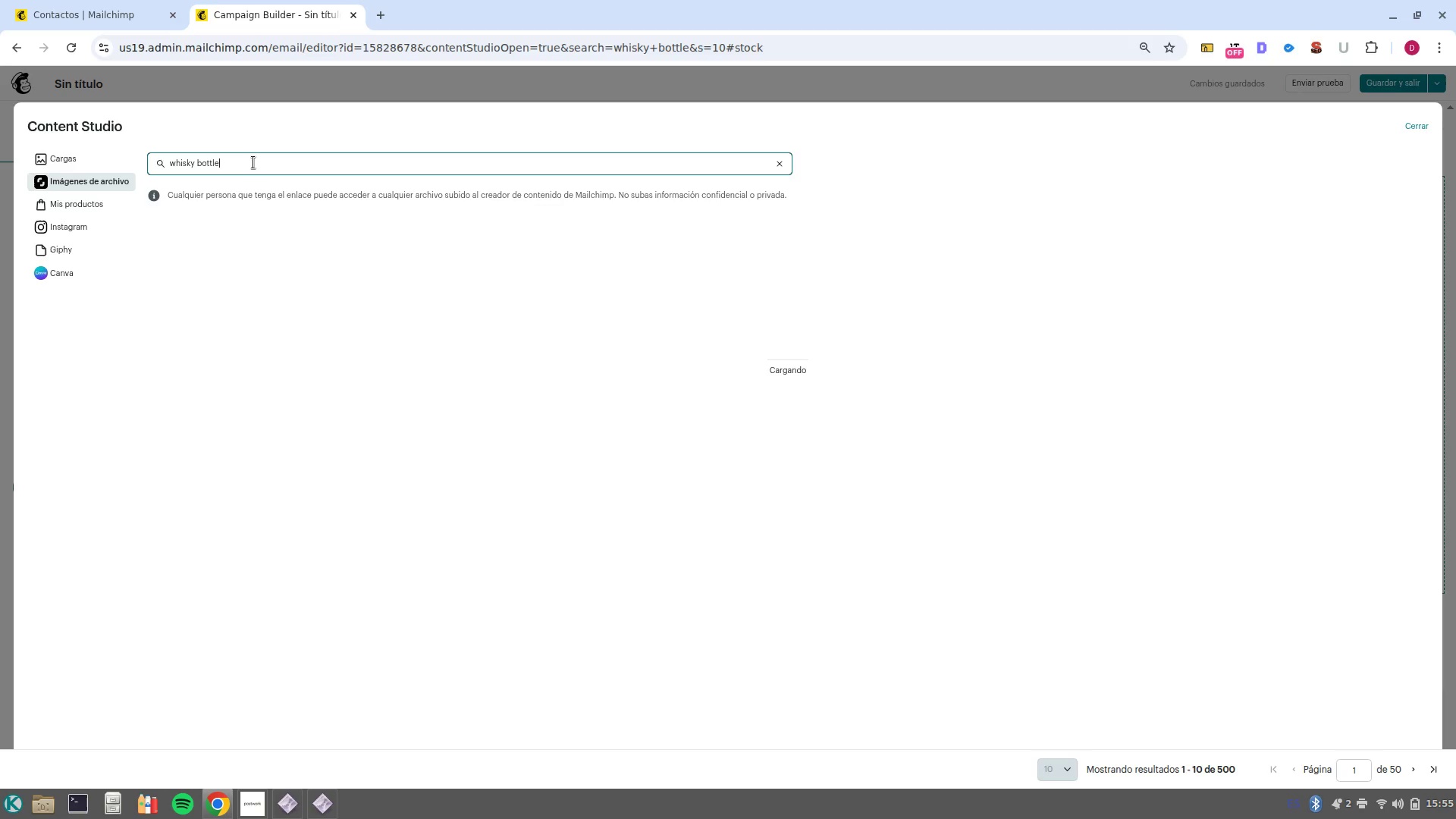 
key(Enter)
 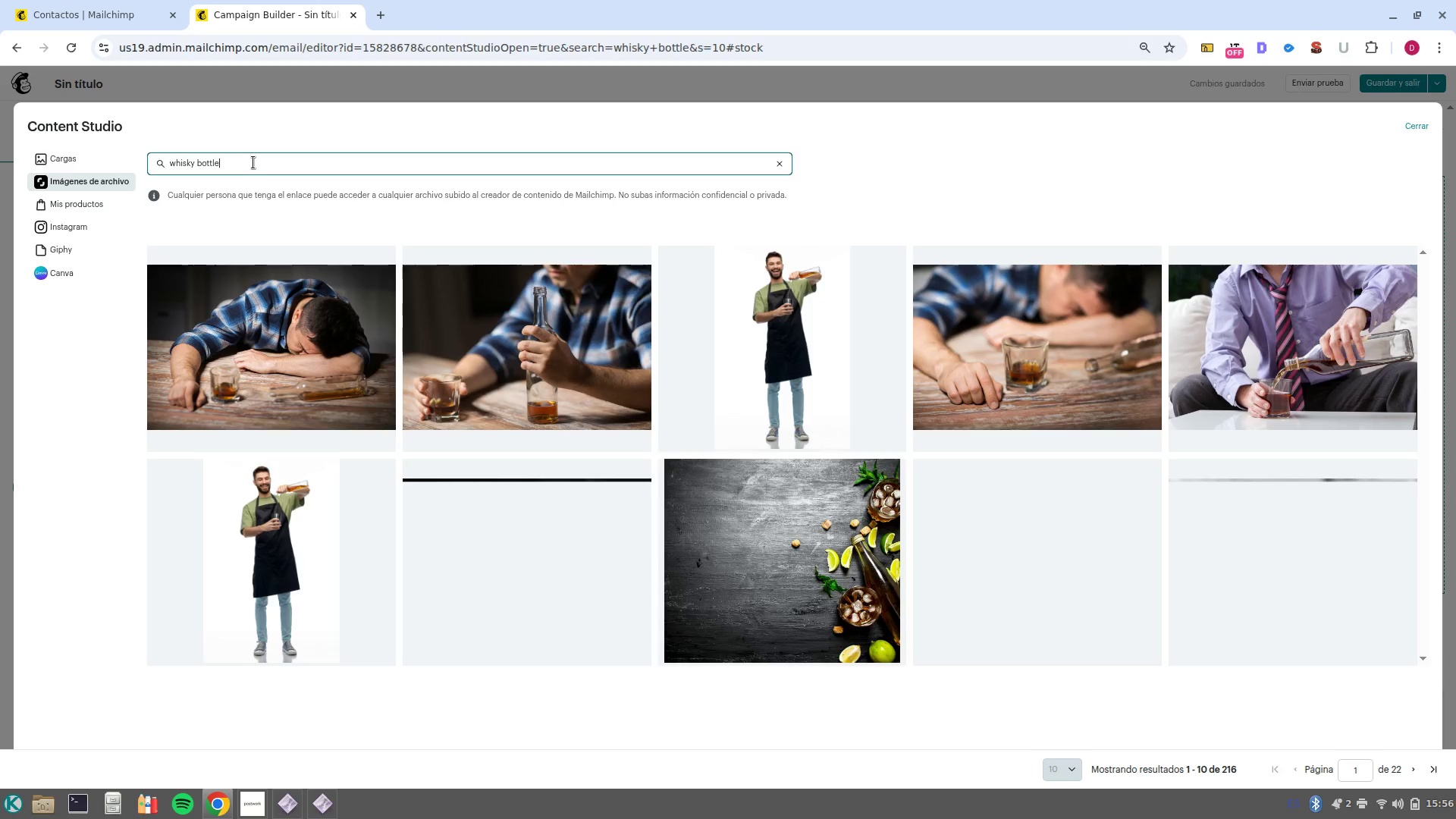 
wait(7.84)
 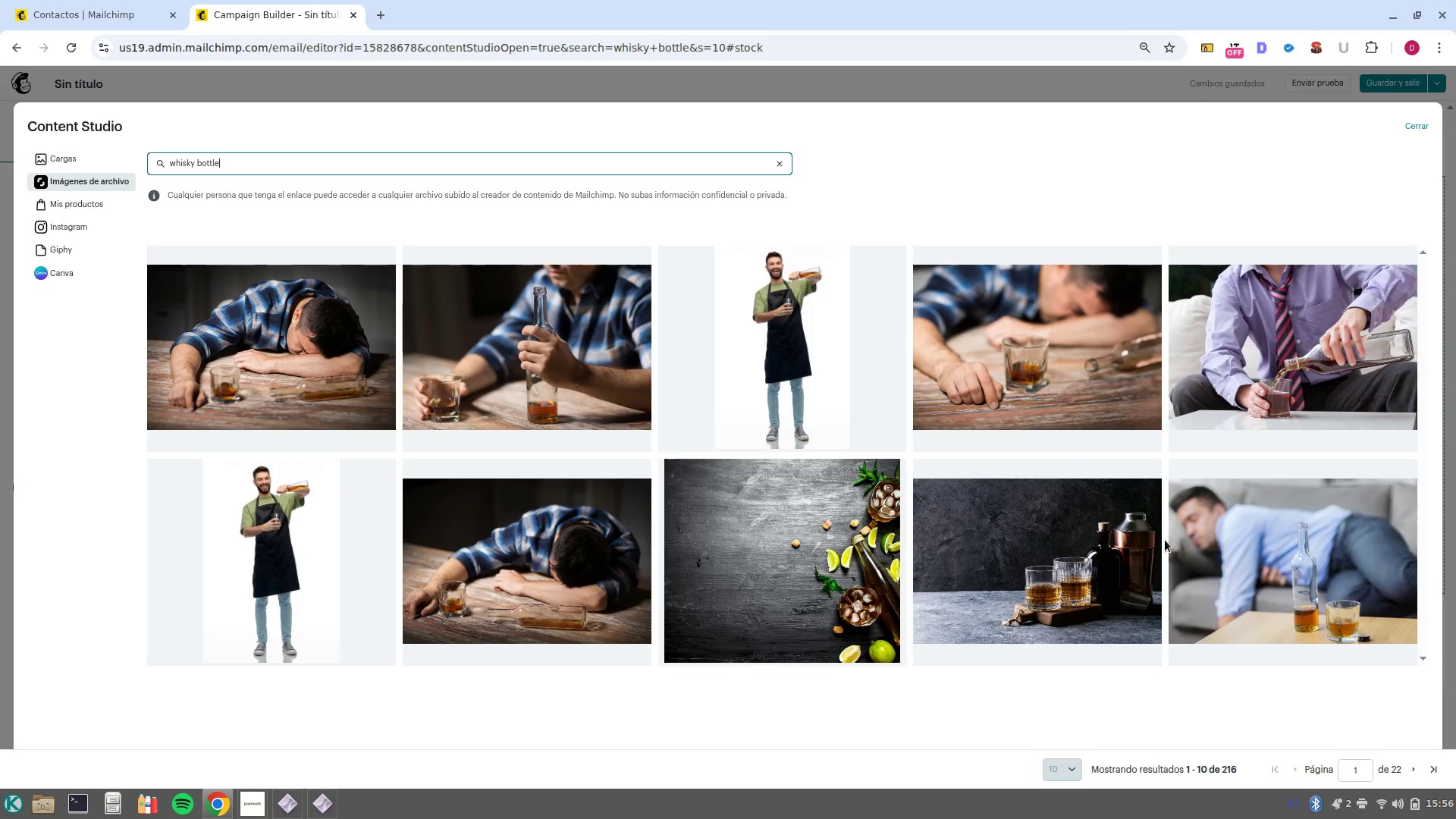 
left_click([1080, 614])
 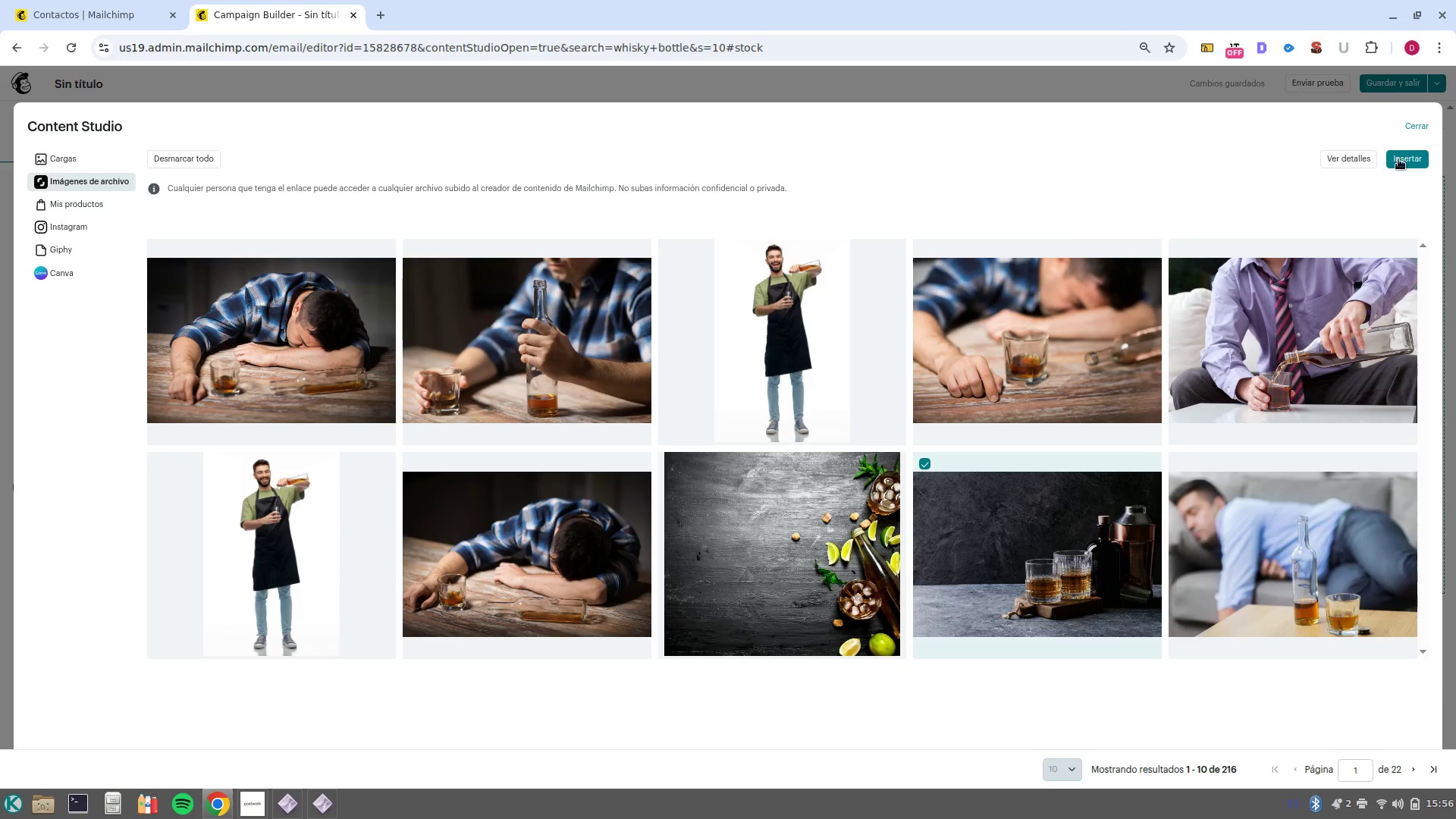 
left_click([1407, 153])
 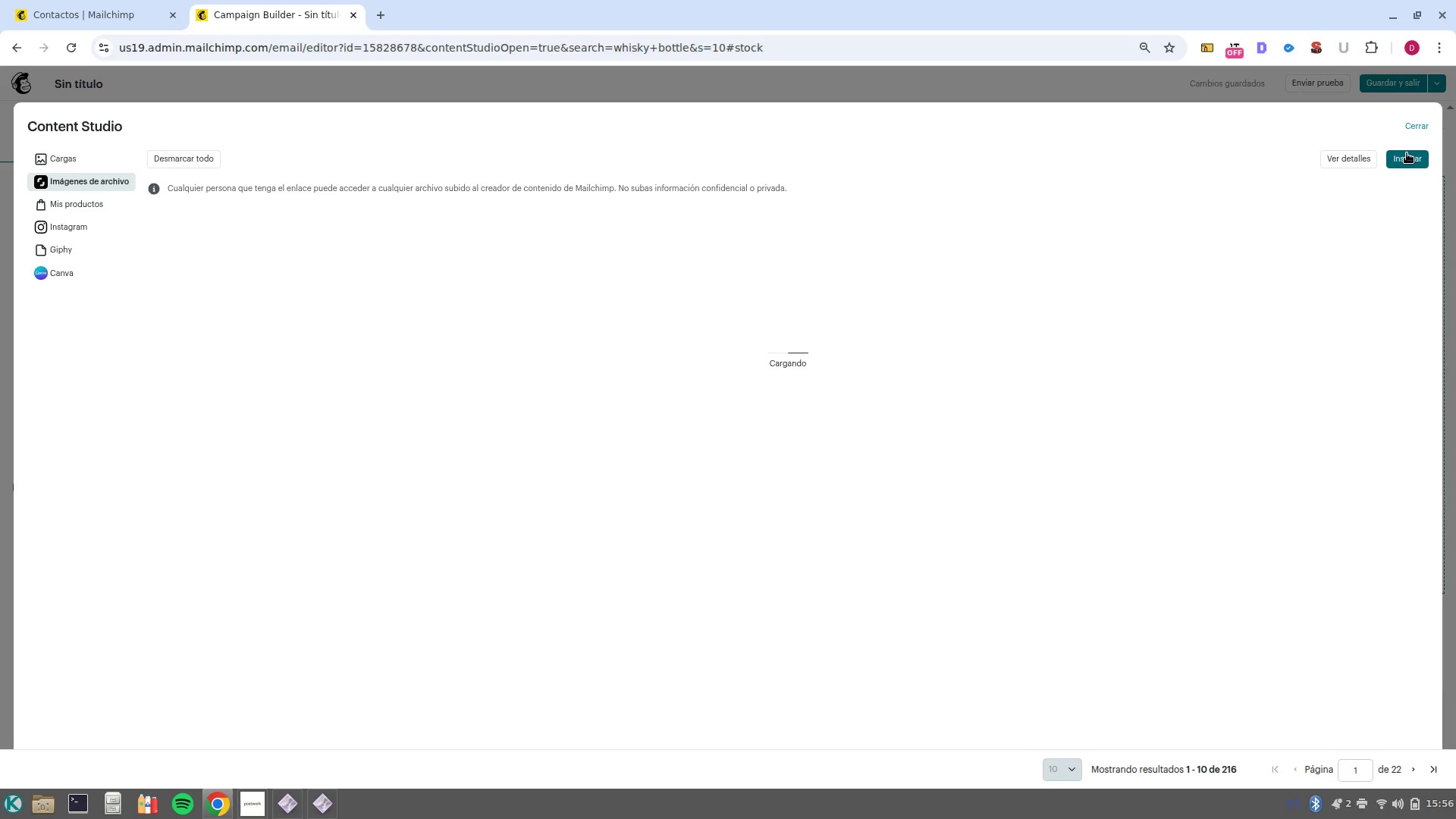 
scroll: coordinate [1165, 540], scroll_direction: down, amount: 4.0
 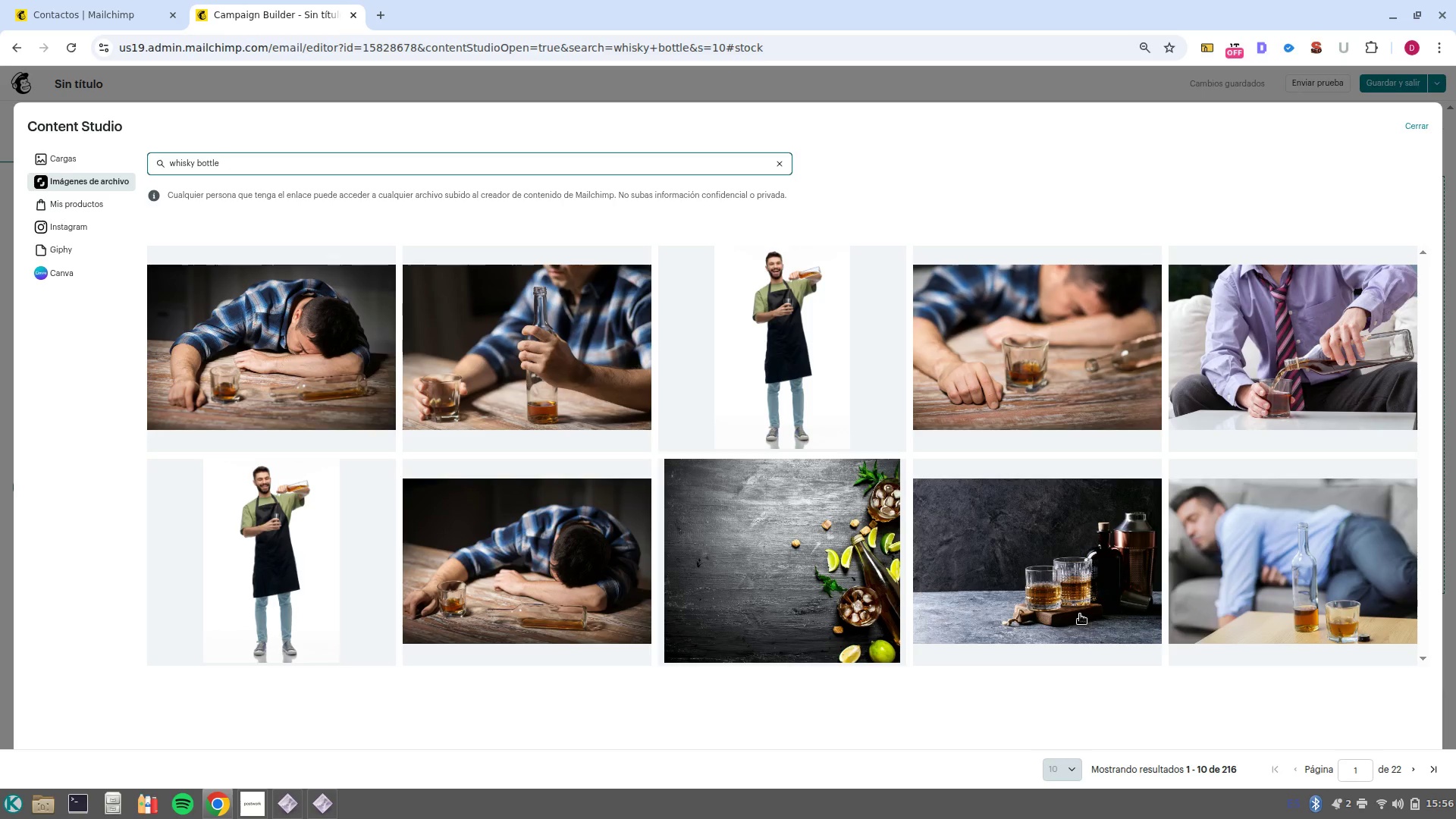 
wait(9.06)
 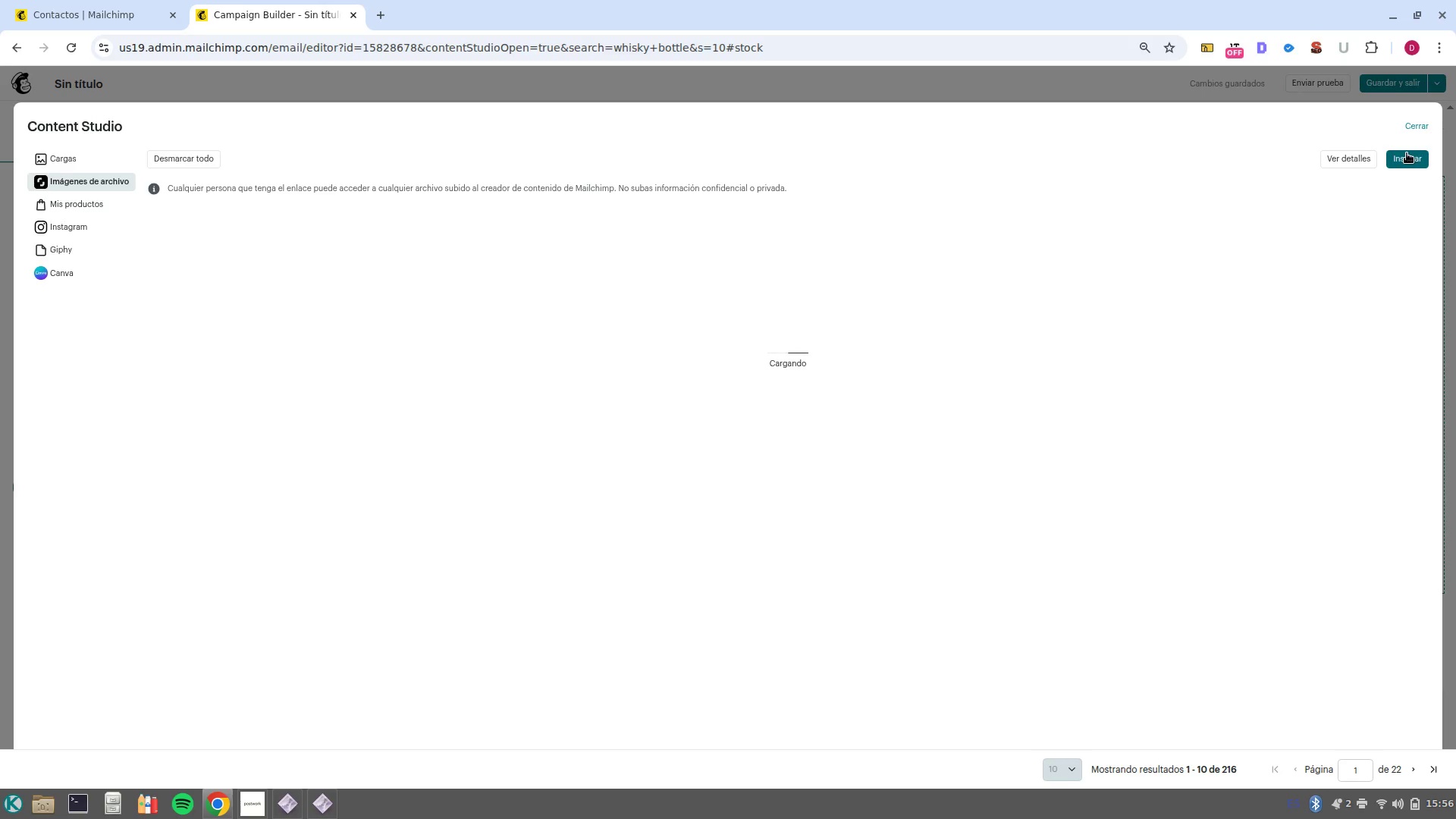 
left_click([726, 488])
 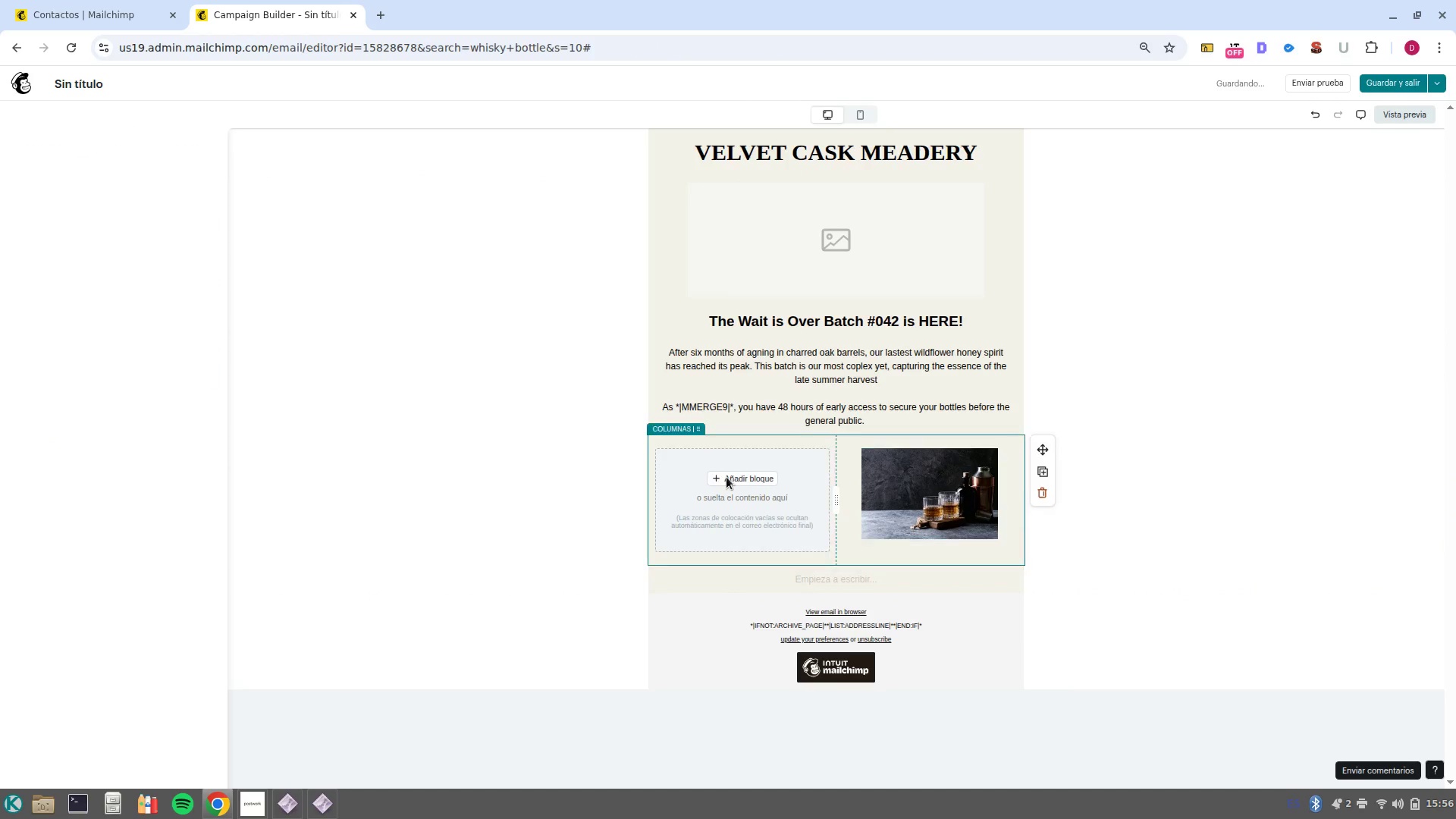 
left_click([726, 477])
 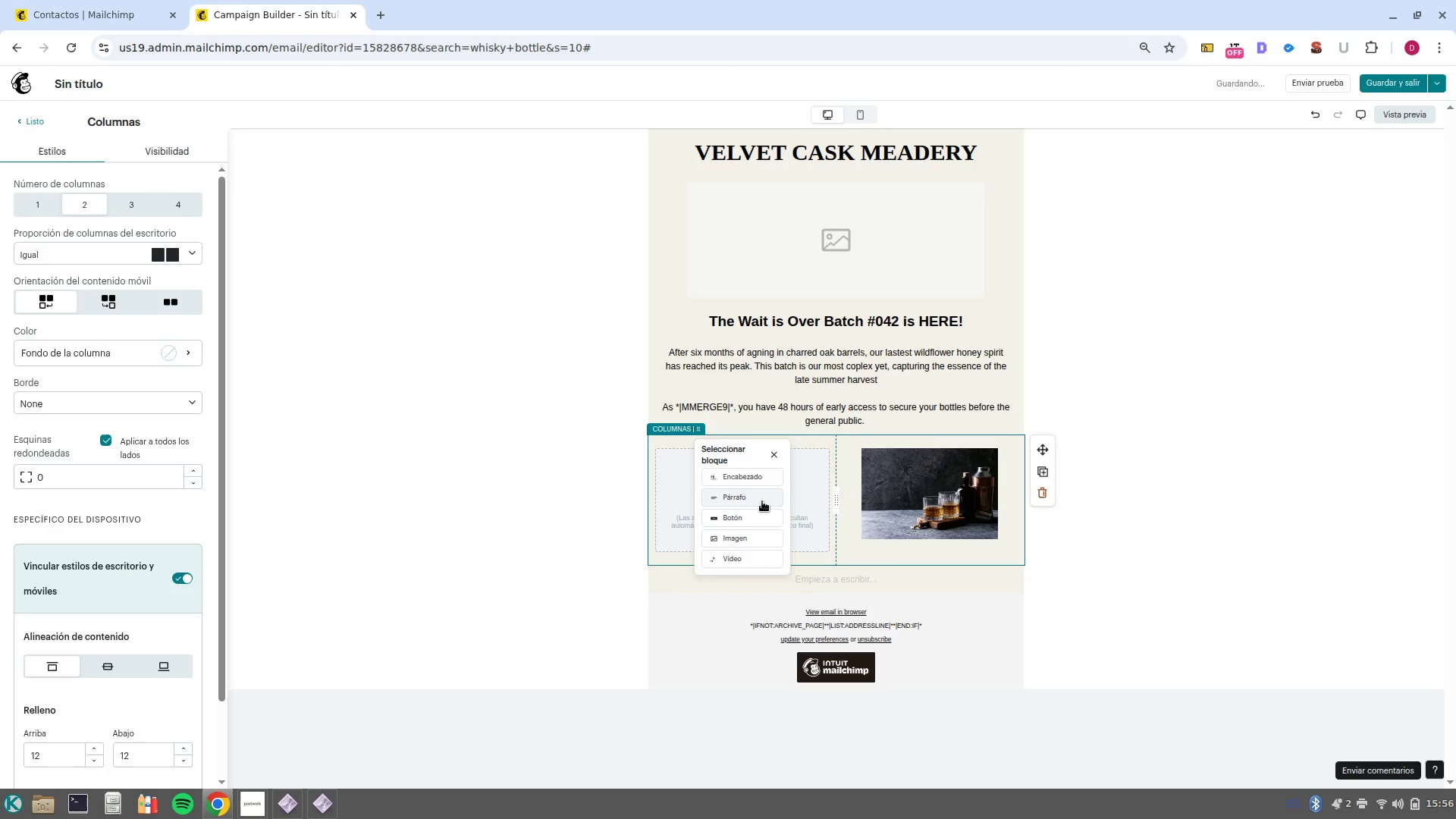 
left_click([762, 502])
 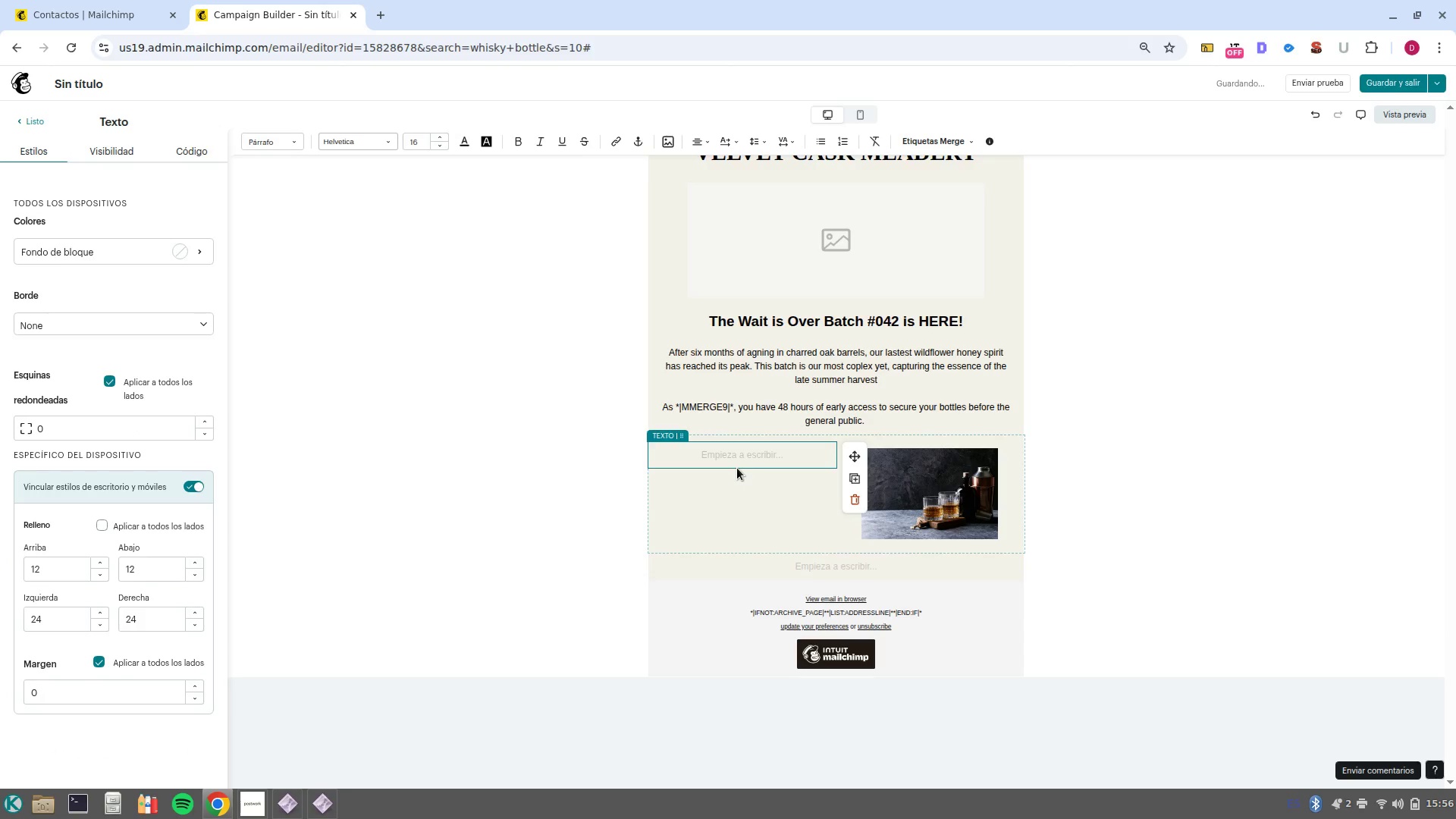 
type(} Aroma)
 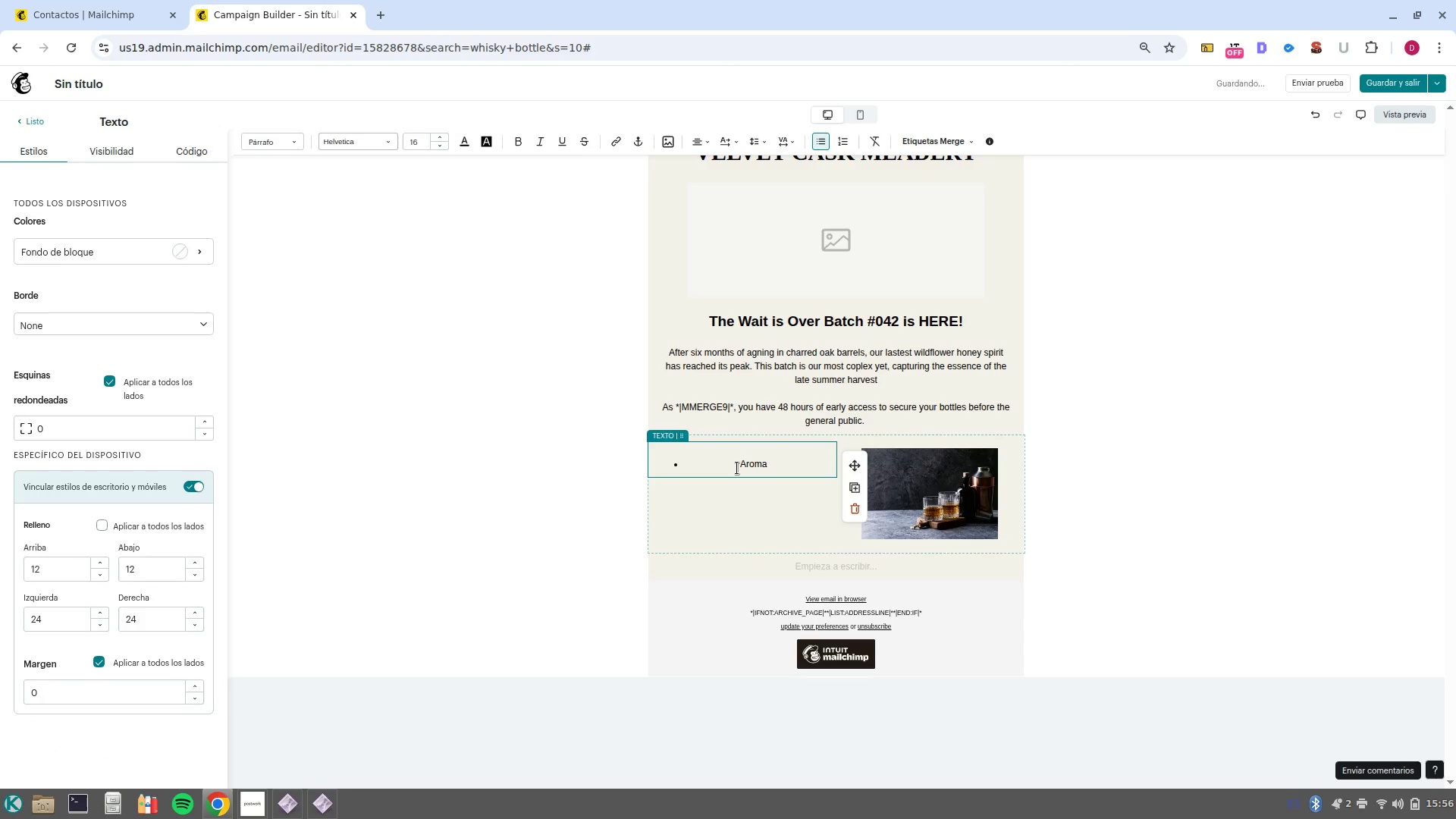 
 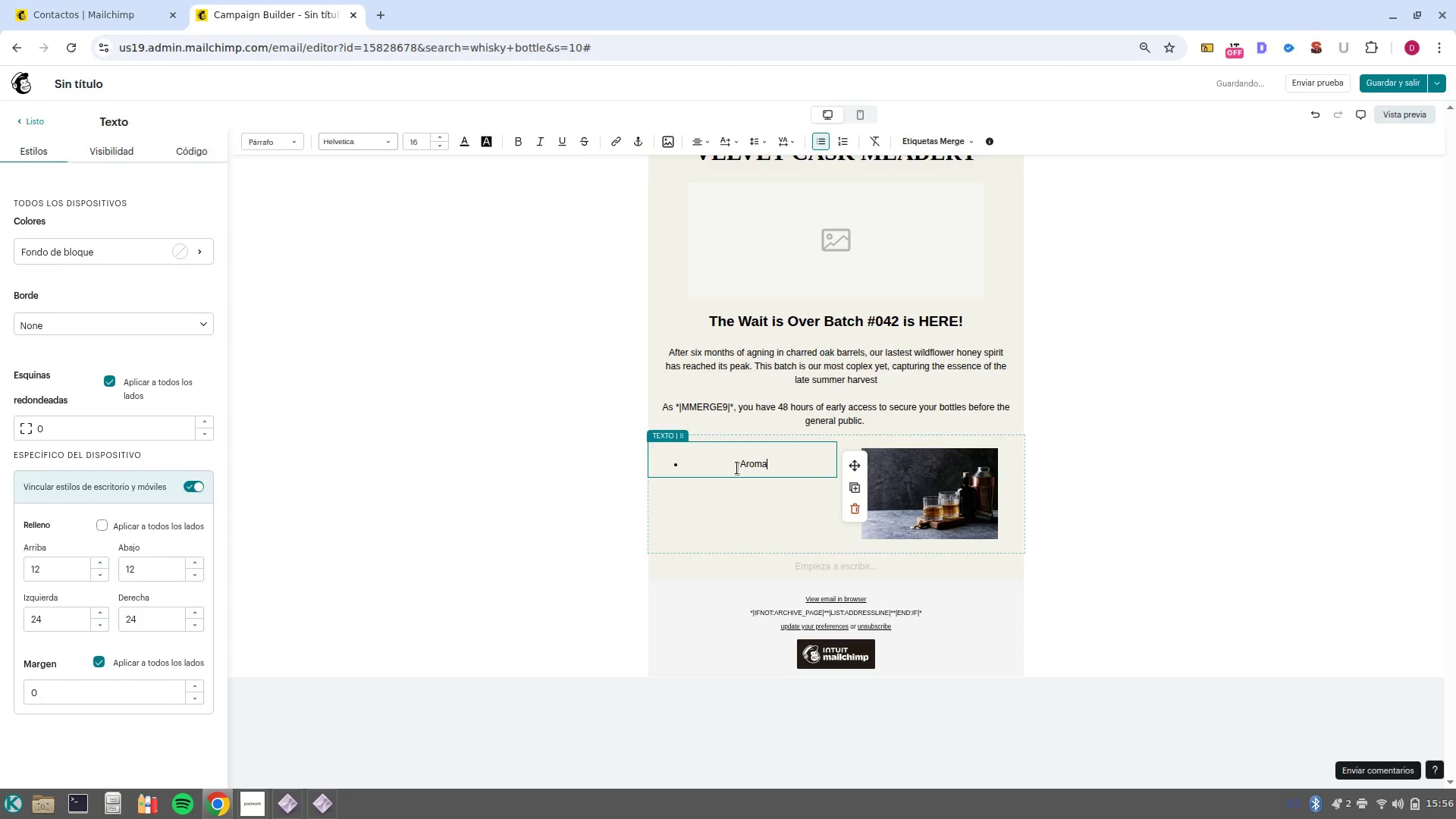 
key(Control+ControlLeft)
 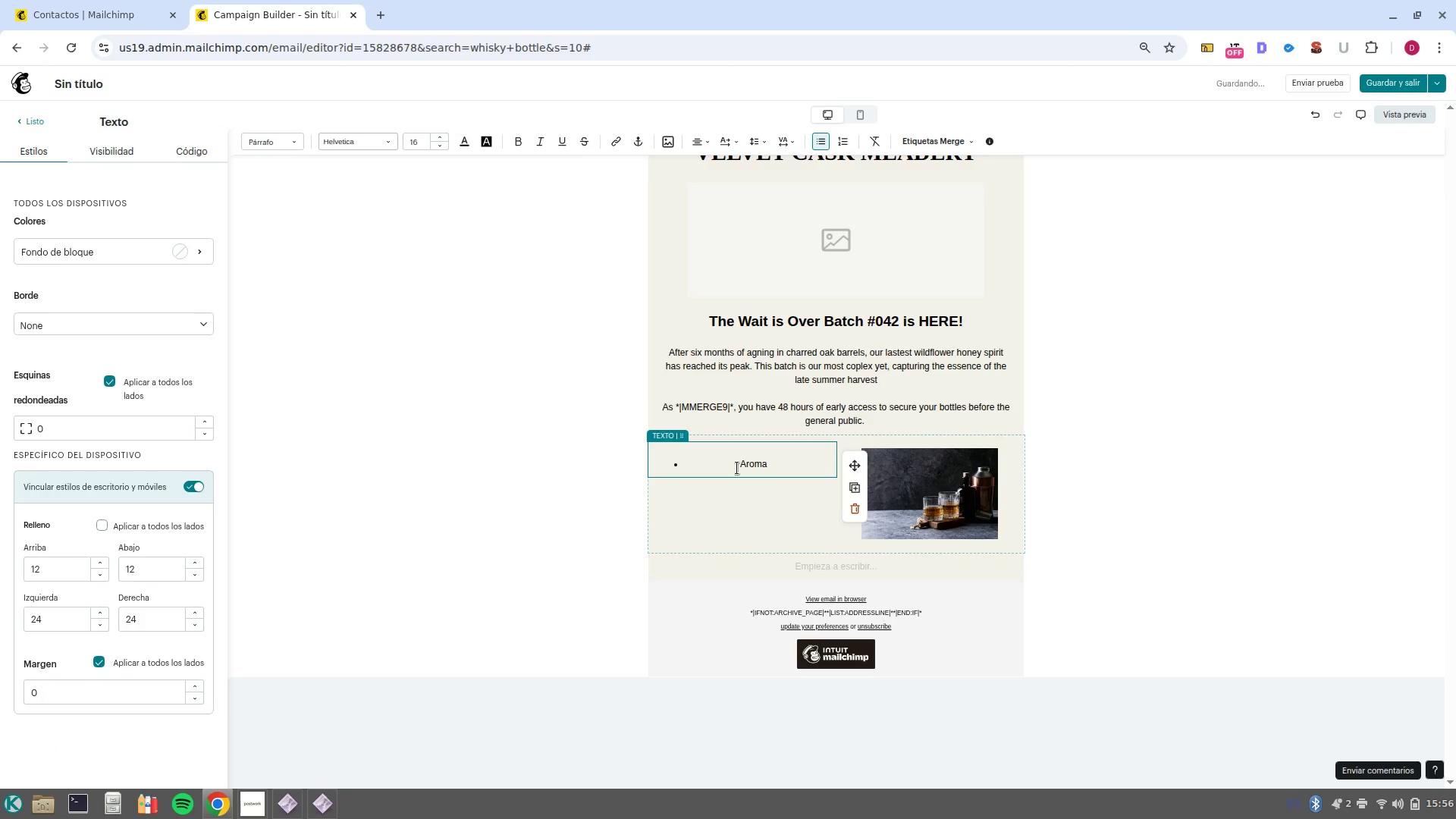 
key(Shift+ArrowUp)
 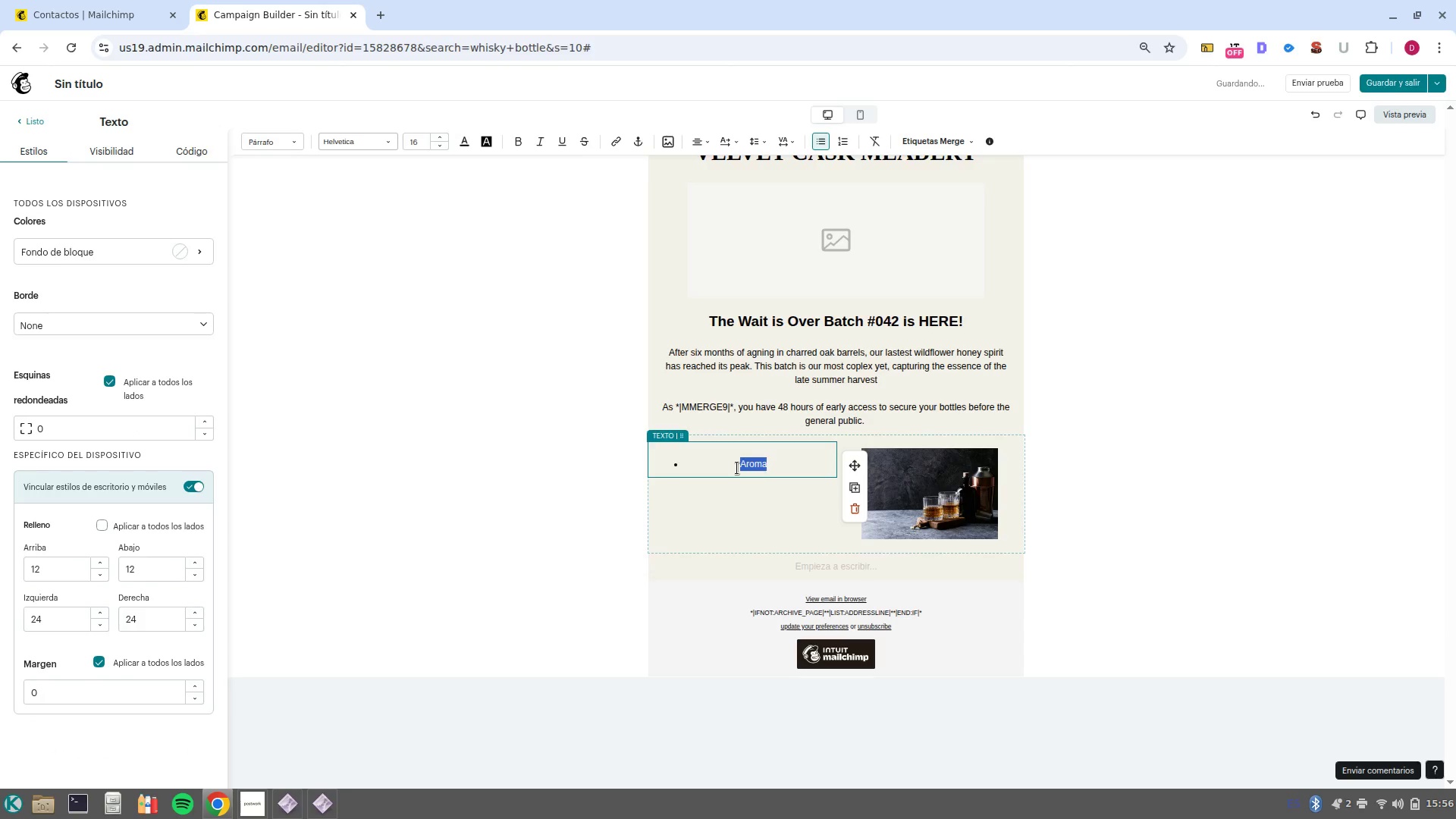 
key(Control+Shift+ArrowDown)
 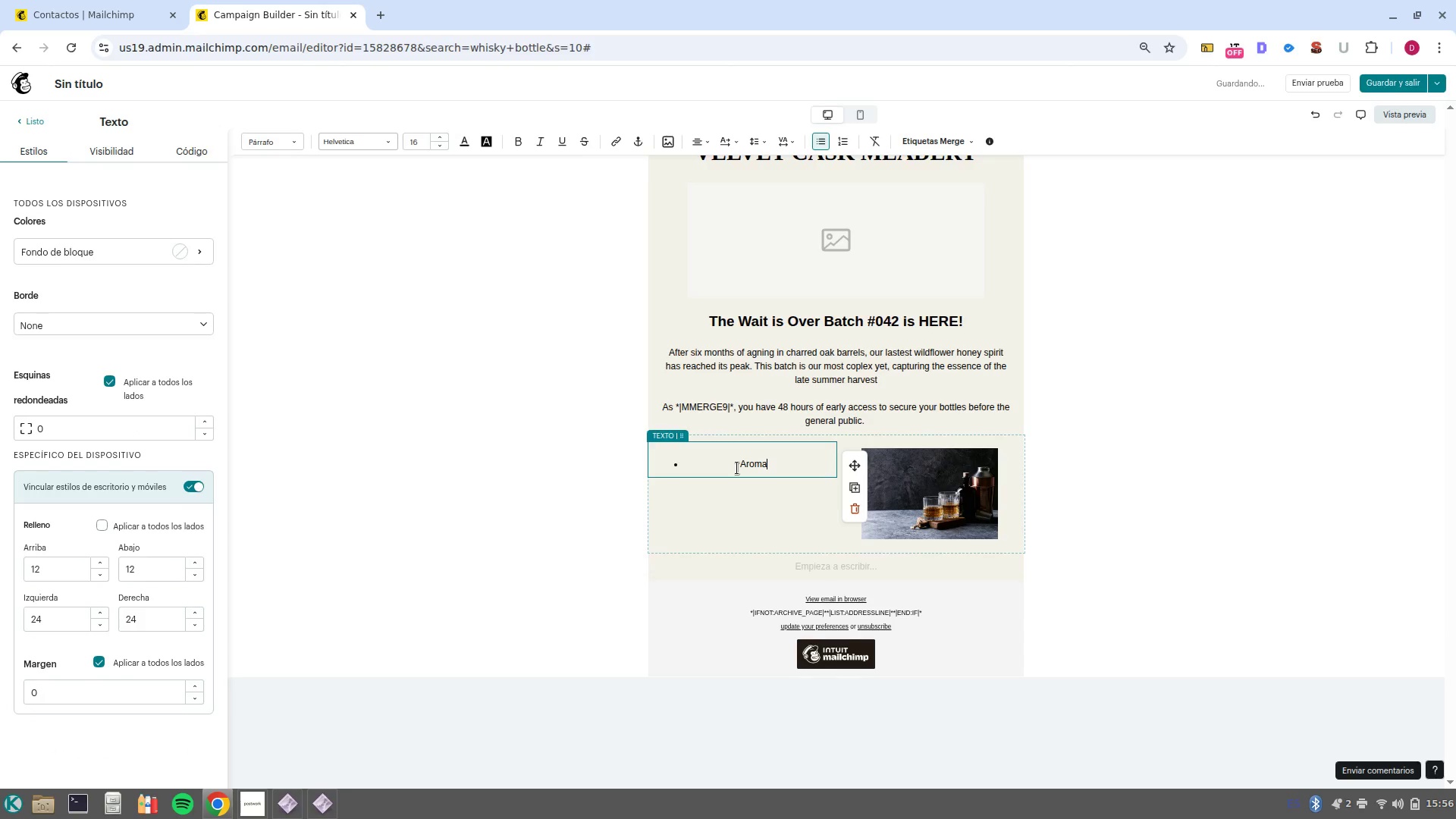 
key(Control+Shift+B)
 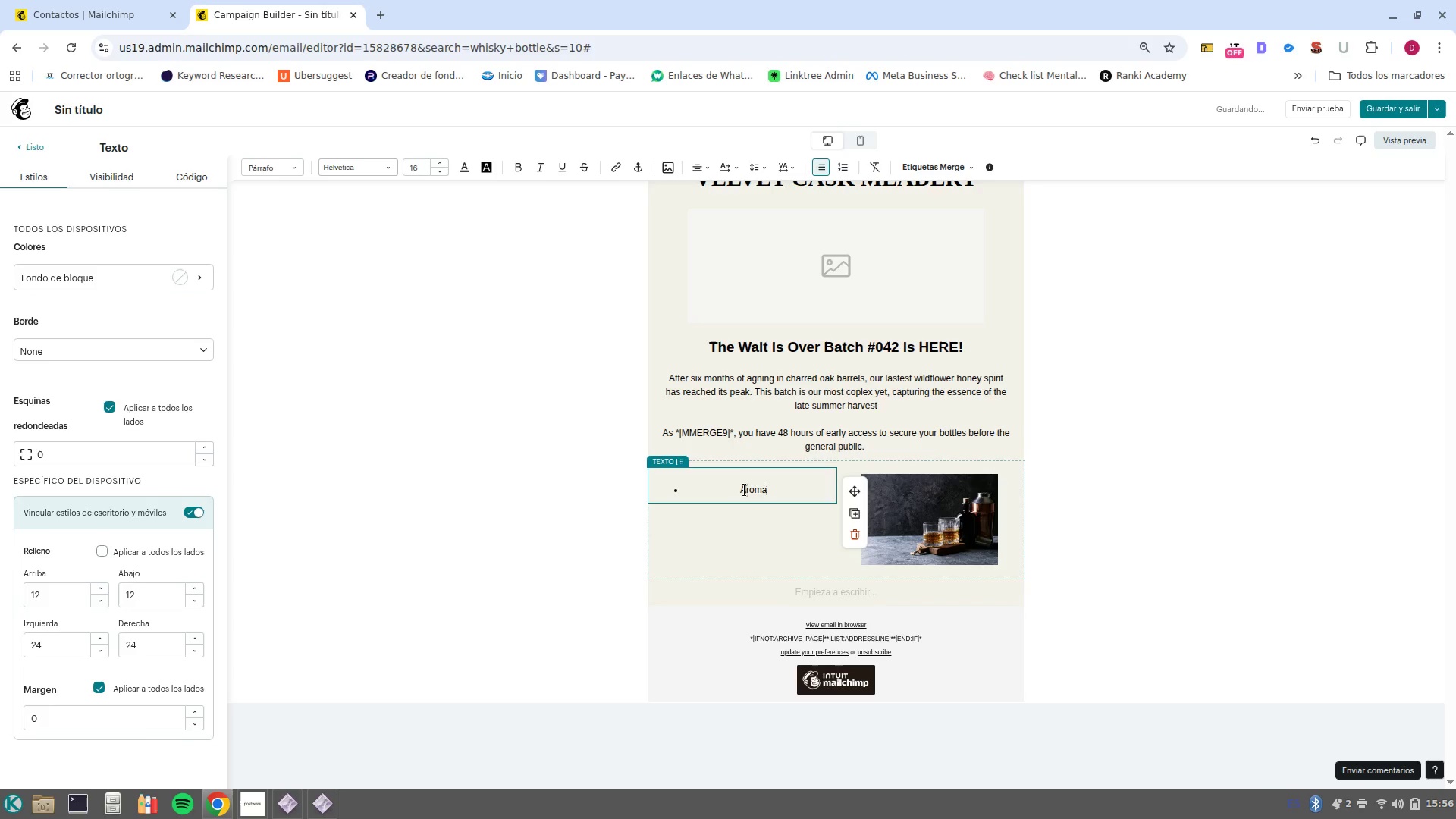 
double_click([745, 490])
 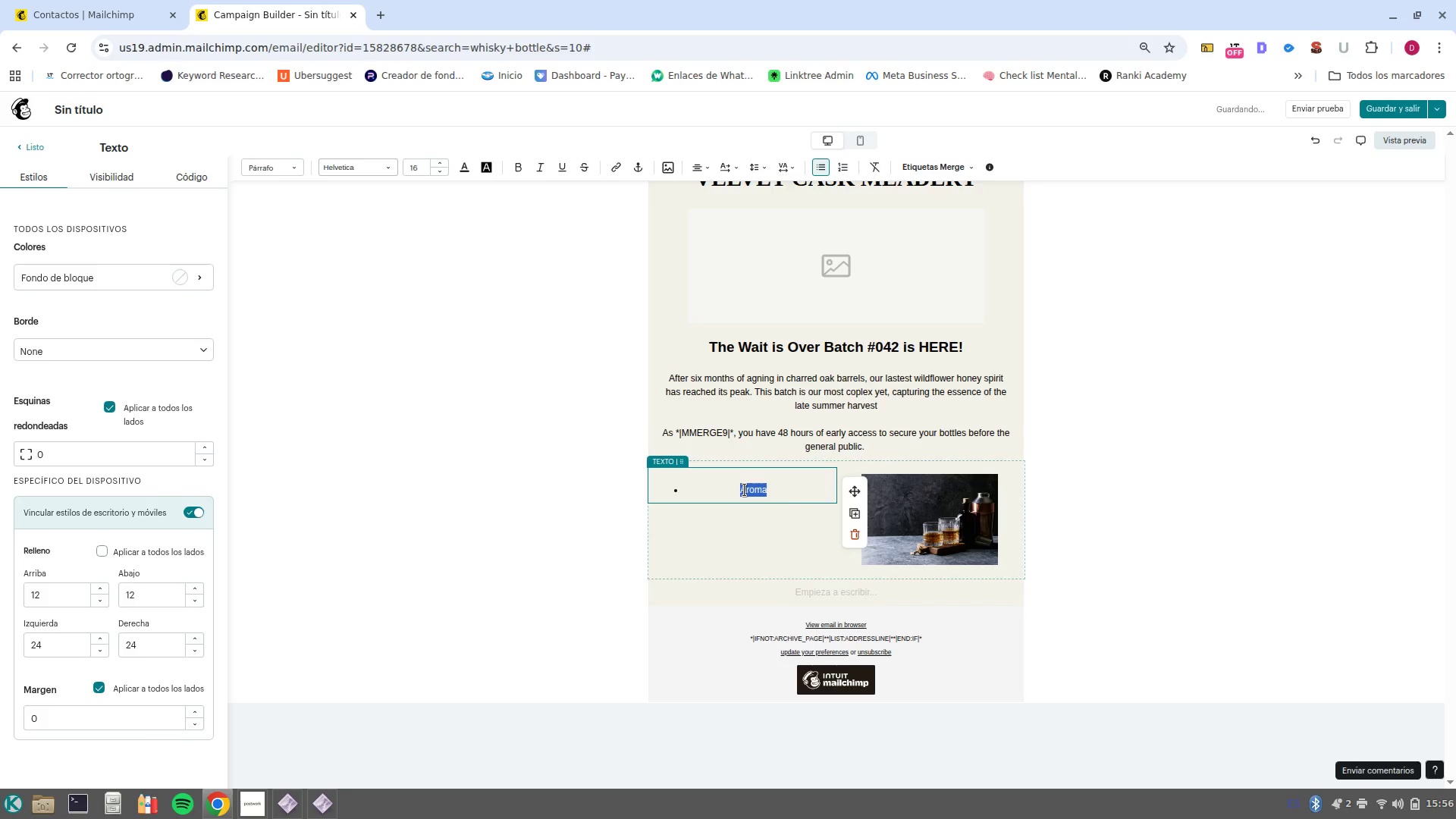 
key(Control+B)
 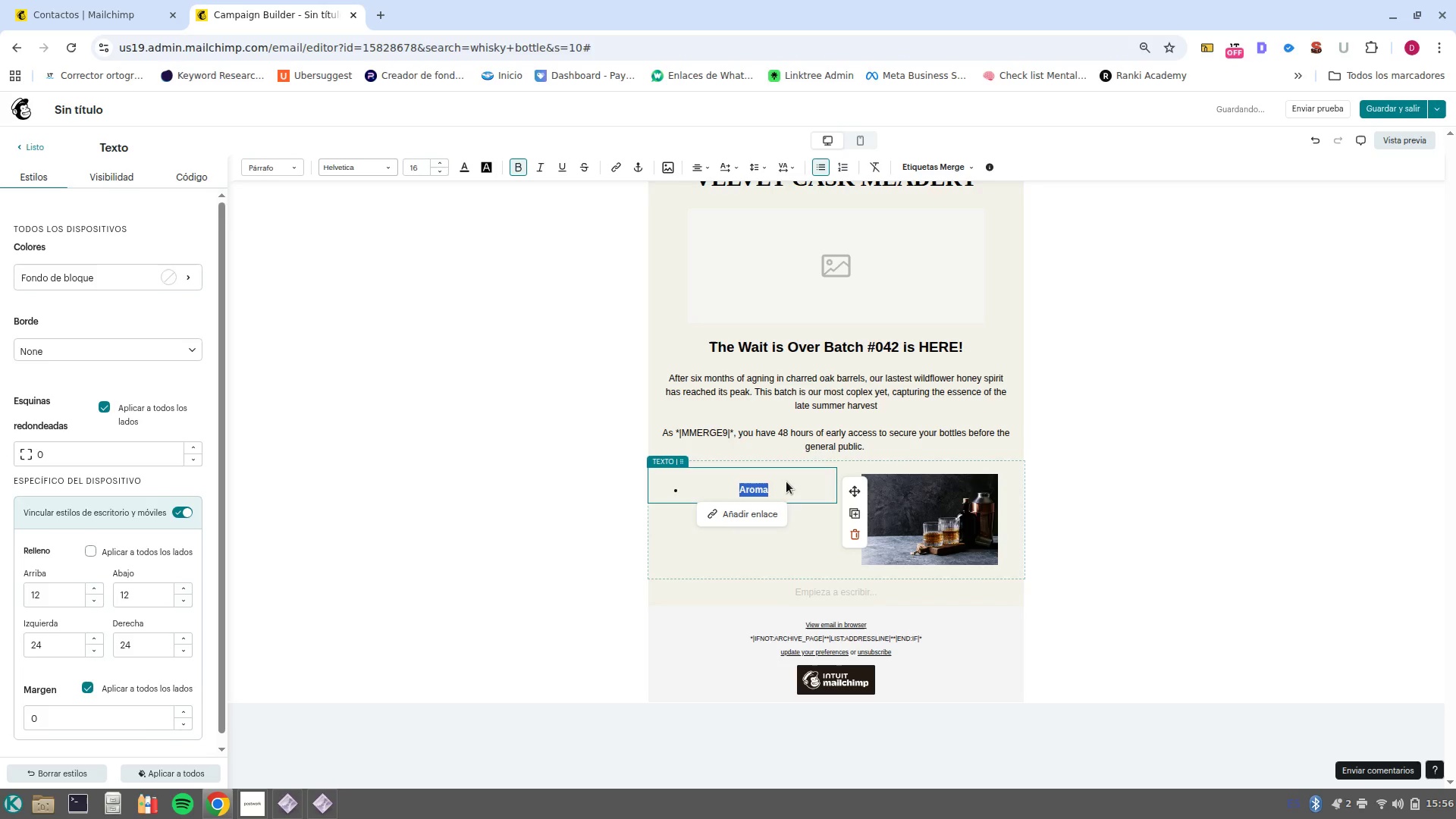 
left_click([786, 482])
 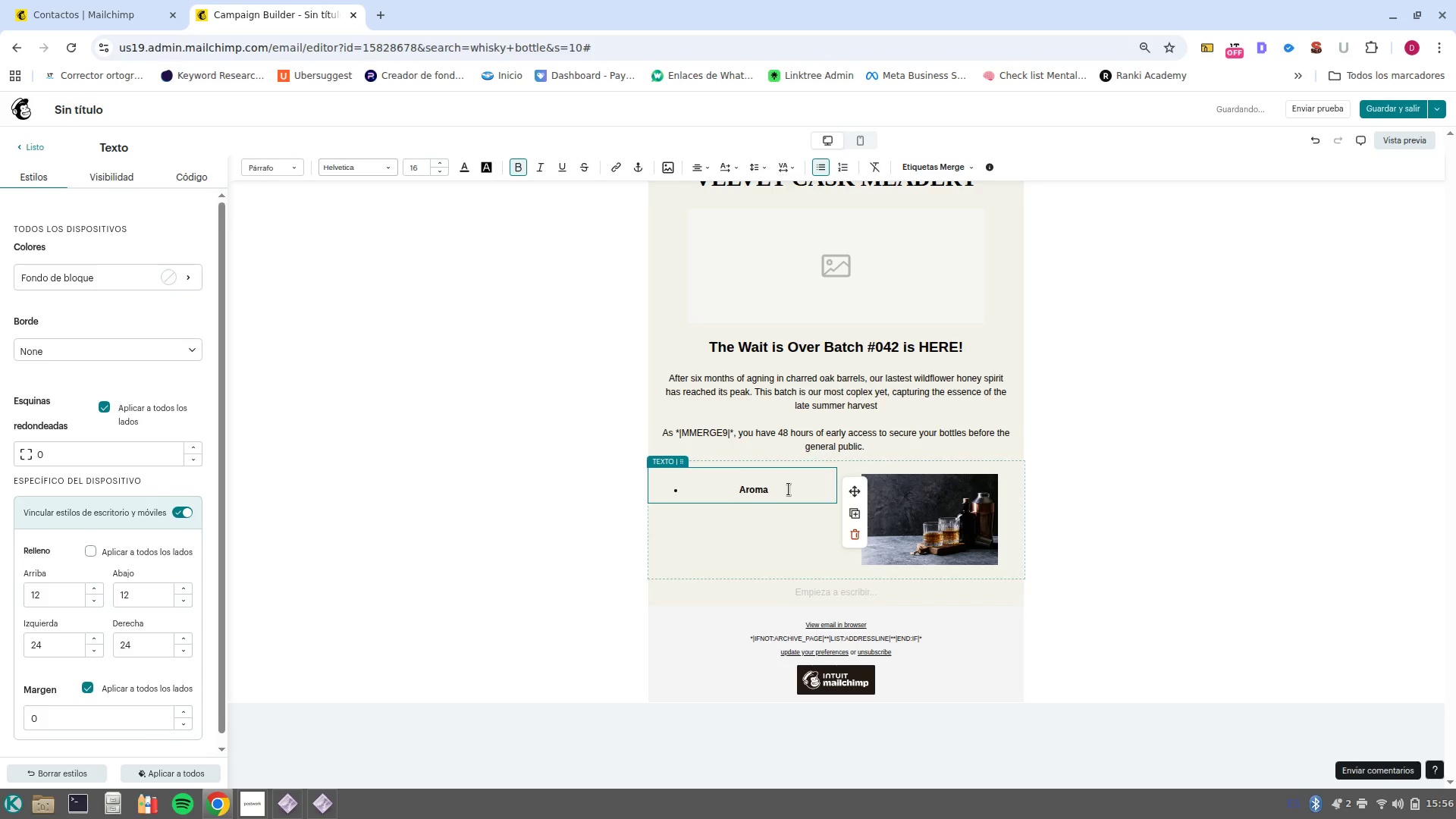 
left_click([789, 489])
 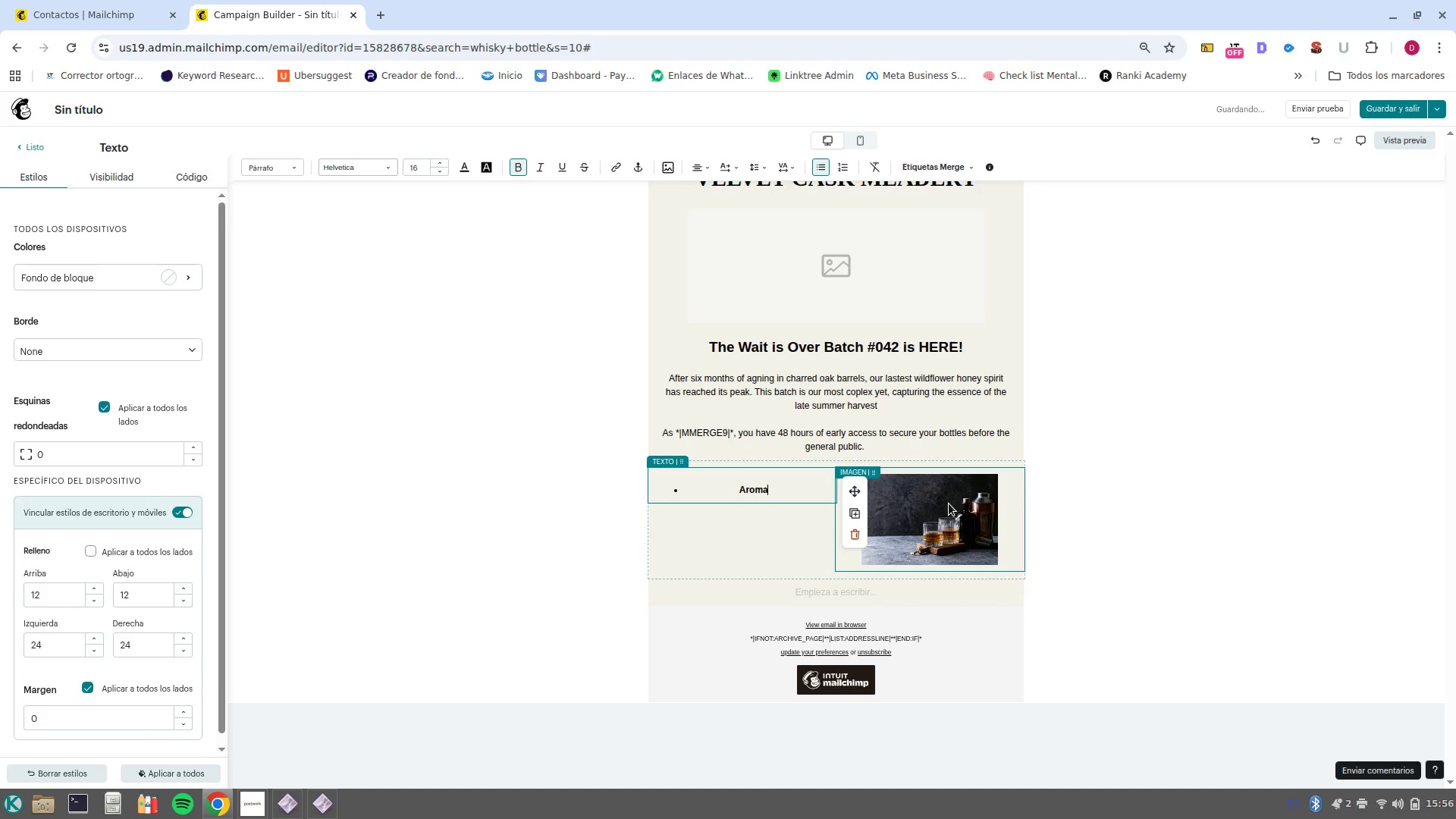 
left_click_drag(start_coordinate=[858, 489], to_coordinate=[667, 497])
 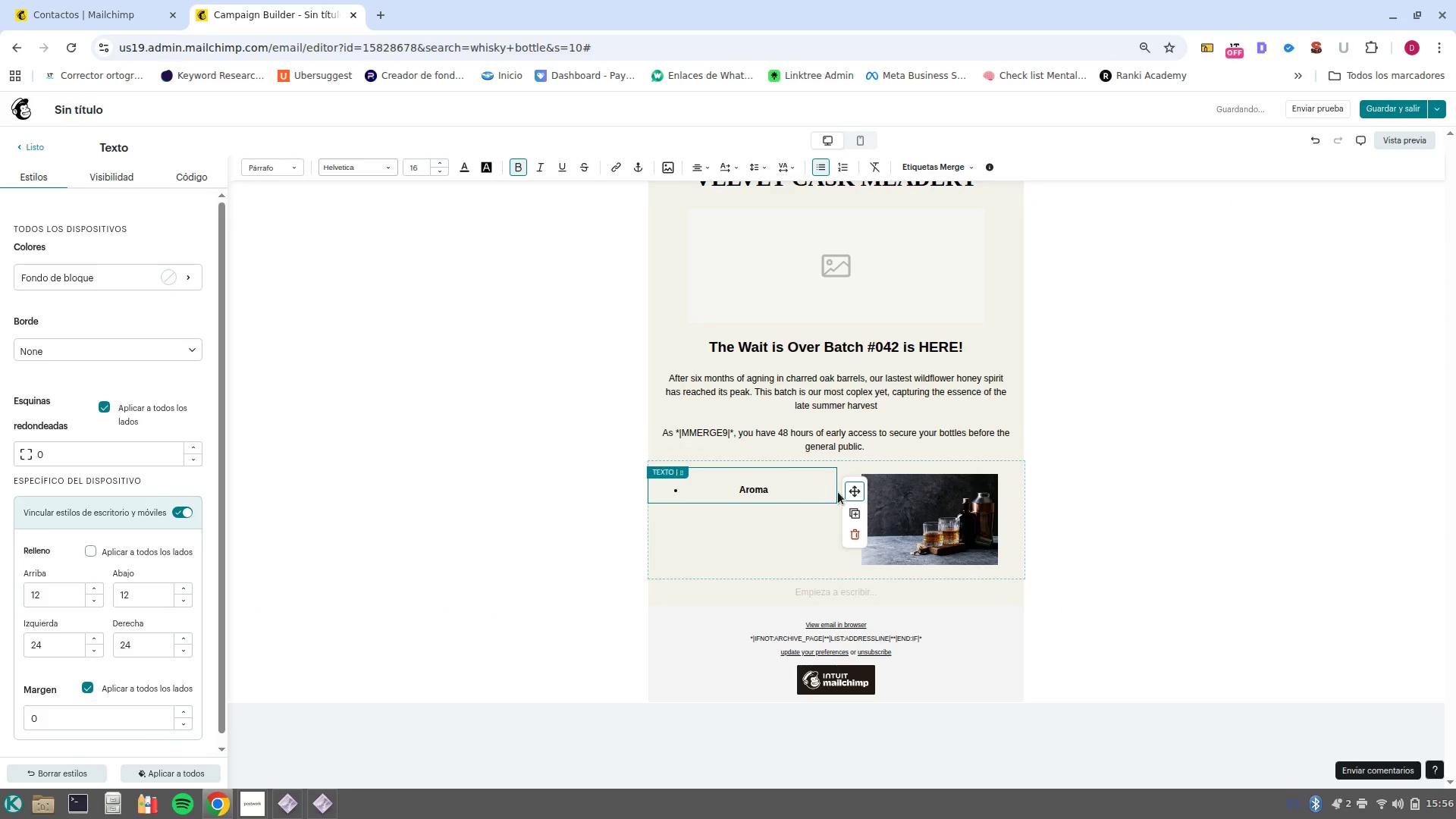 
left_click_drag(start_coordinate=[853, 492], to_coordinate=[660, 495])
 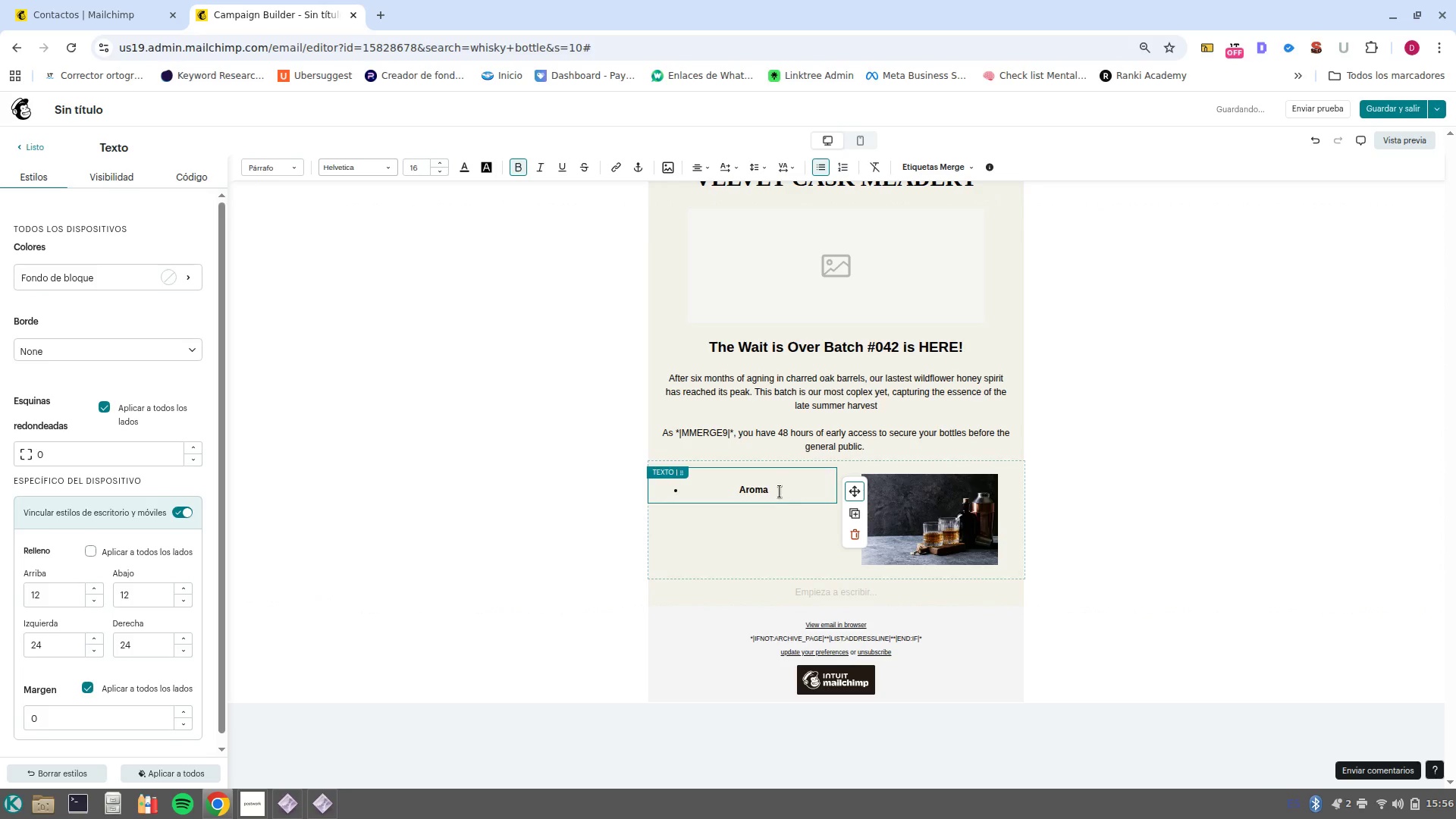 
left_click([799, 491])
 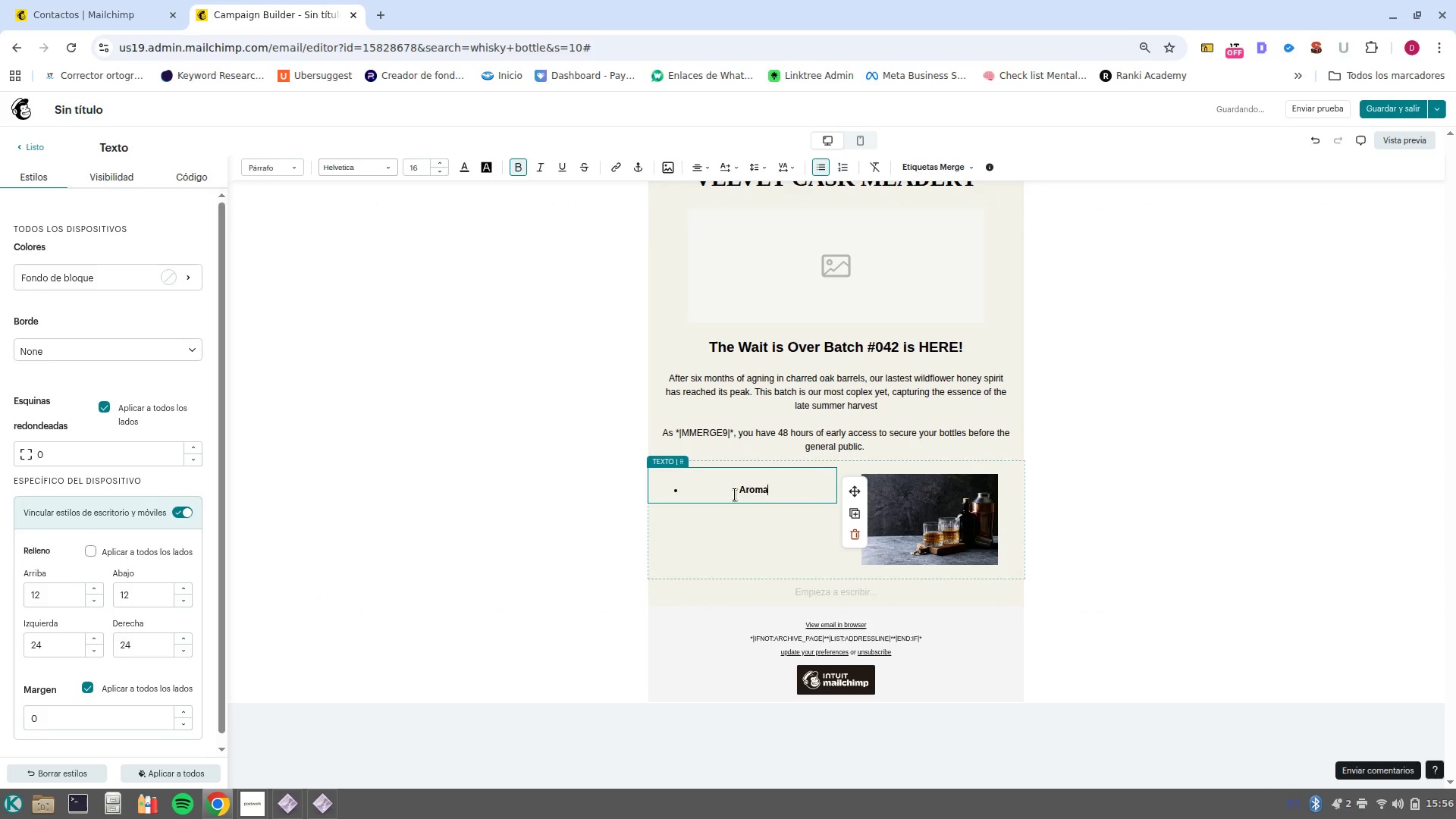 
left_click([735, 494])
 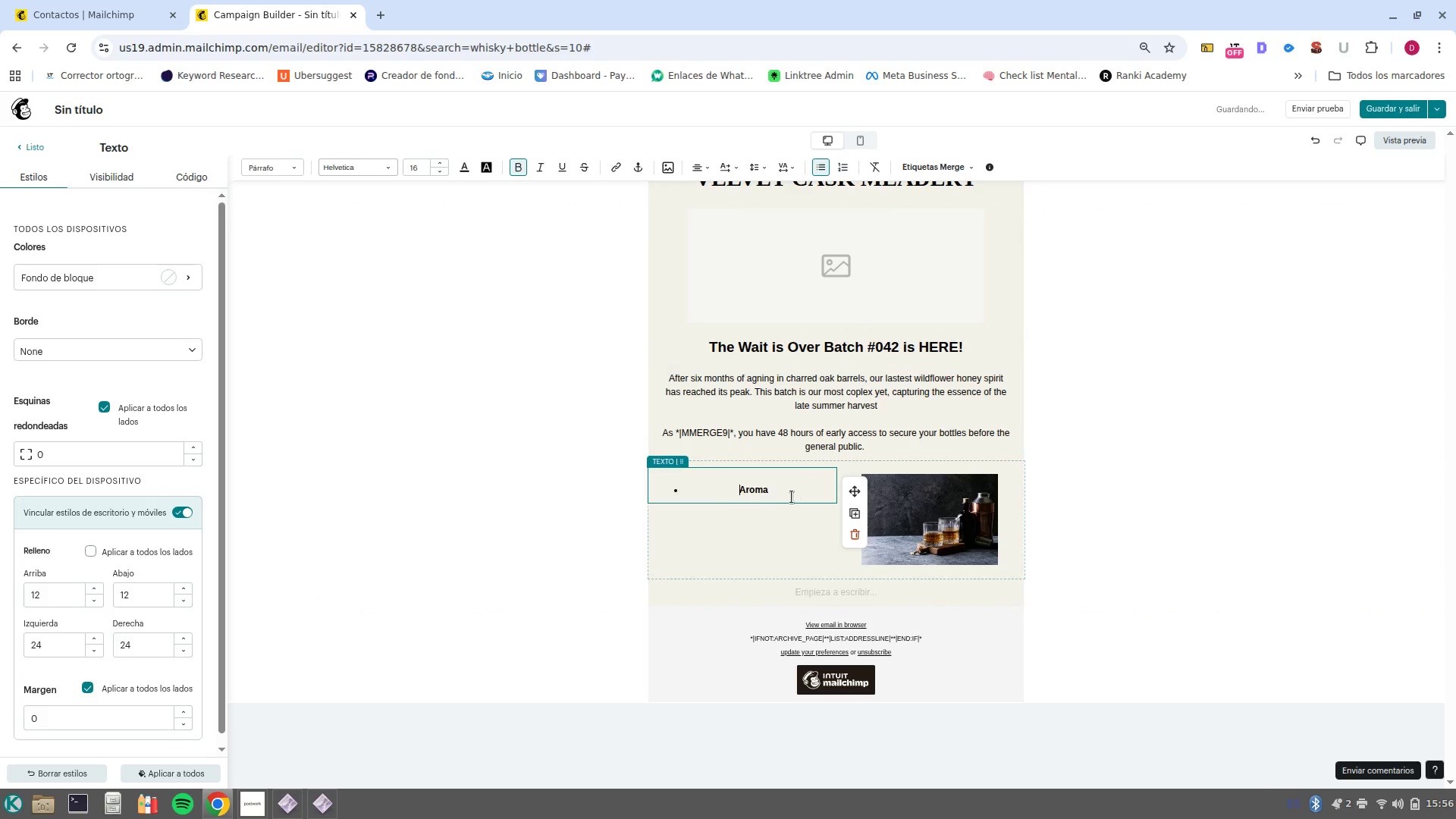 
left_click([787, 490])
 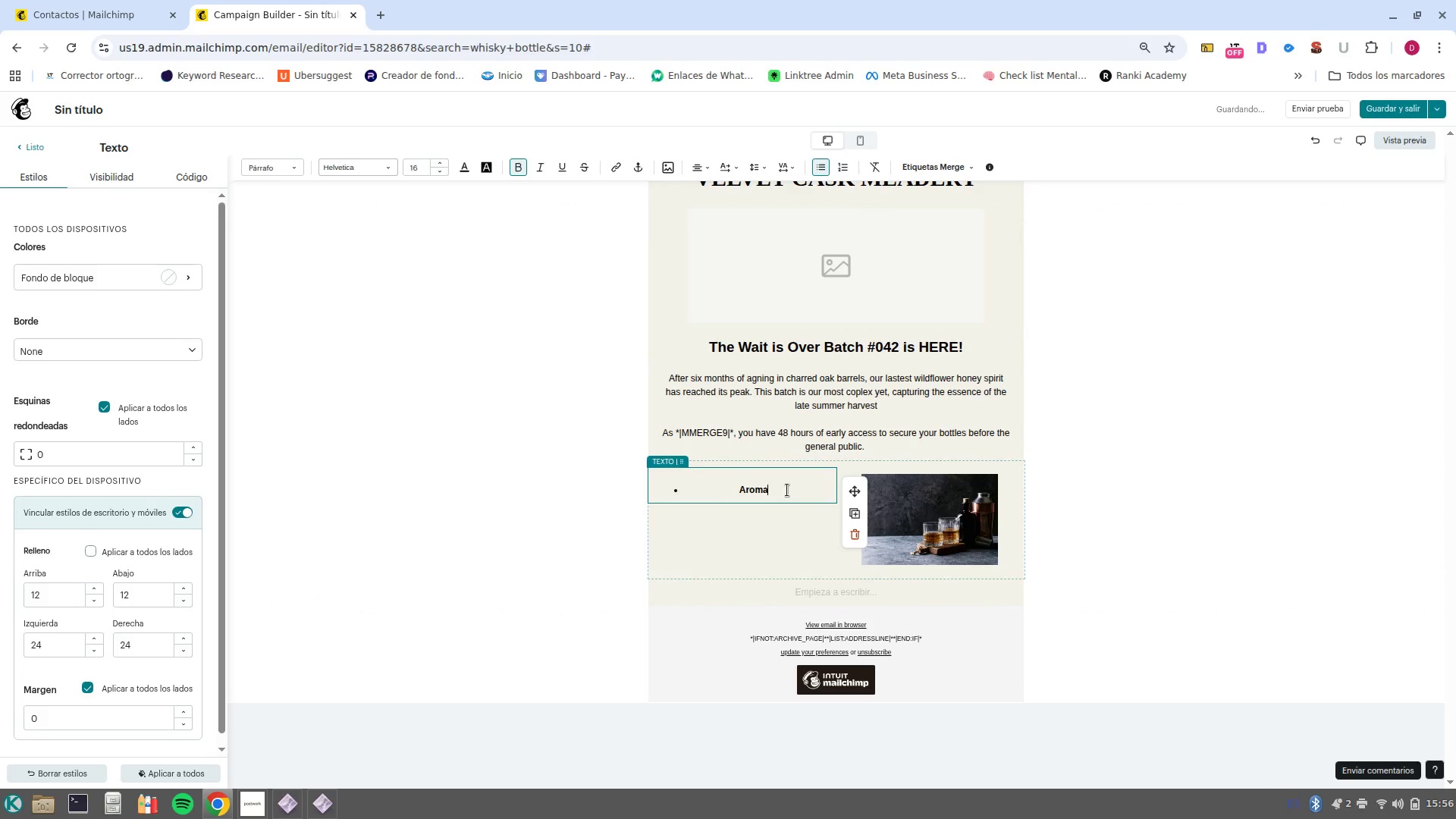 
key(Shift+Period)
 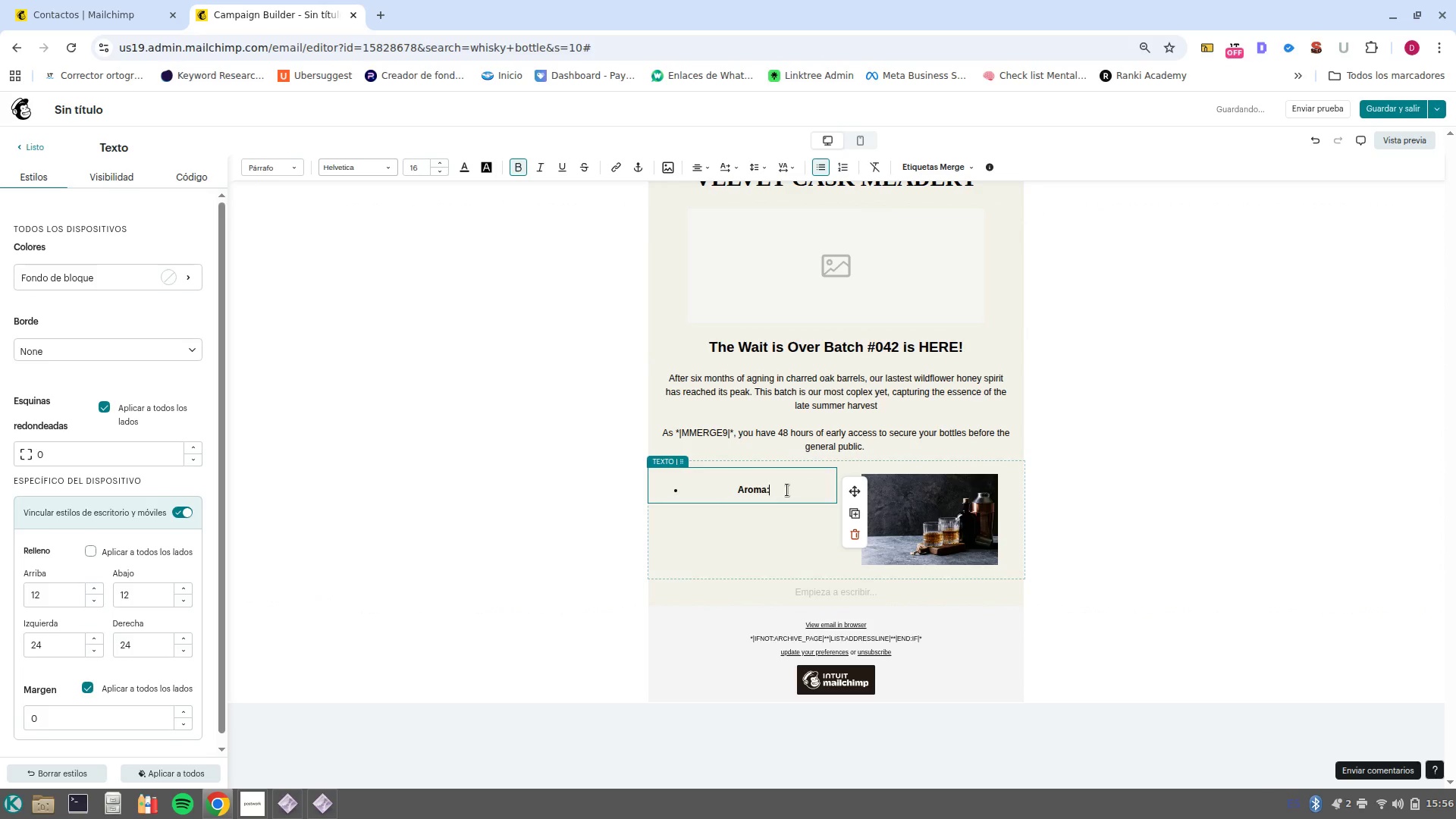 
key(Space)
 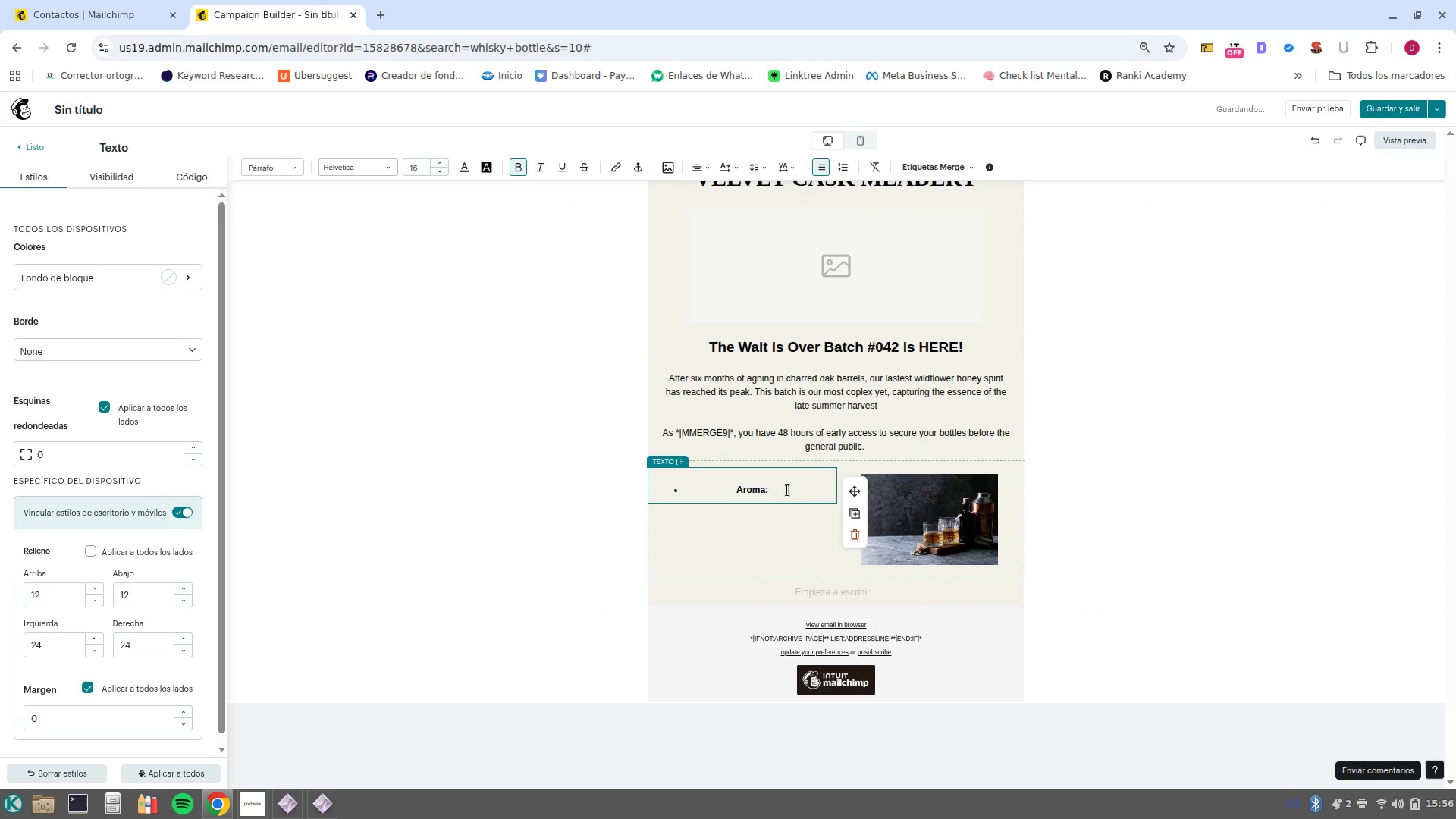 
key(Control+B)
 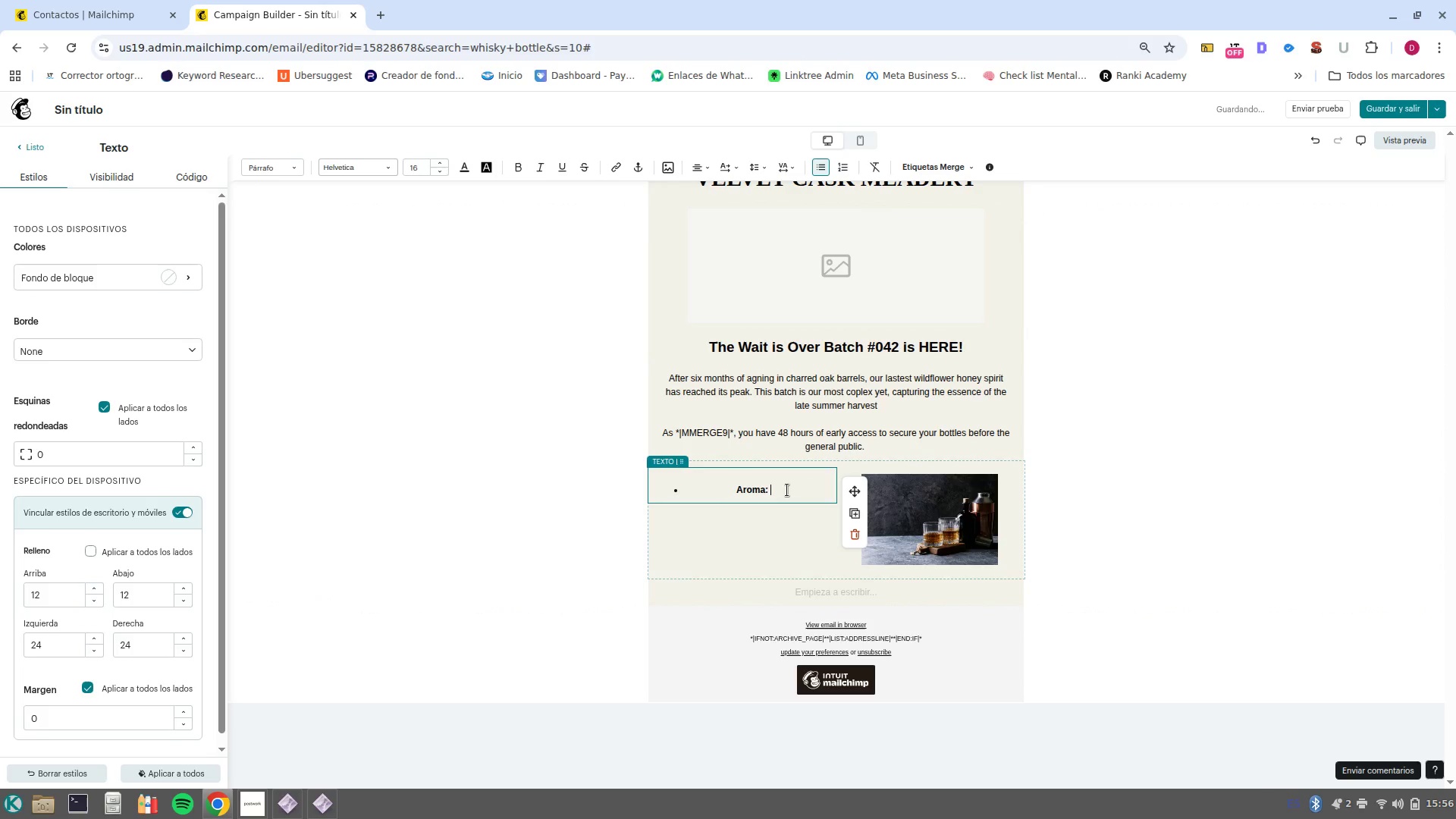 
type(Wildflower honey, toasted oak, and hit of smoke. )
 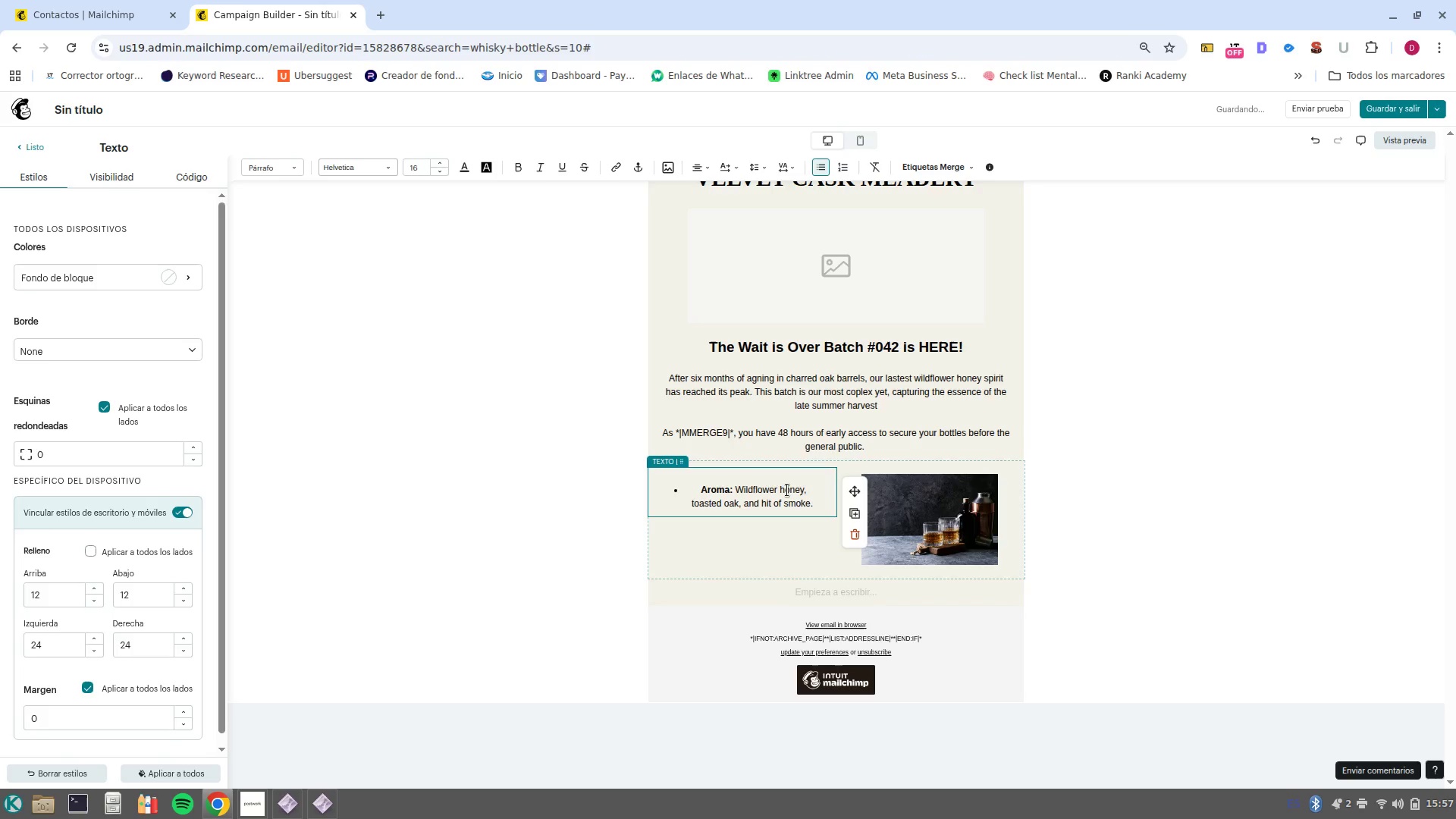 
key(Enter)
 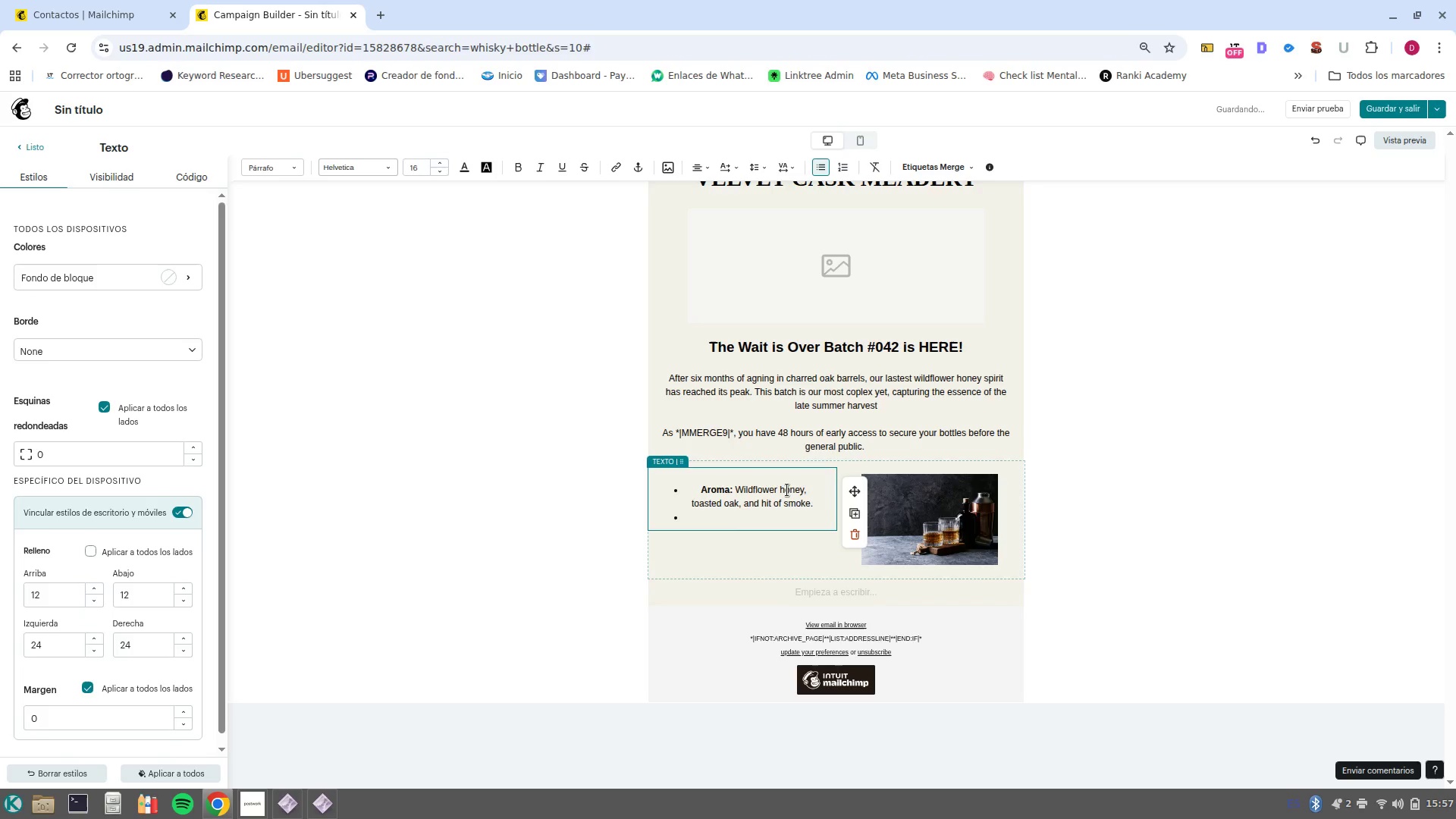 
type(Palate> Creamy vanilla, spiced apple, and floral )
 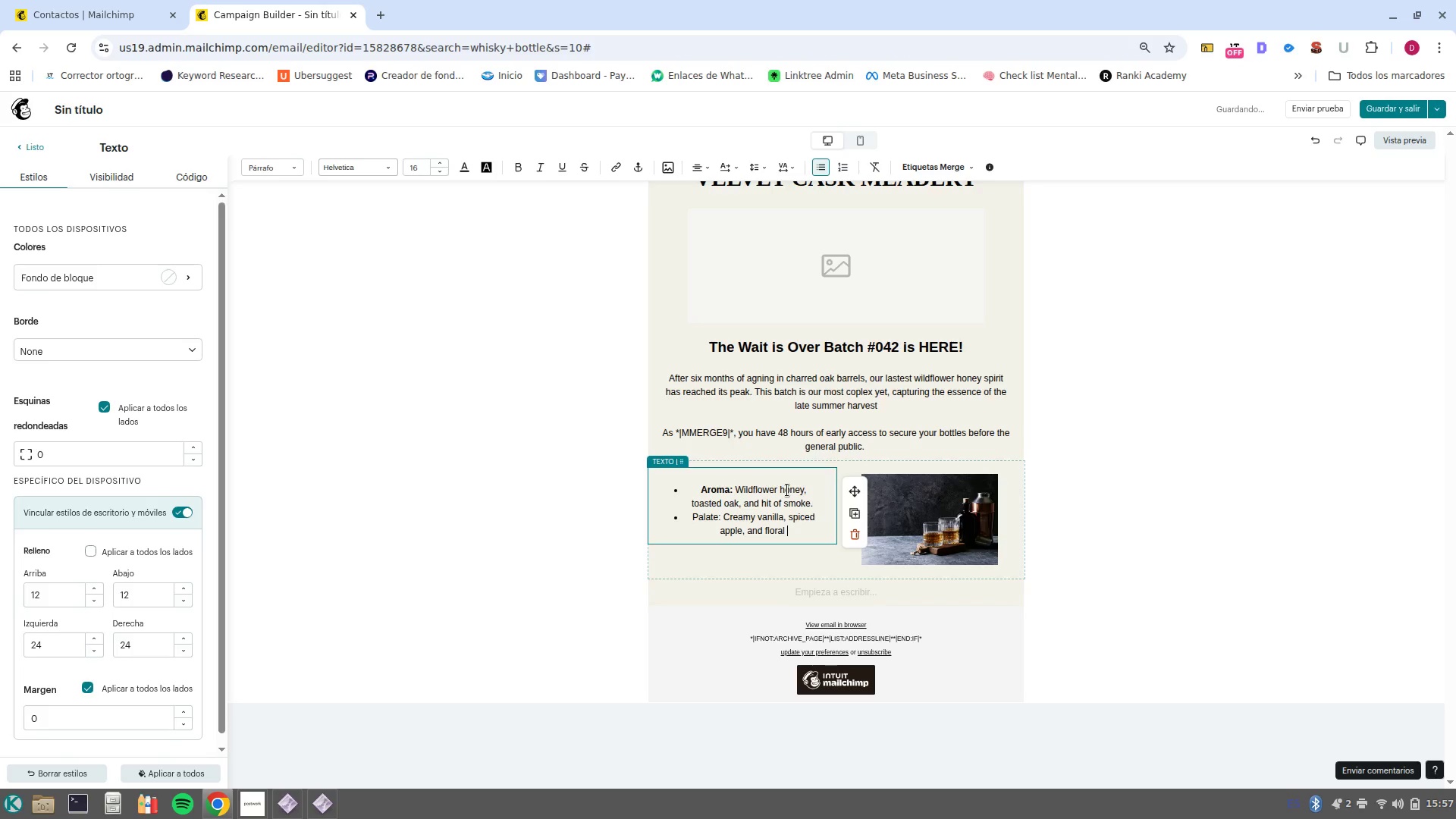 
type(undertones. )
 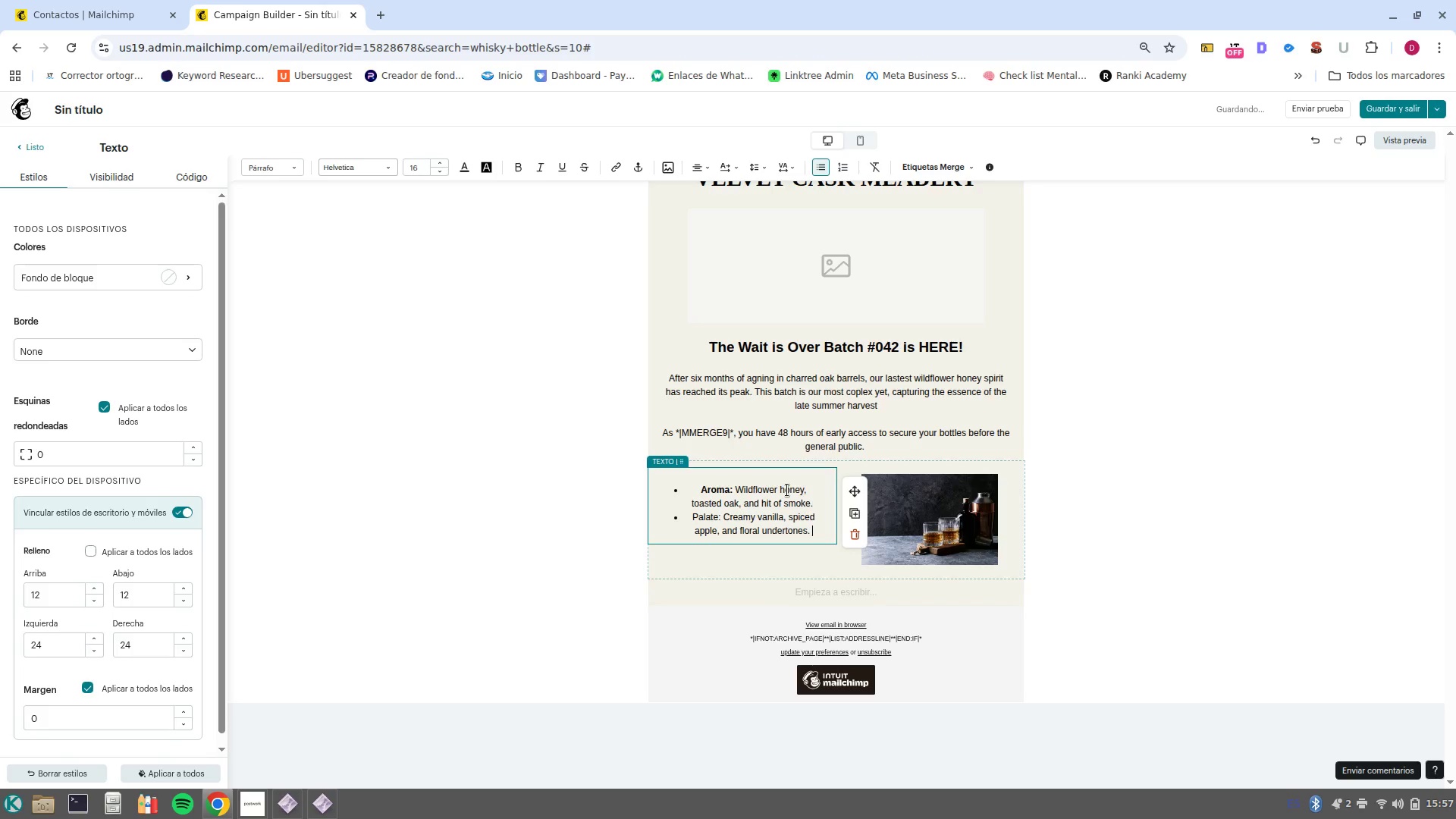 
key(Enter)
 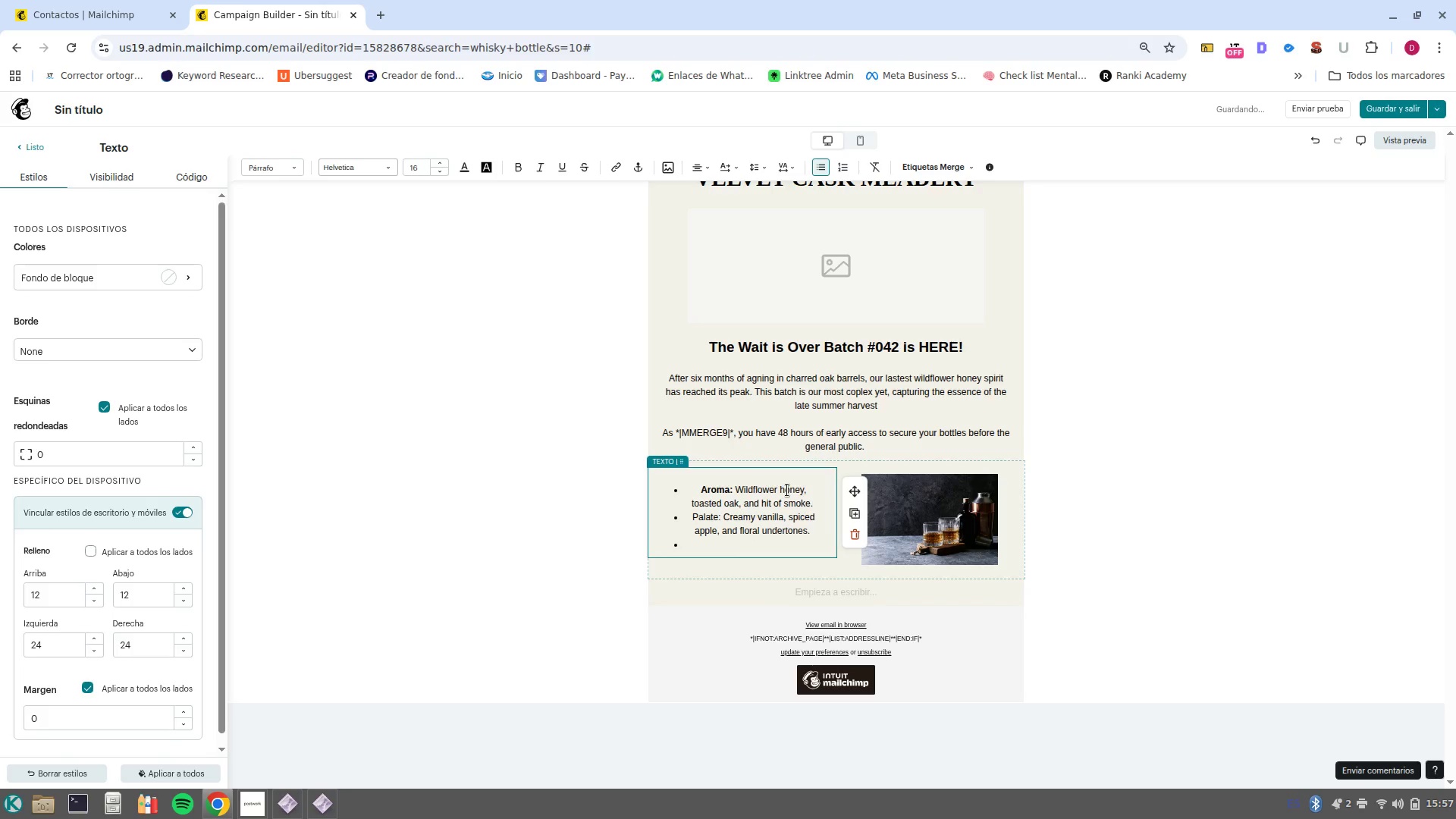 
type(Finish> :on)
key(Backspace)
key(Backspace)
key(Backspace)
type(Long, velvety, with a lingering warmth of honeycomb. )
 